 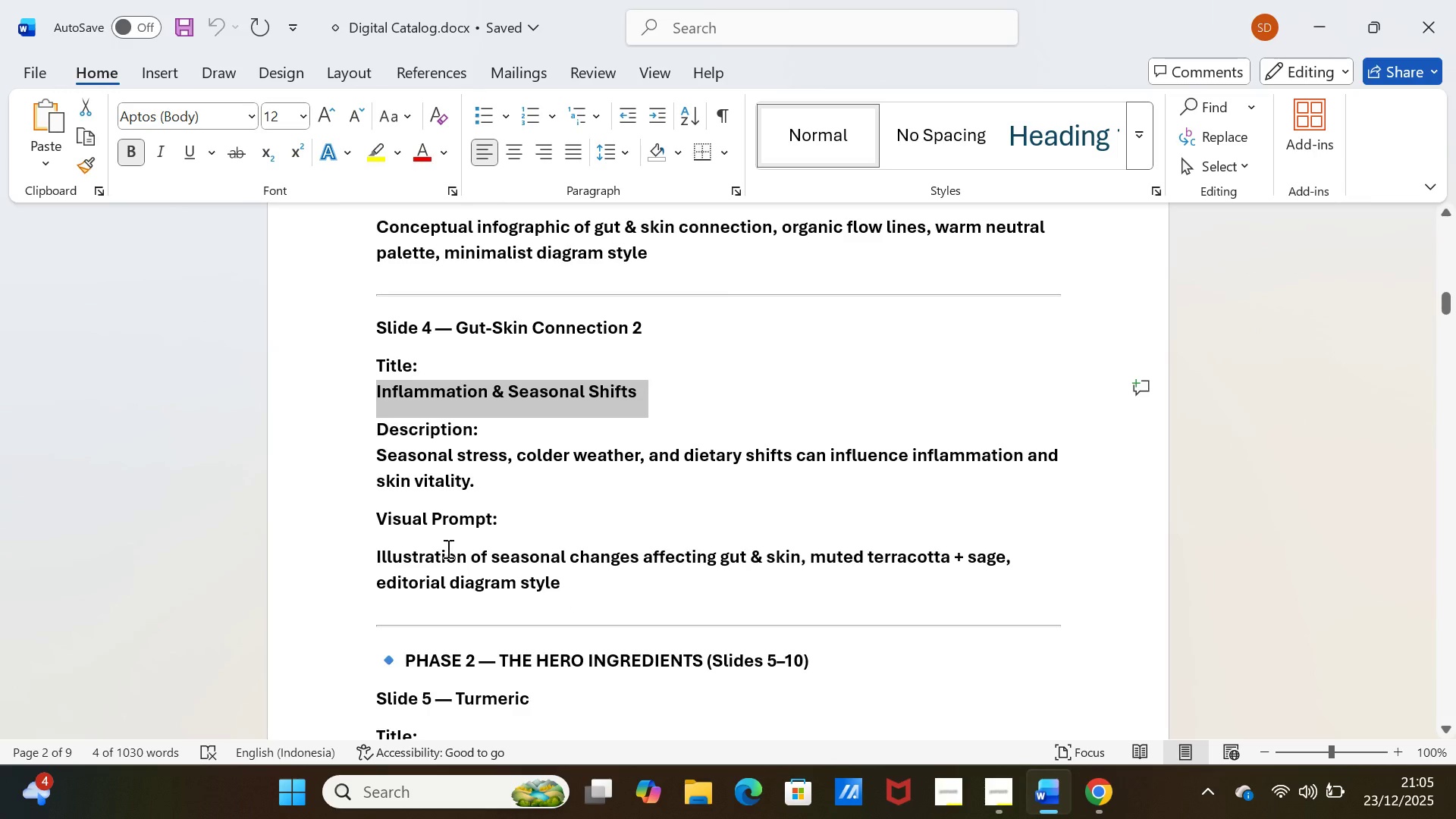 
left_click_drag(start_coordinate=[368, 450], to_coordinate=[509, 474])
 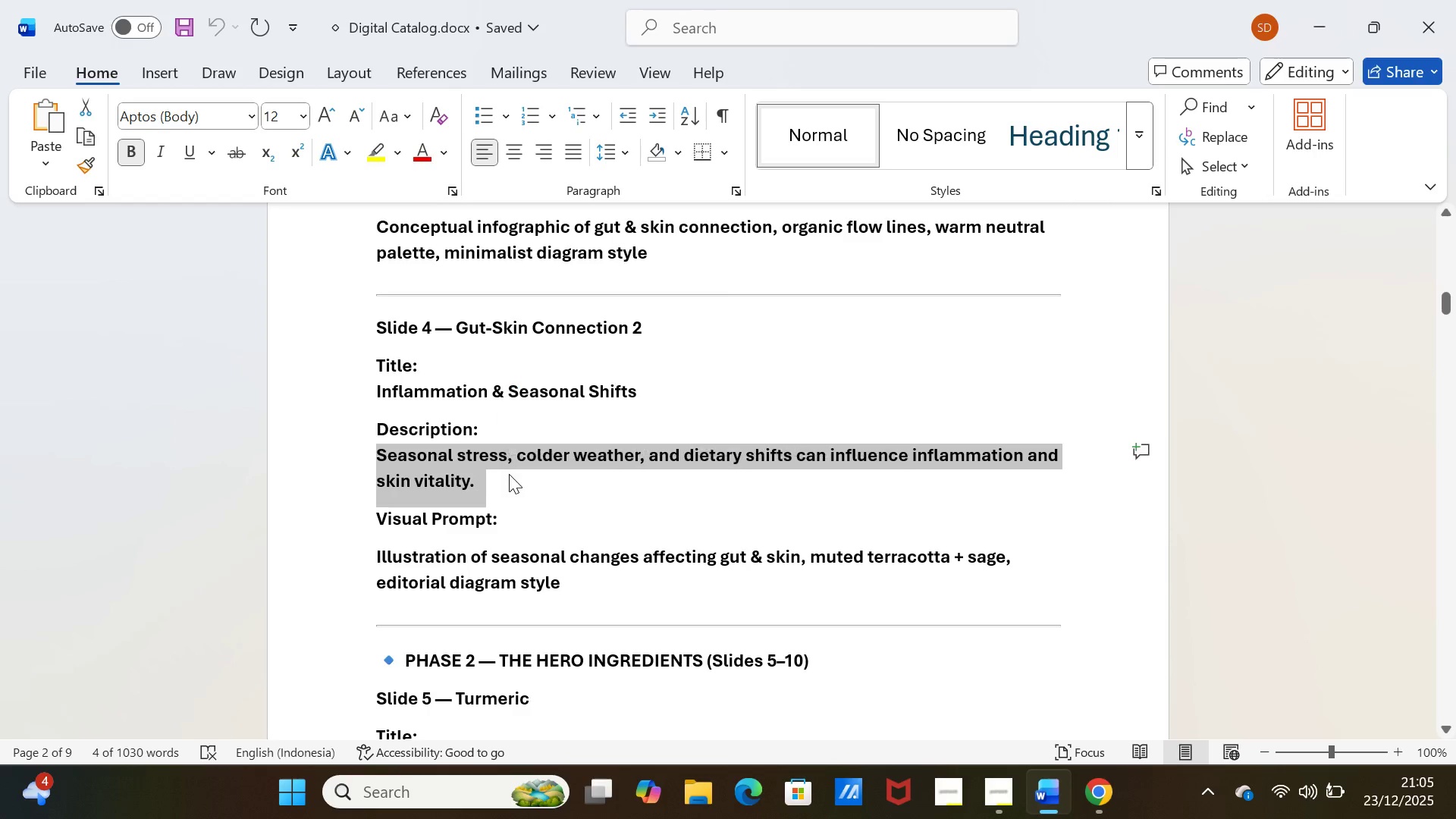 
key(Control+C)
 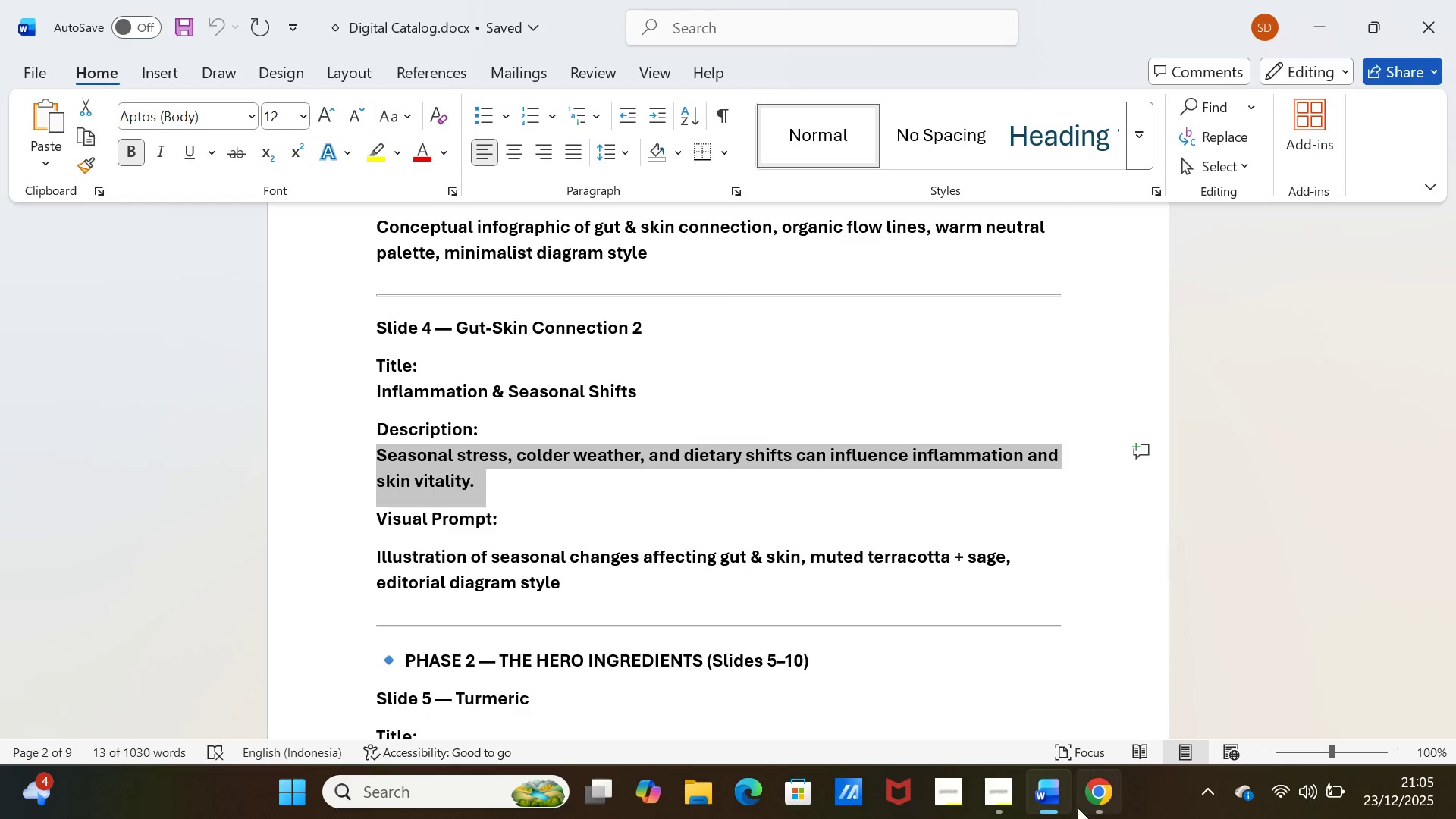 
left_click([1033, 797])
 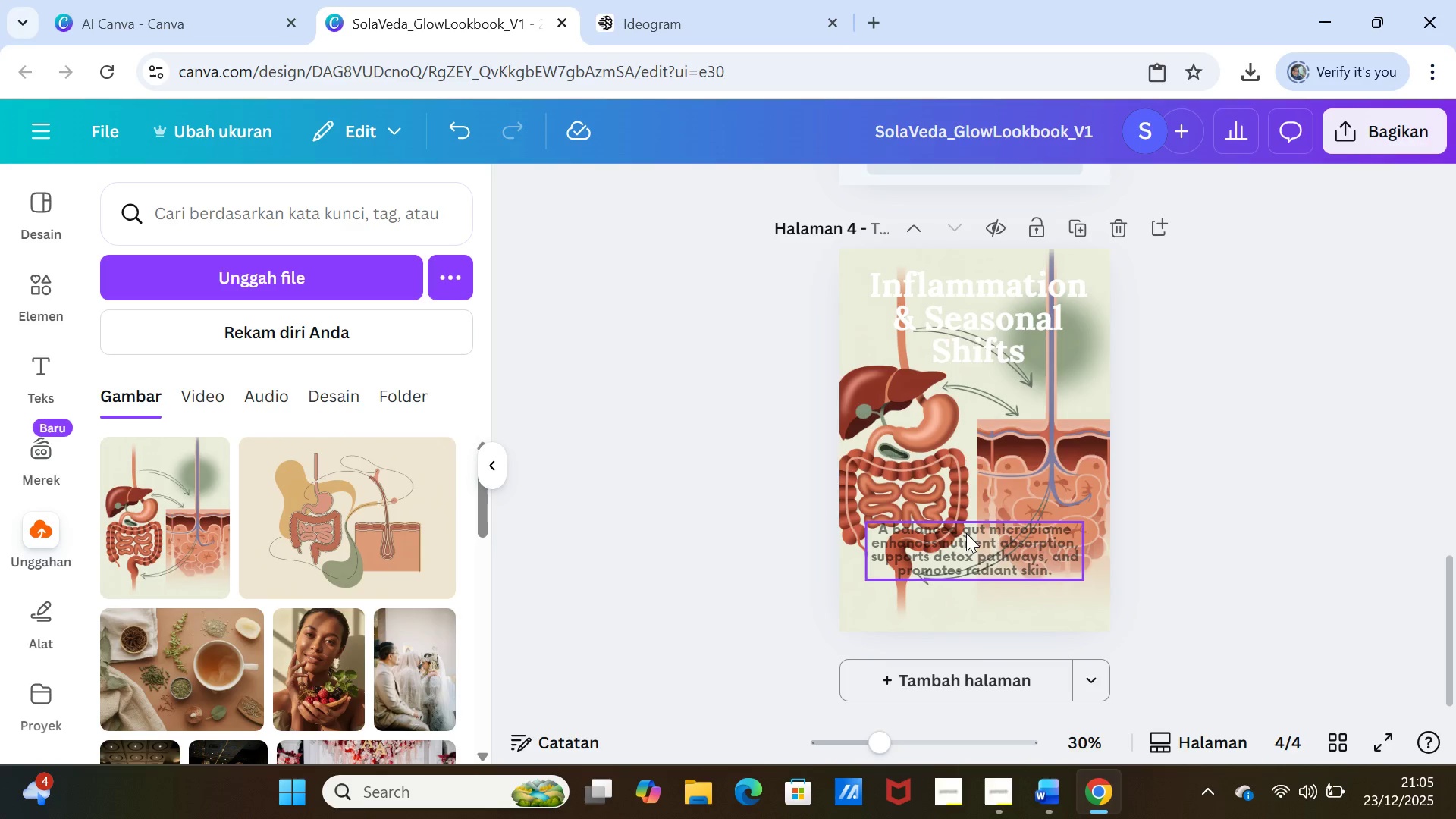 
double_click([966, 533])
 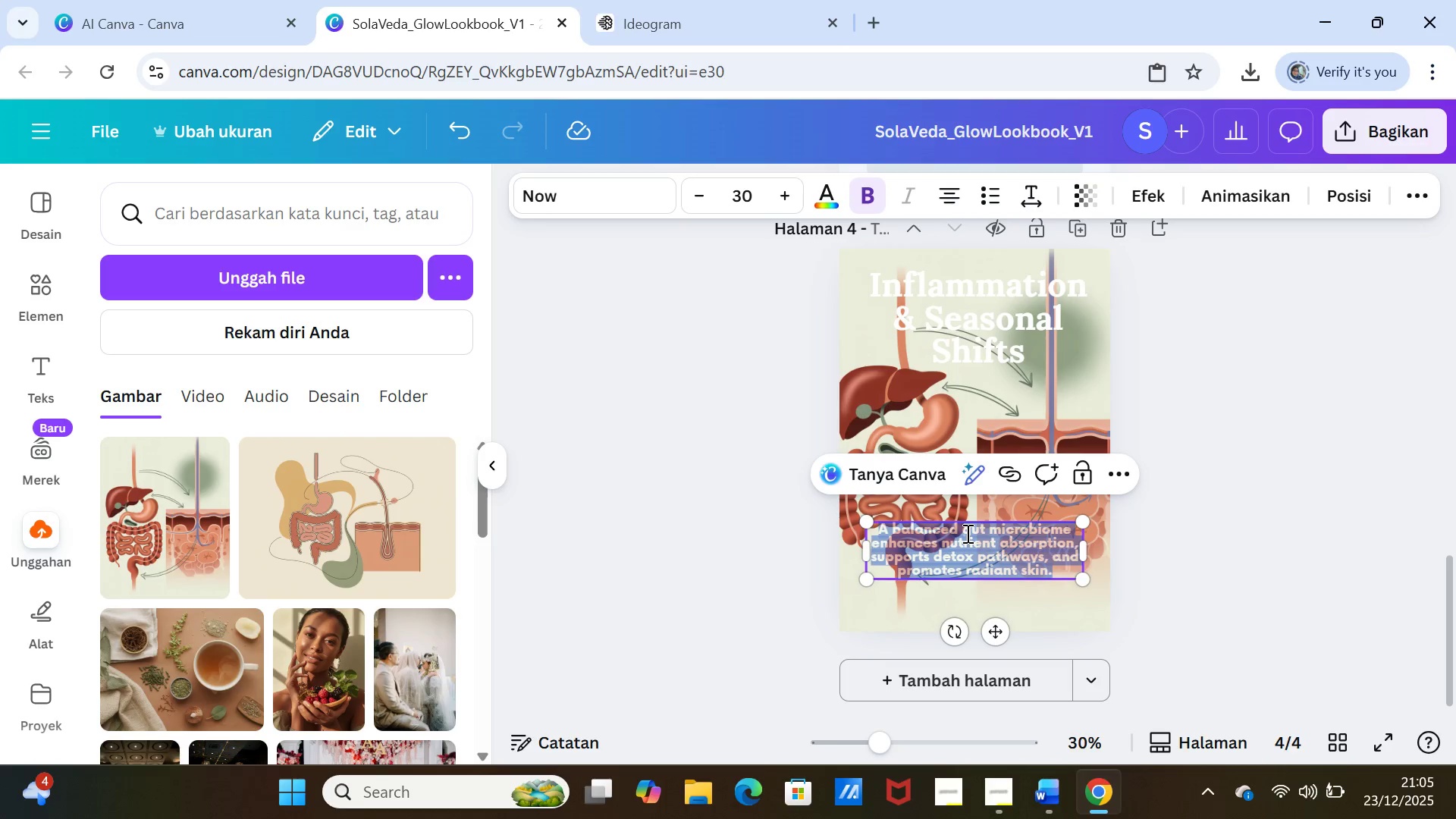 
triple_click([966, 533])
 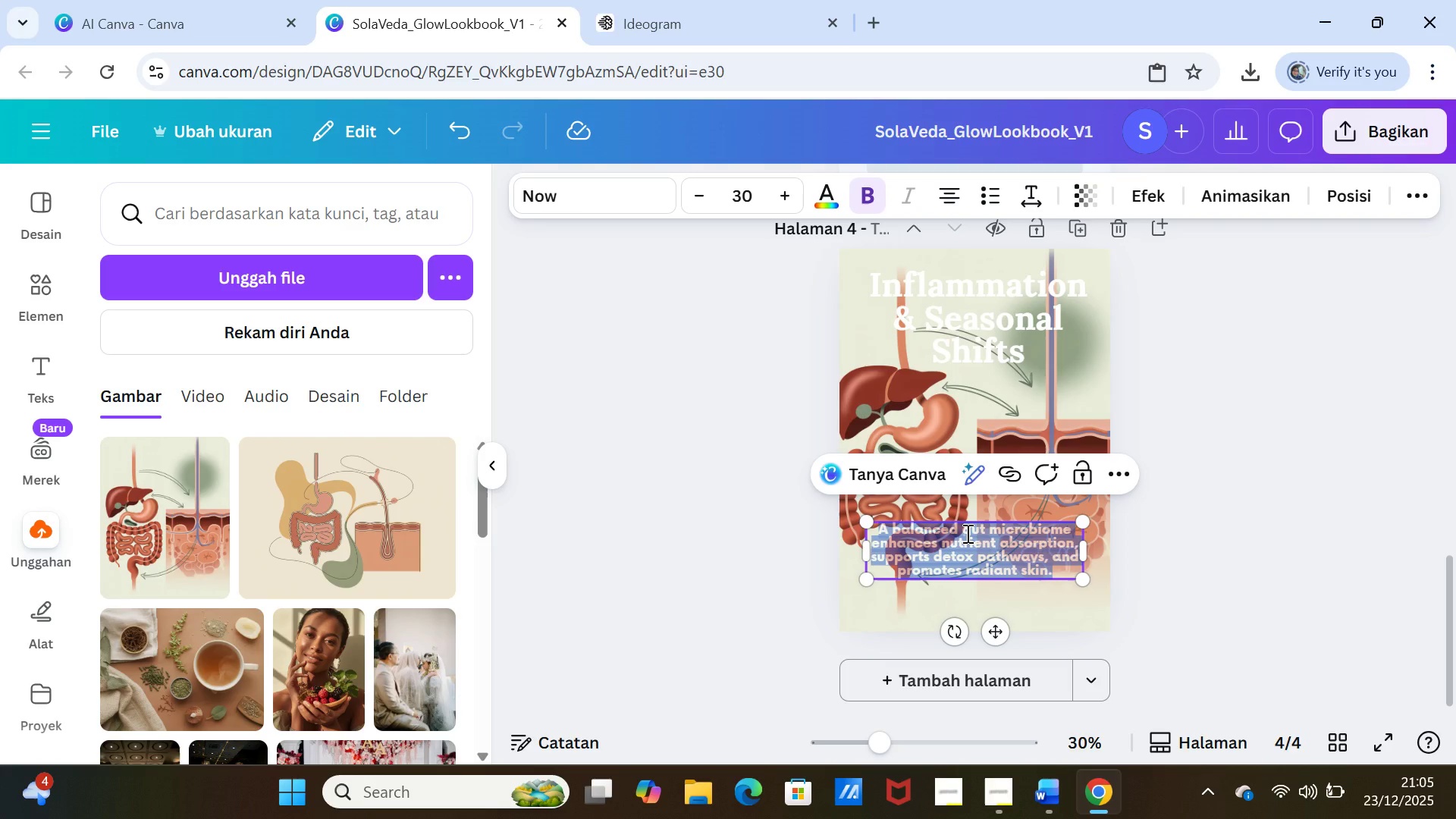 
key(Control+V)
 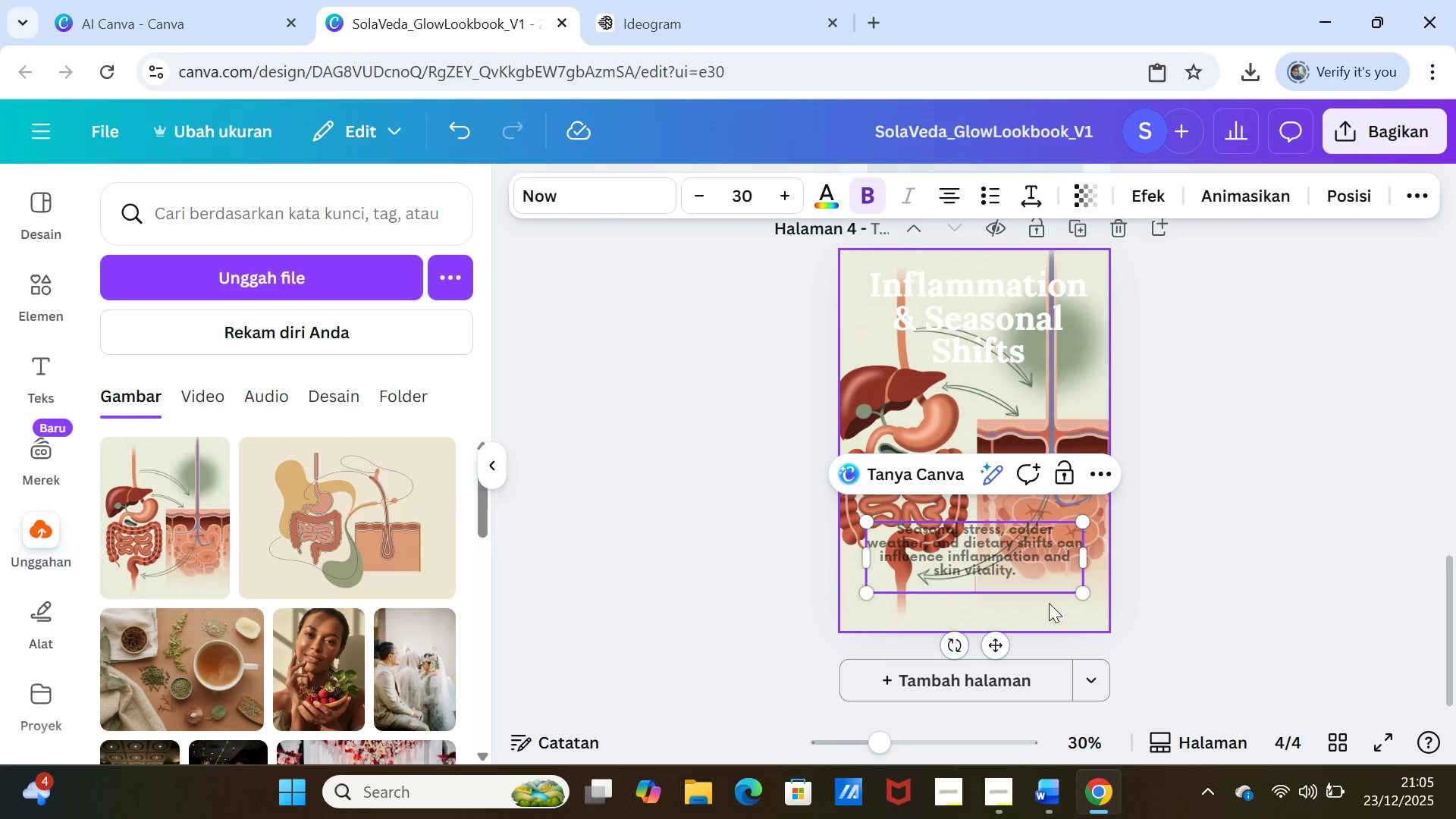 
key(Backspace)
 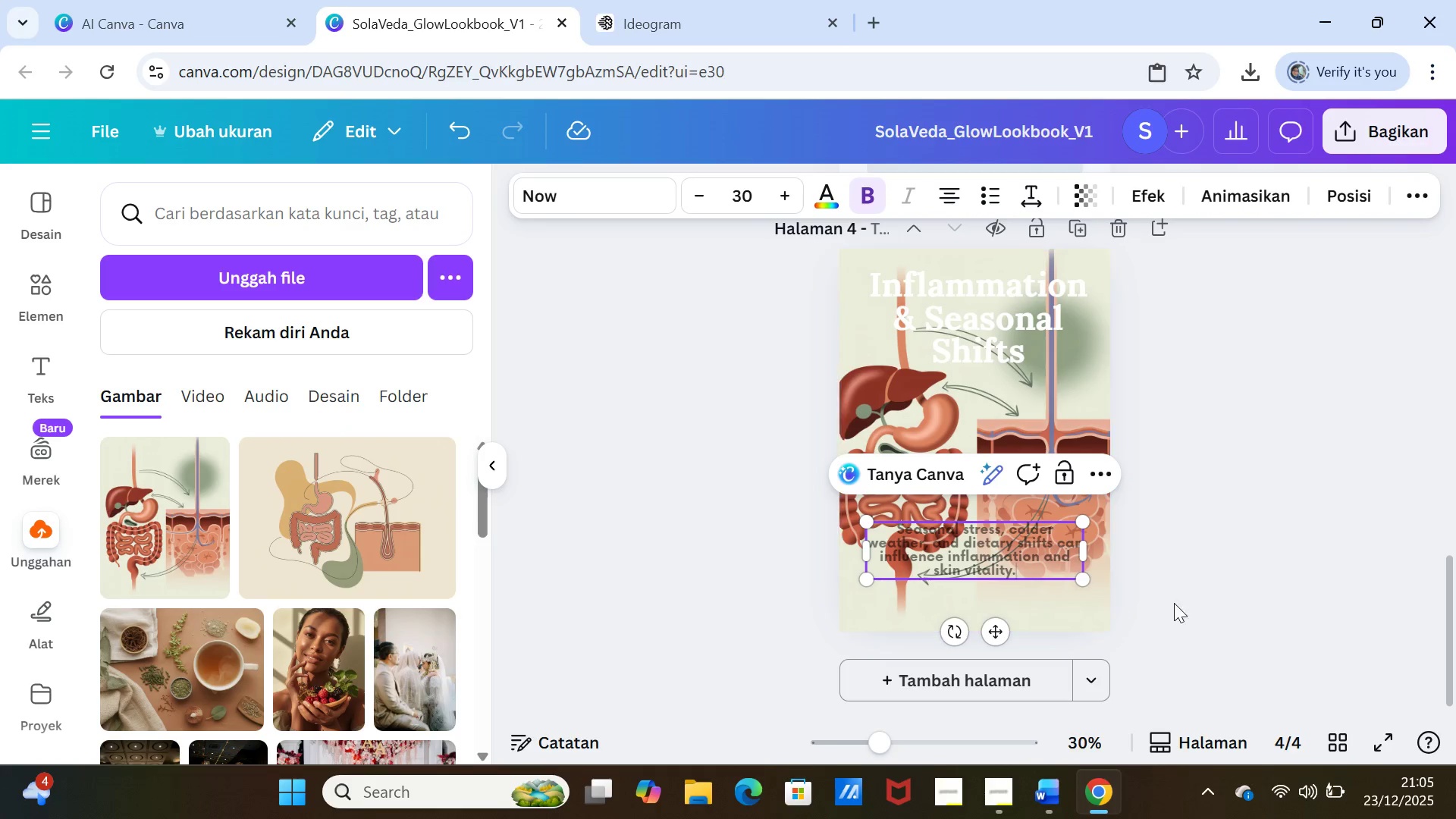 
left_click([1219, 598])
 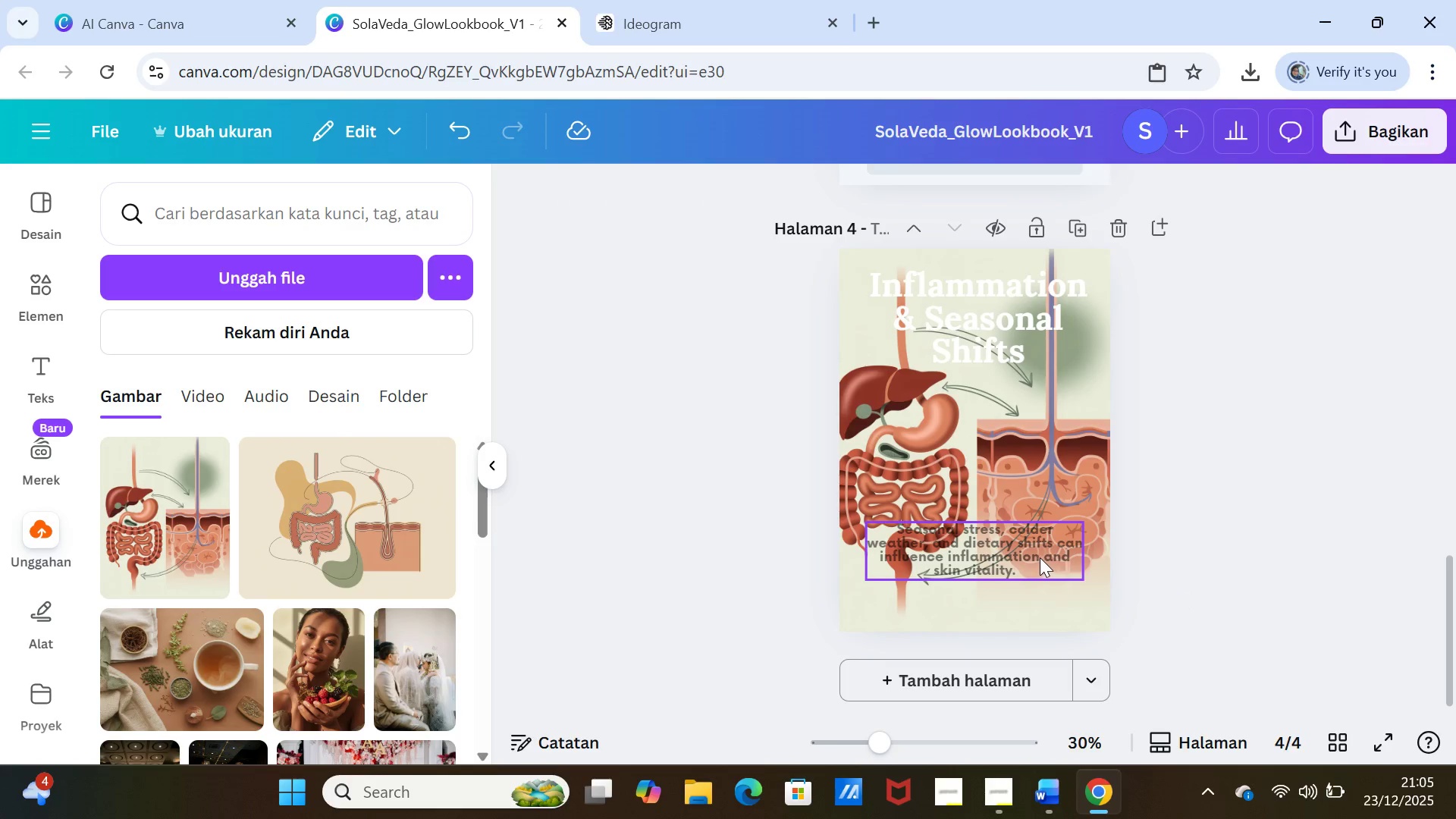 
left_click_drag(start_coordinate=[1040, 558], to_coordinate=[1038, 590])
 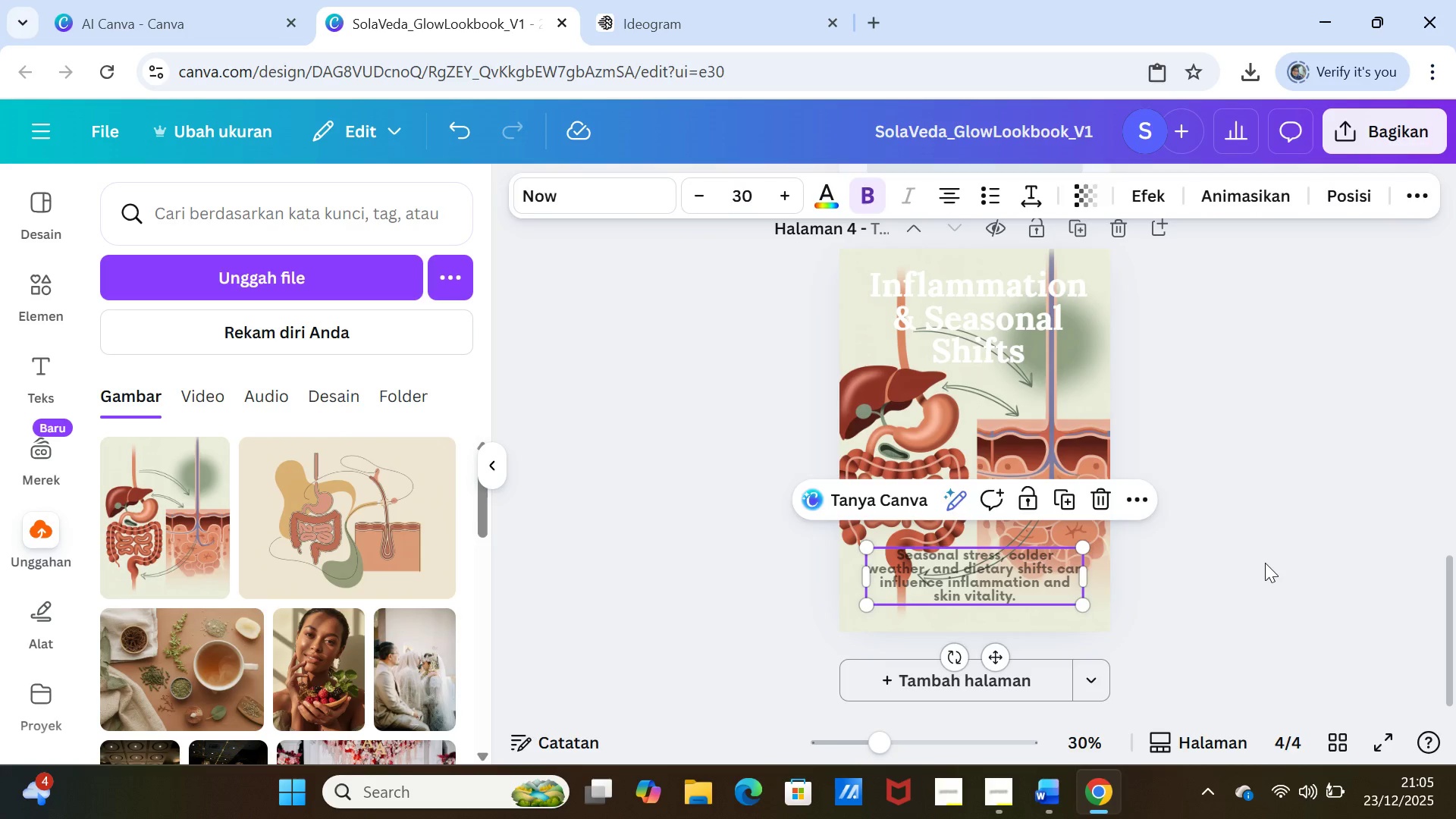 
left_click([1265, 563])
 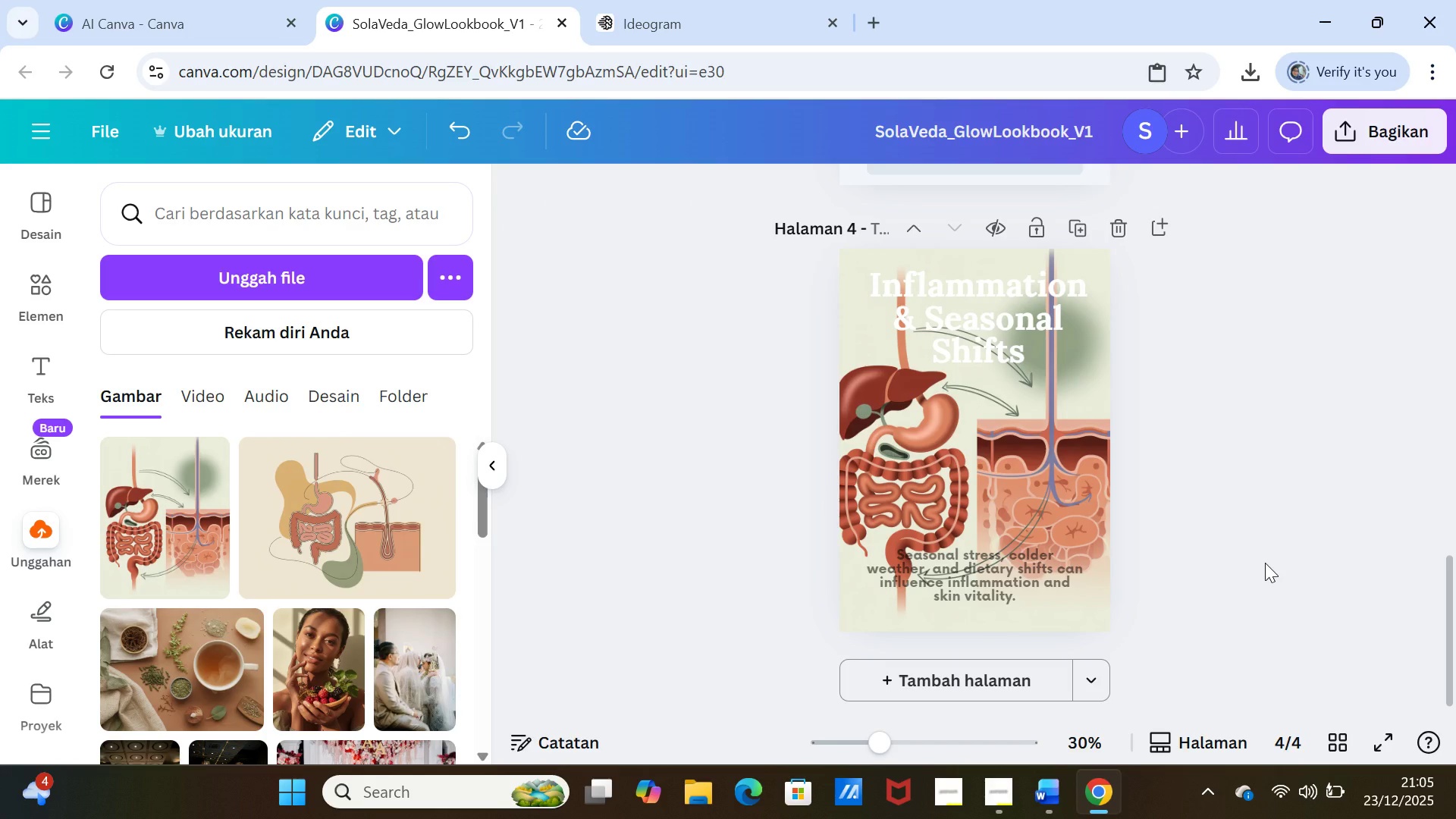 
scroll: coordinate [1265, 563], scroll_direction: up, amount: 4.0
 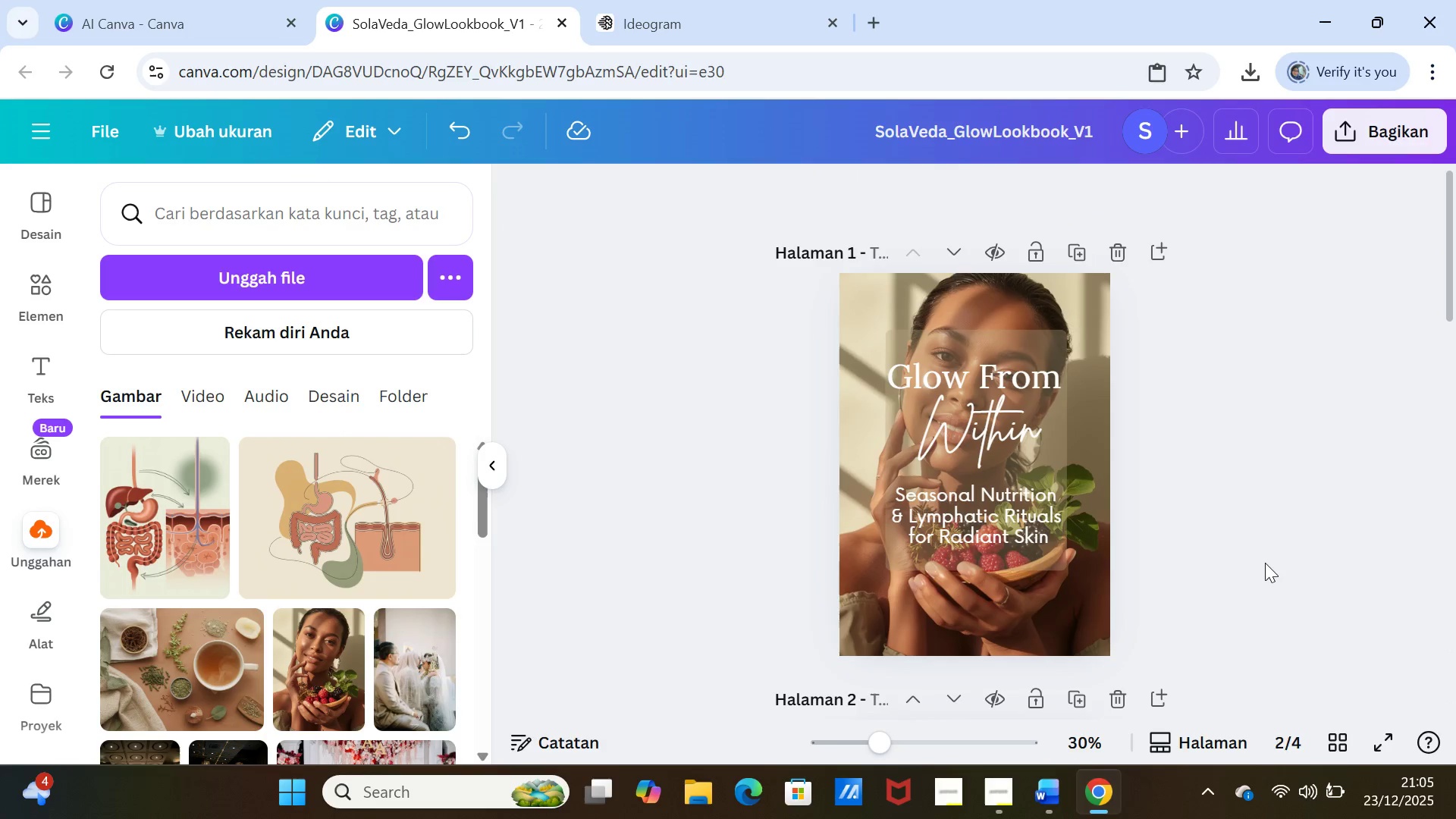 
scroll: coordinate [1265, 563], scroll_direction: down, amount: 14.0
 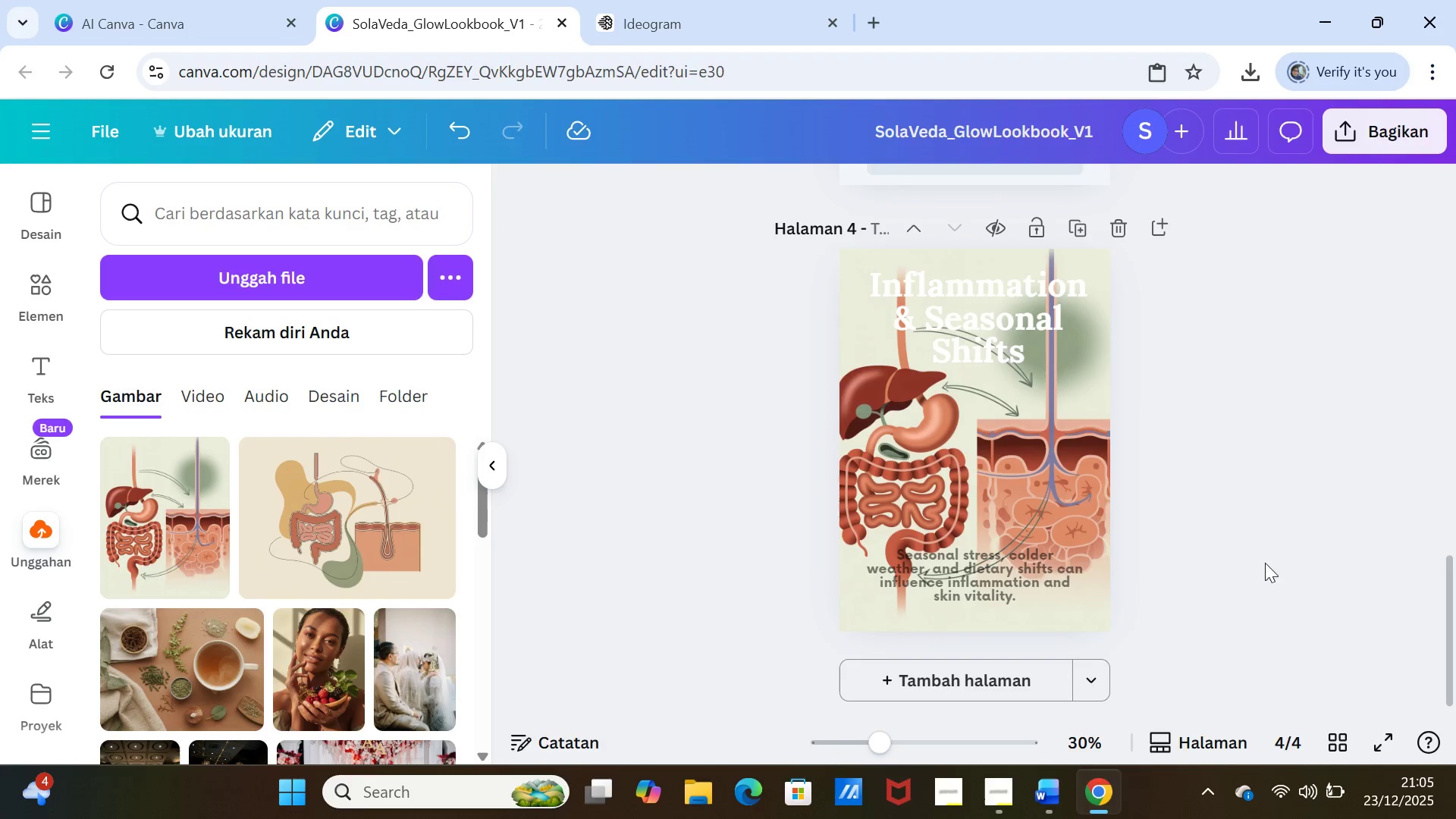 
left_click([1034, 457])
 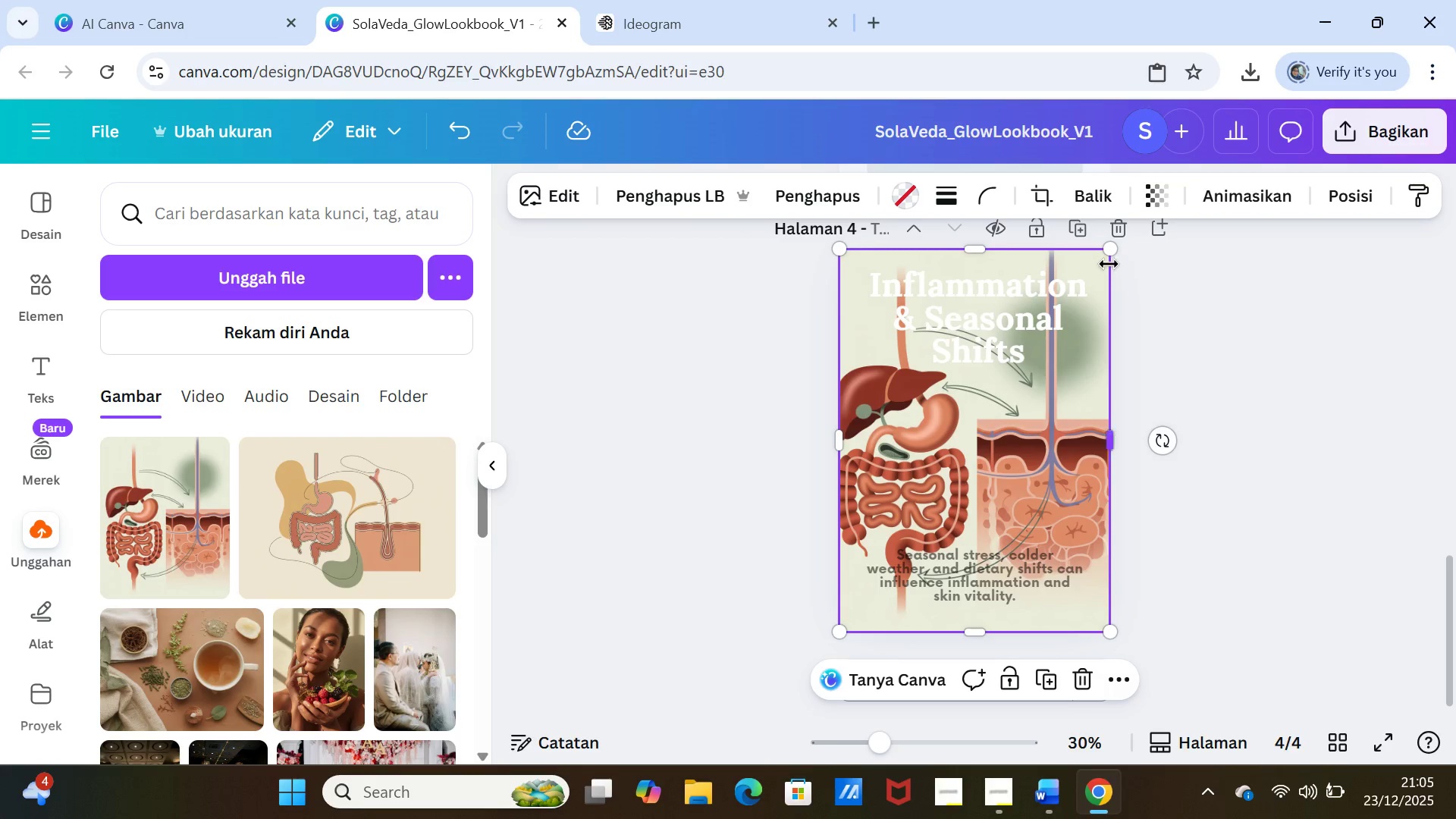 
left_click_drag(start_coordinate=[1109, 253], to_coordinate=[1100, 256])
 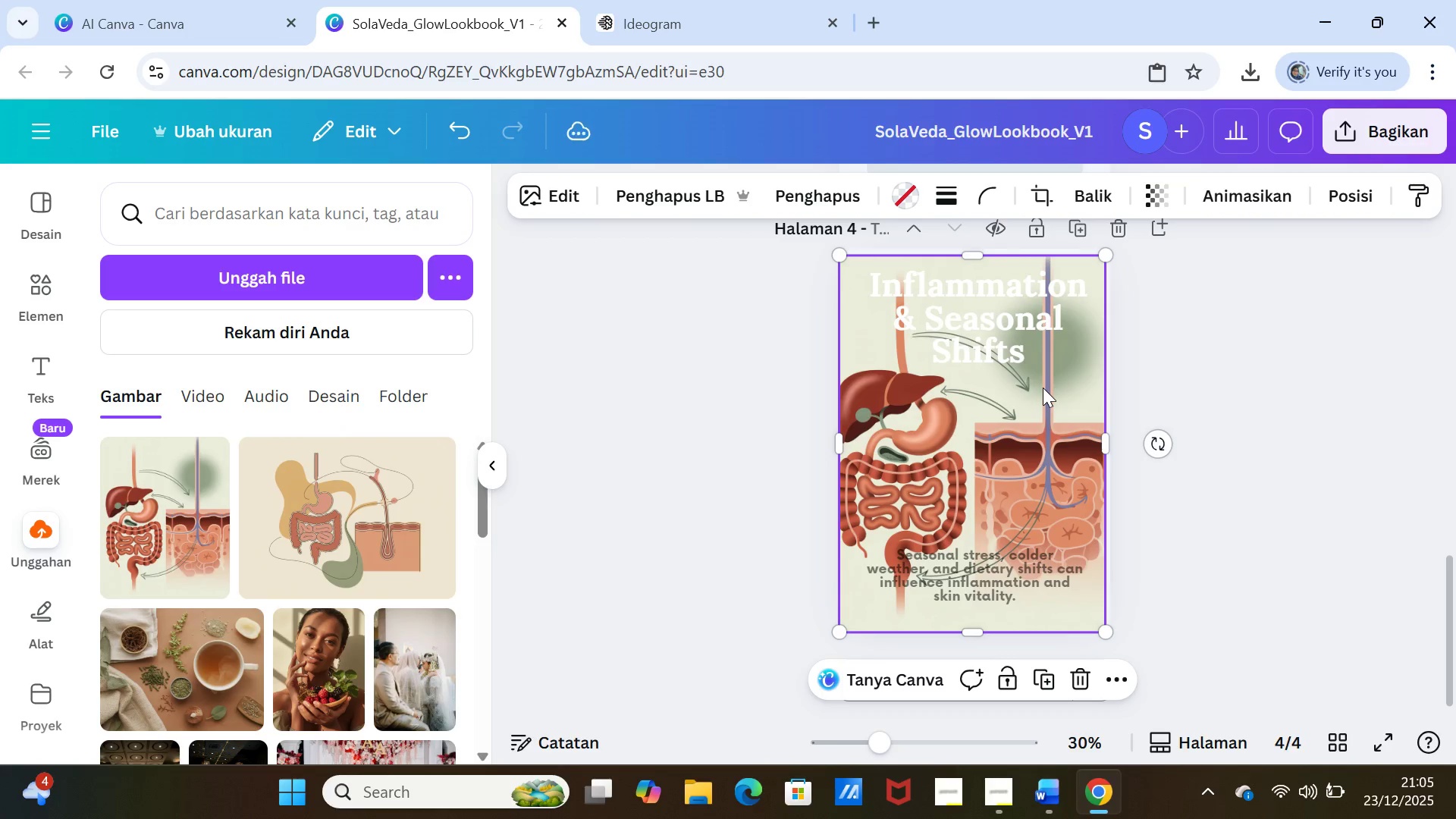 
left_click_drag(start_coordinate=[1043, 388], to_coordinate=[1053, 390])
 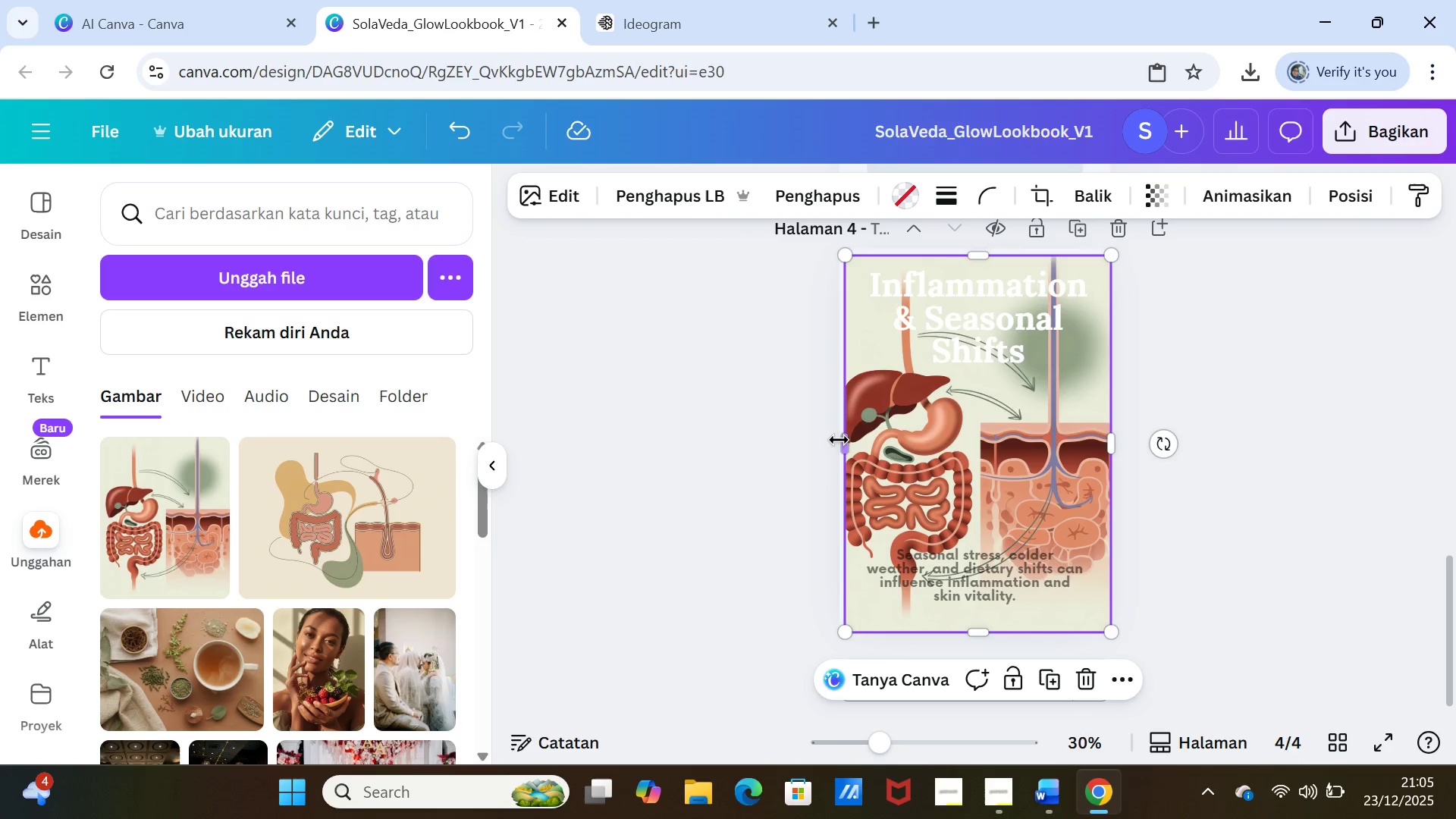 
left_click_drag(start_coordinate=[843, 439], to_coordinate=[833, 437])
 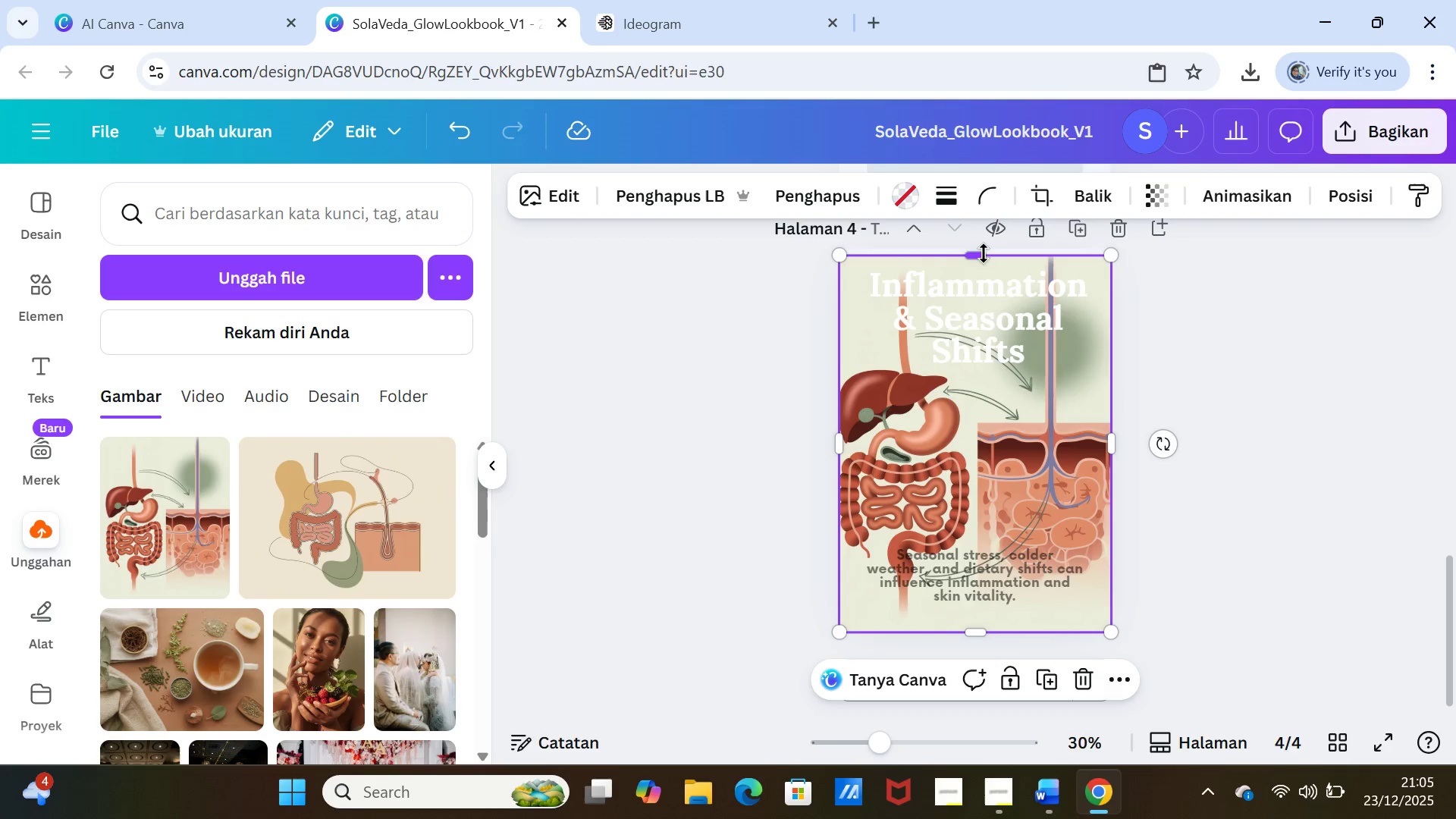 
left_click_drag(start_coordinate=[983, 253], to_coordinate=[984, 249])
 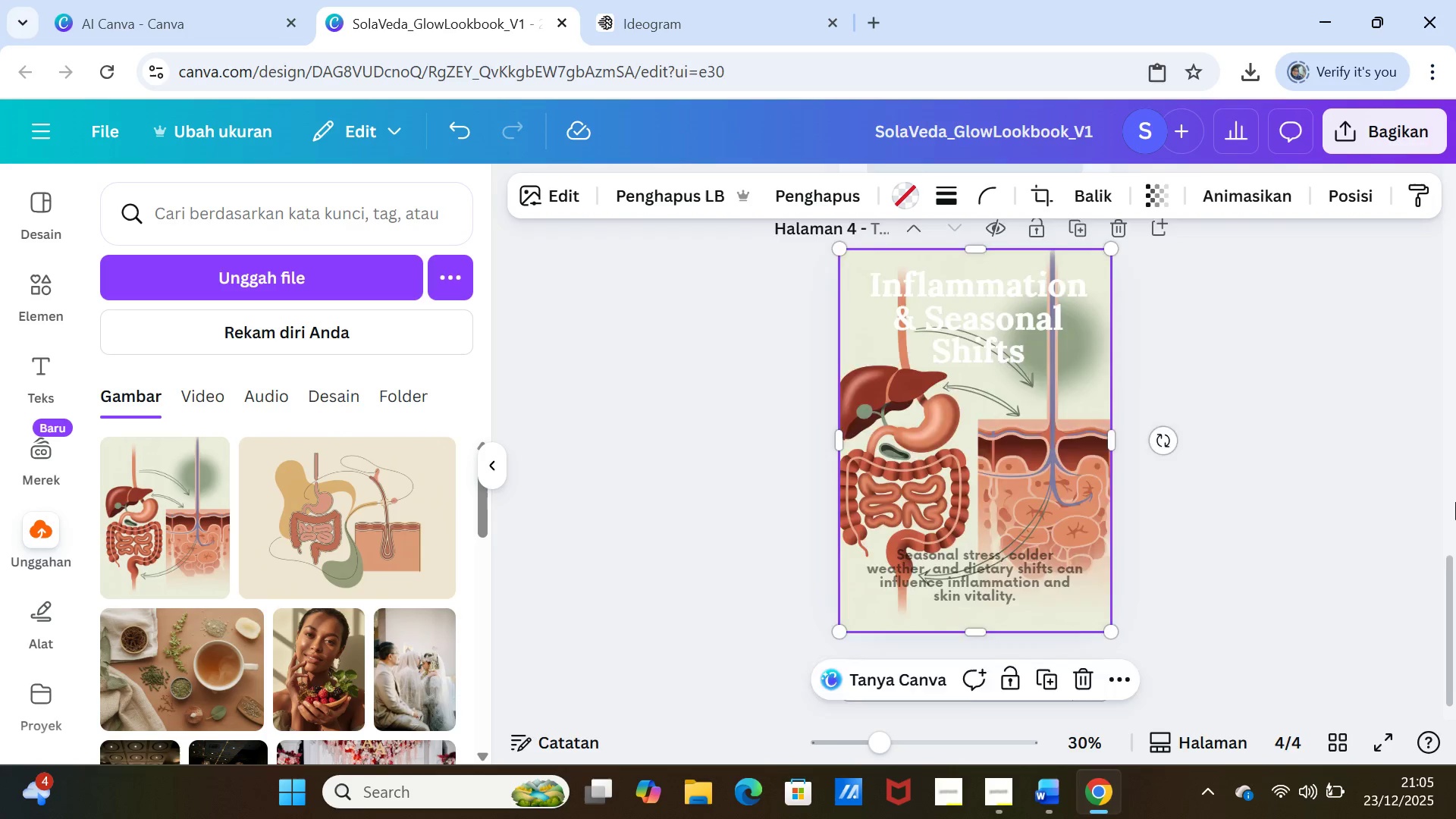 
left_click([1455, 502])
 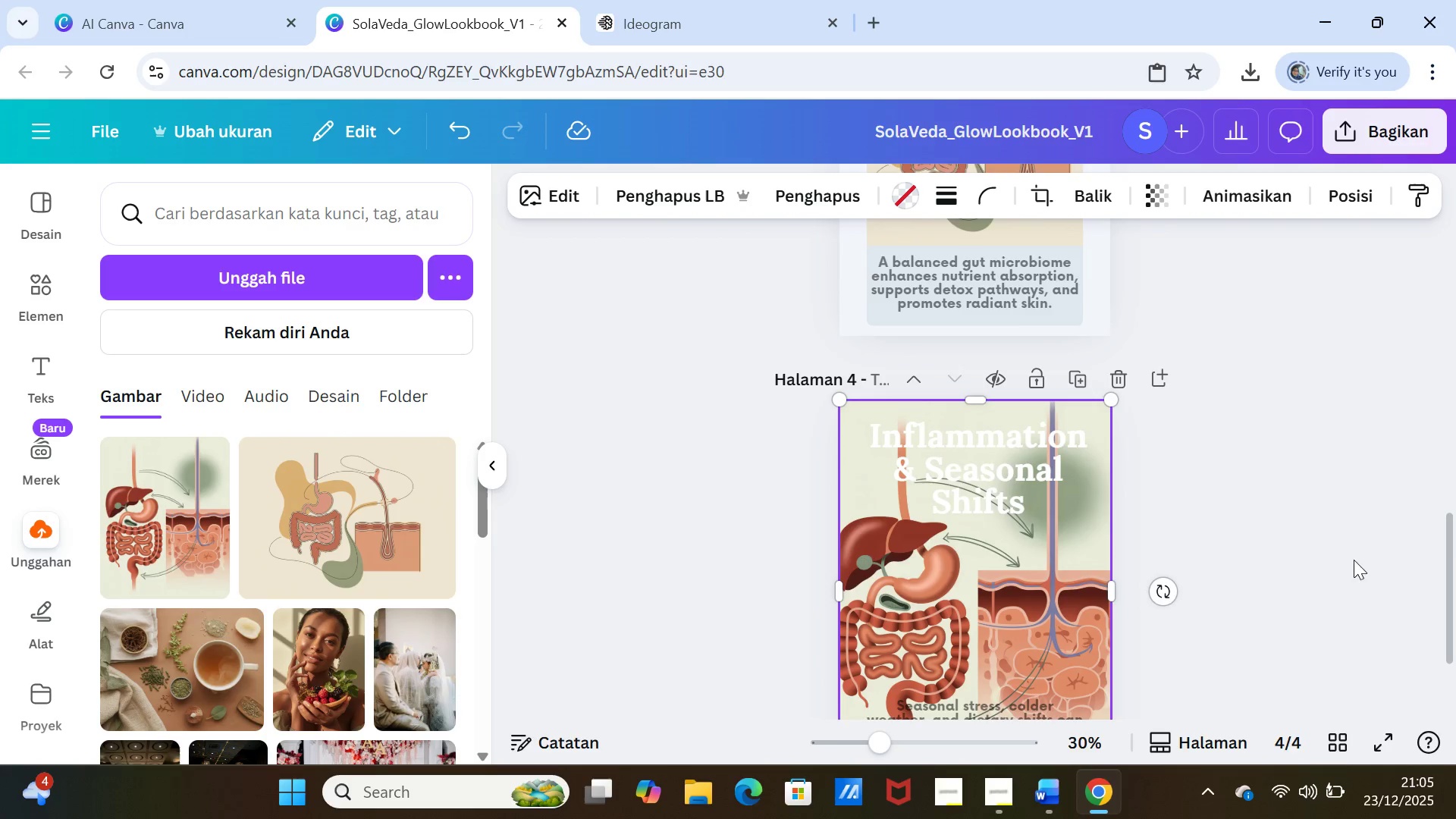 
scroll: coordinate [1280, 537], scroll_direction: down, amount: 4.0
 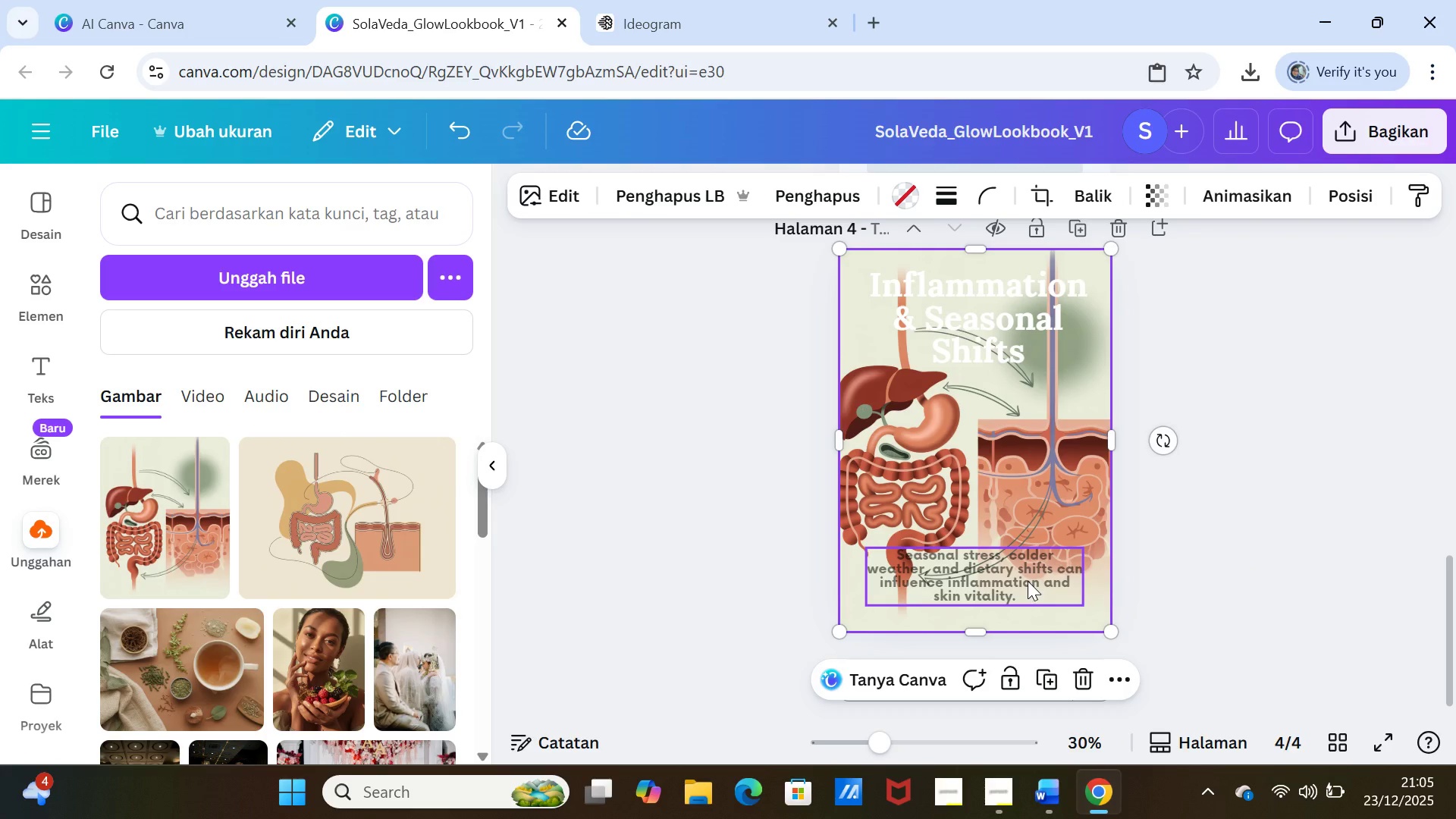 
left_click_drag(start_coordinate=[1028, 581], to_coordinate=[1034, 583])
 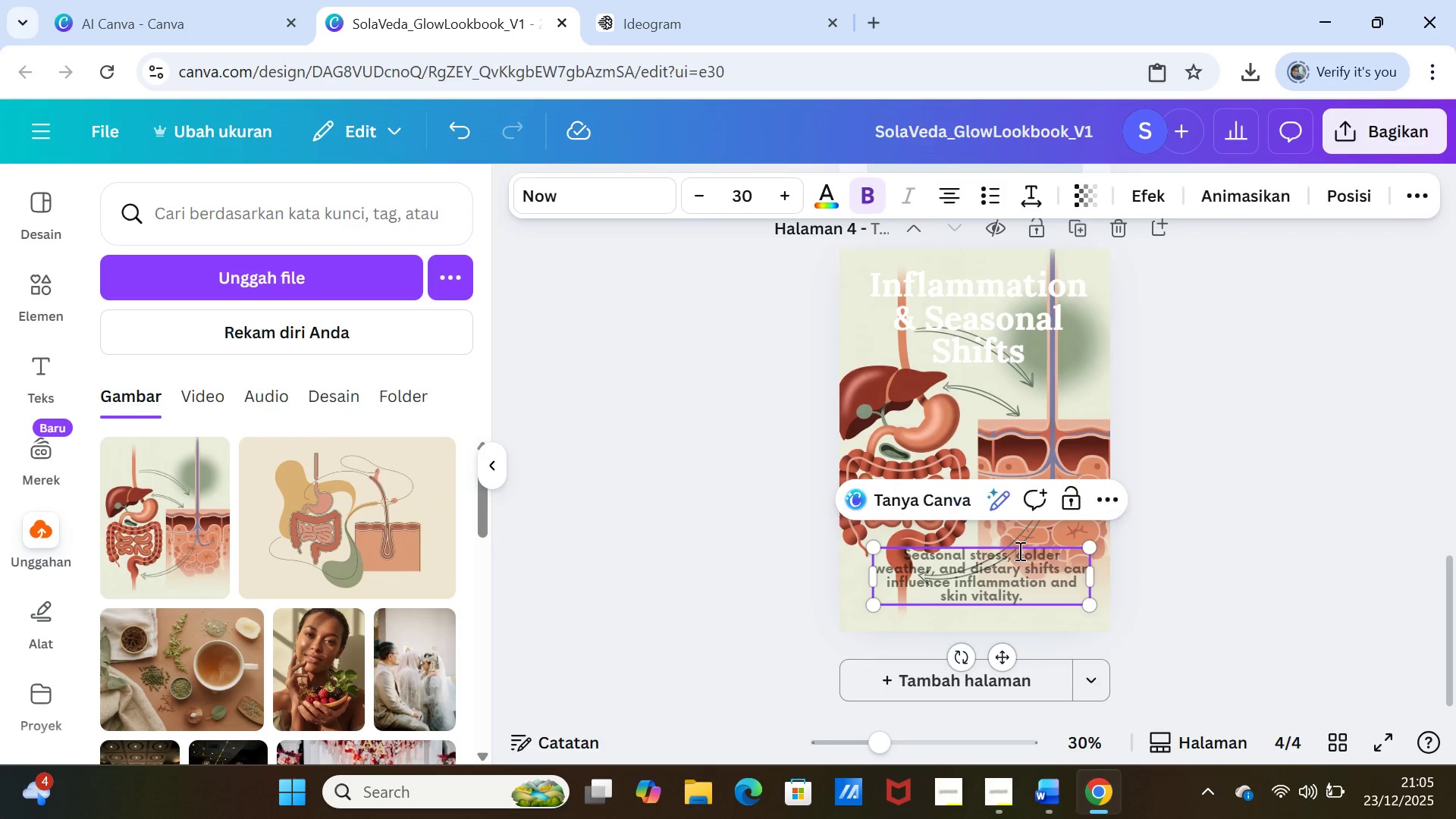 
double_click([1018, 551])
 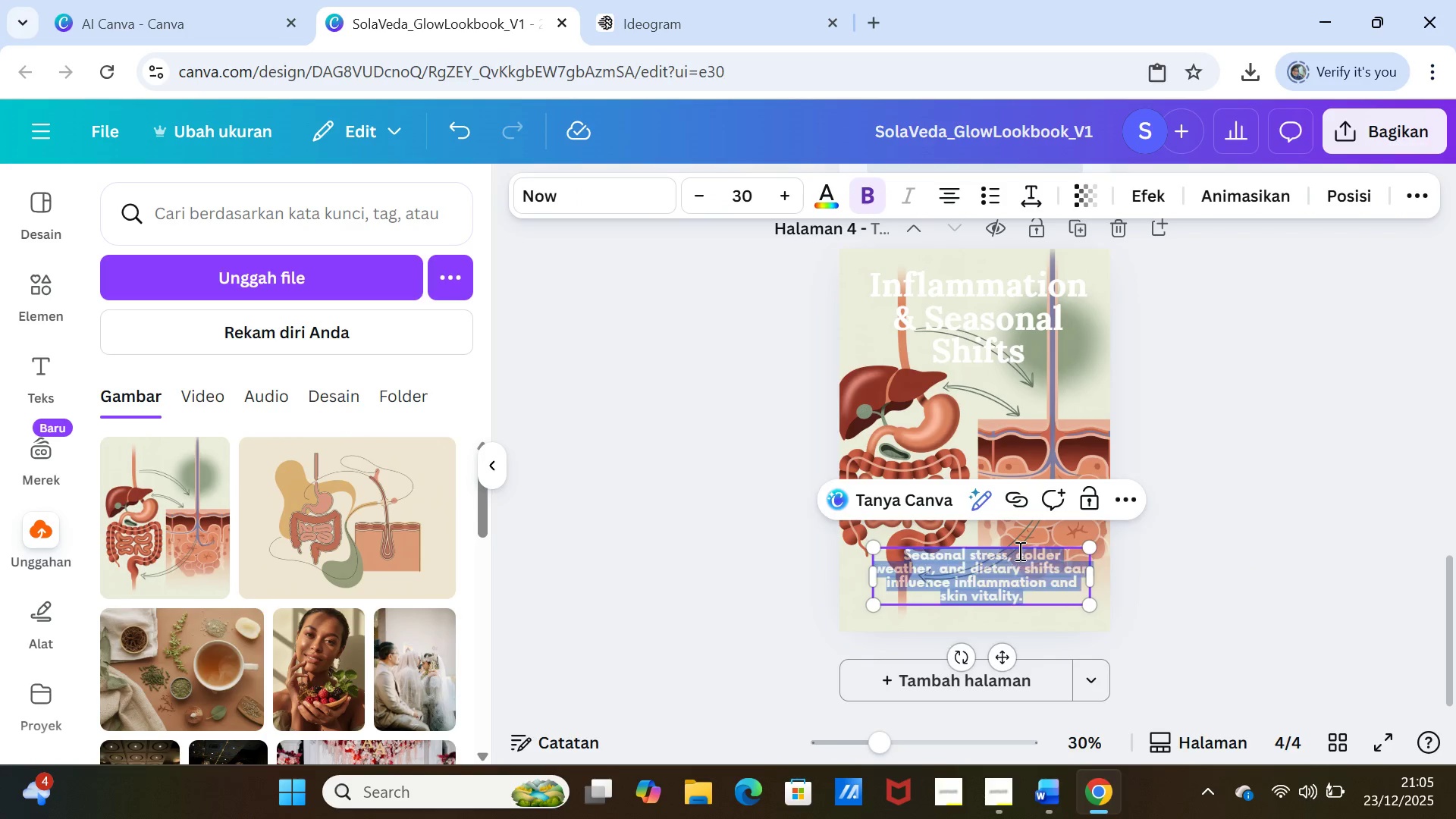 
triple_click([1018, 551])
 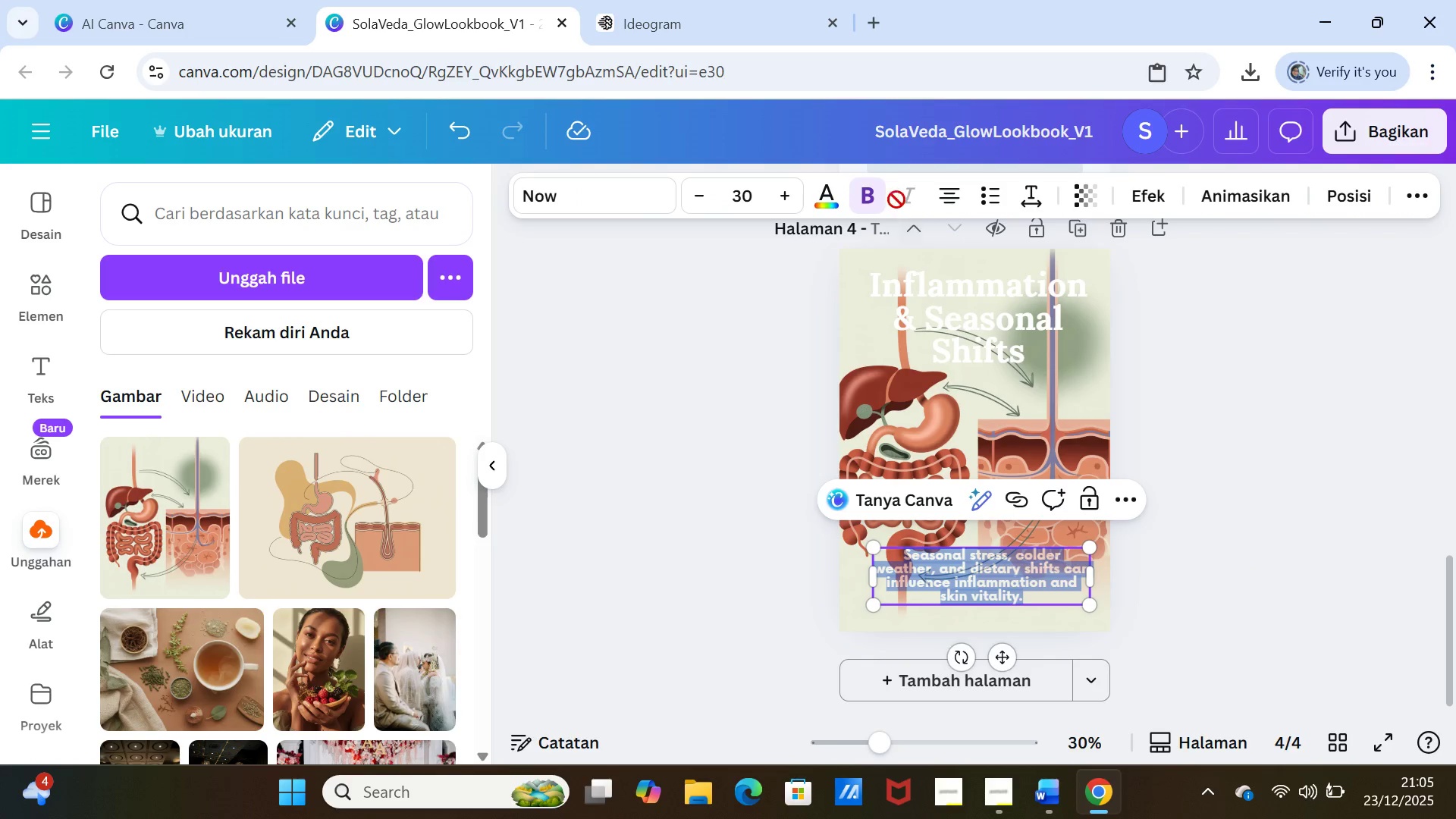 
left_click([864, 193])
 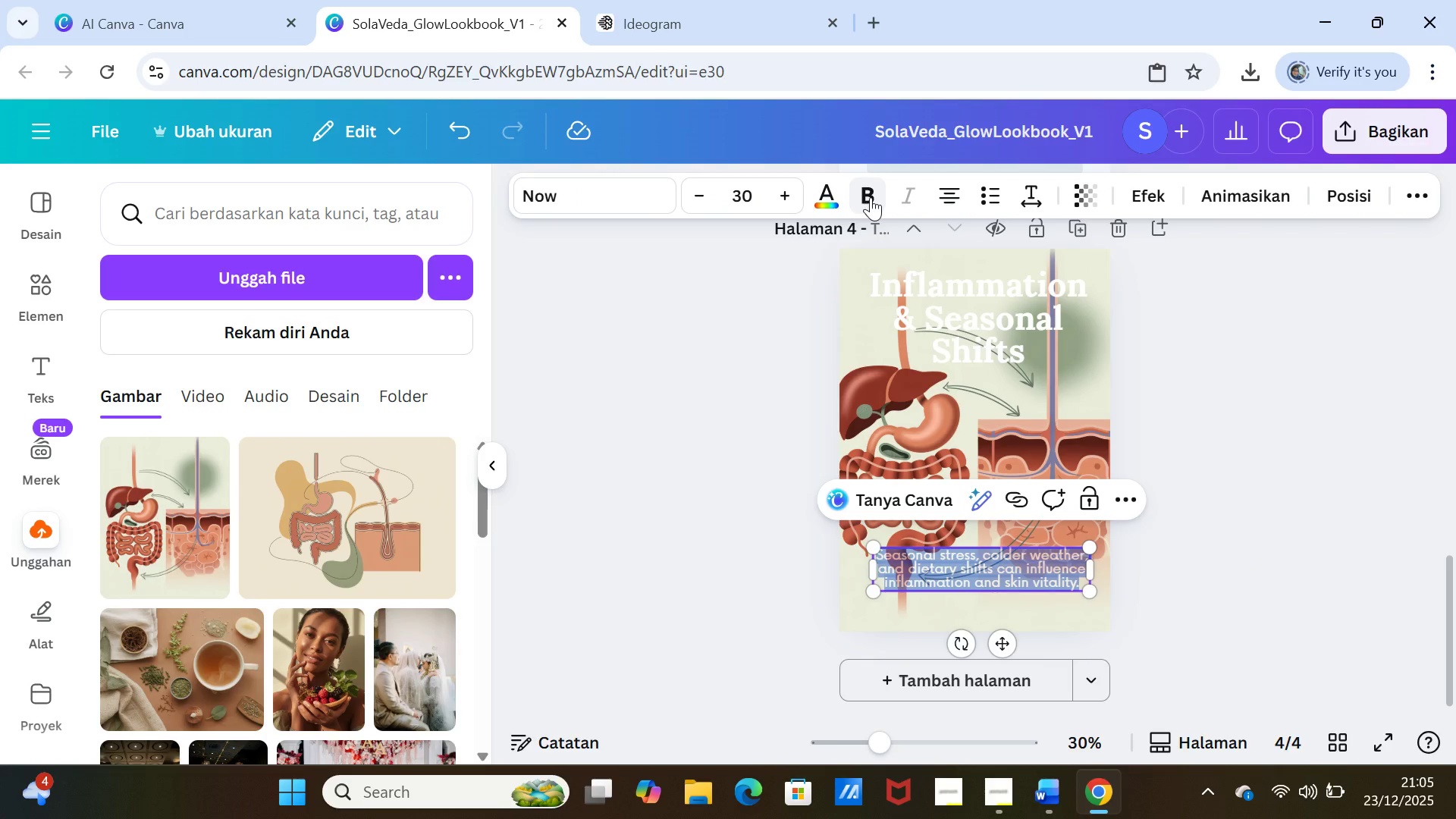 
left_click([871, 197])
 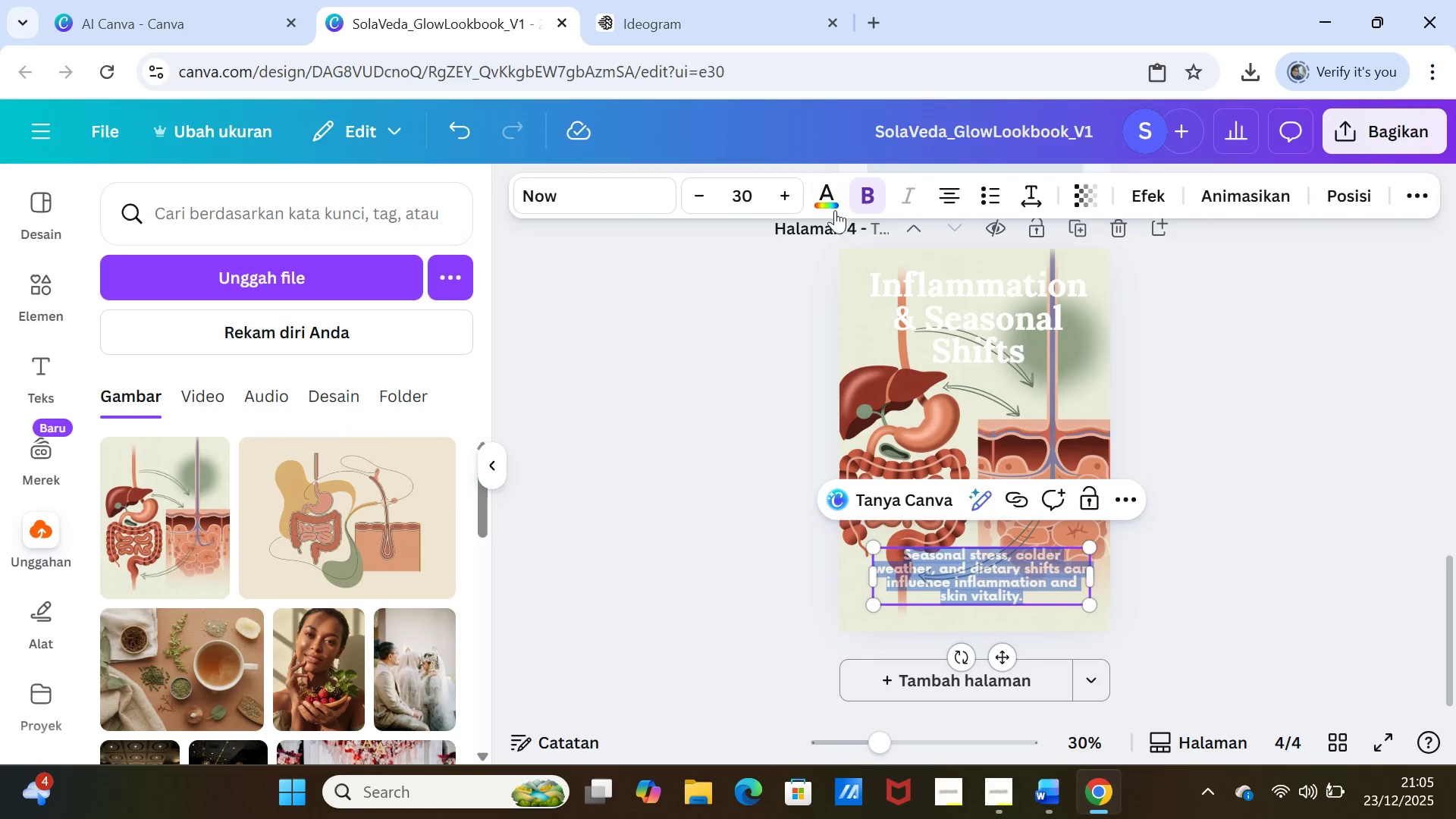 
left_click([830, 199])
 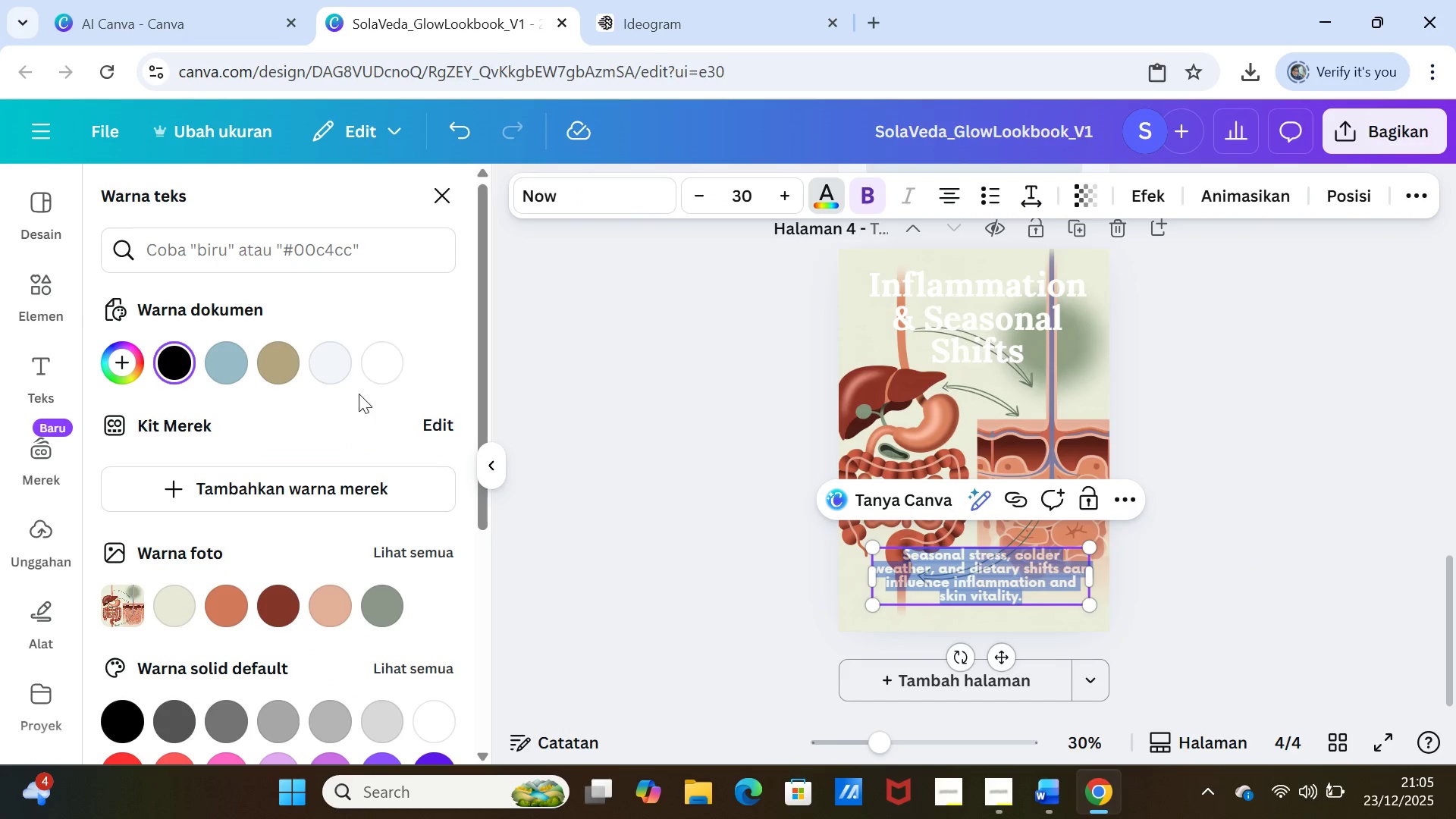 
left_click([379, 368])
 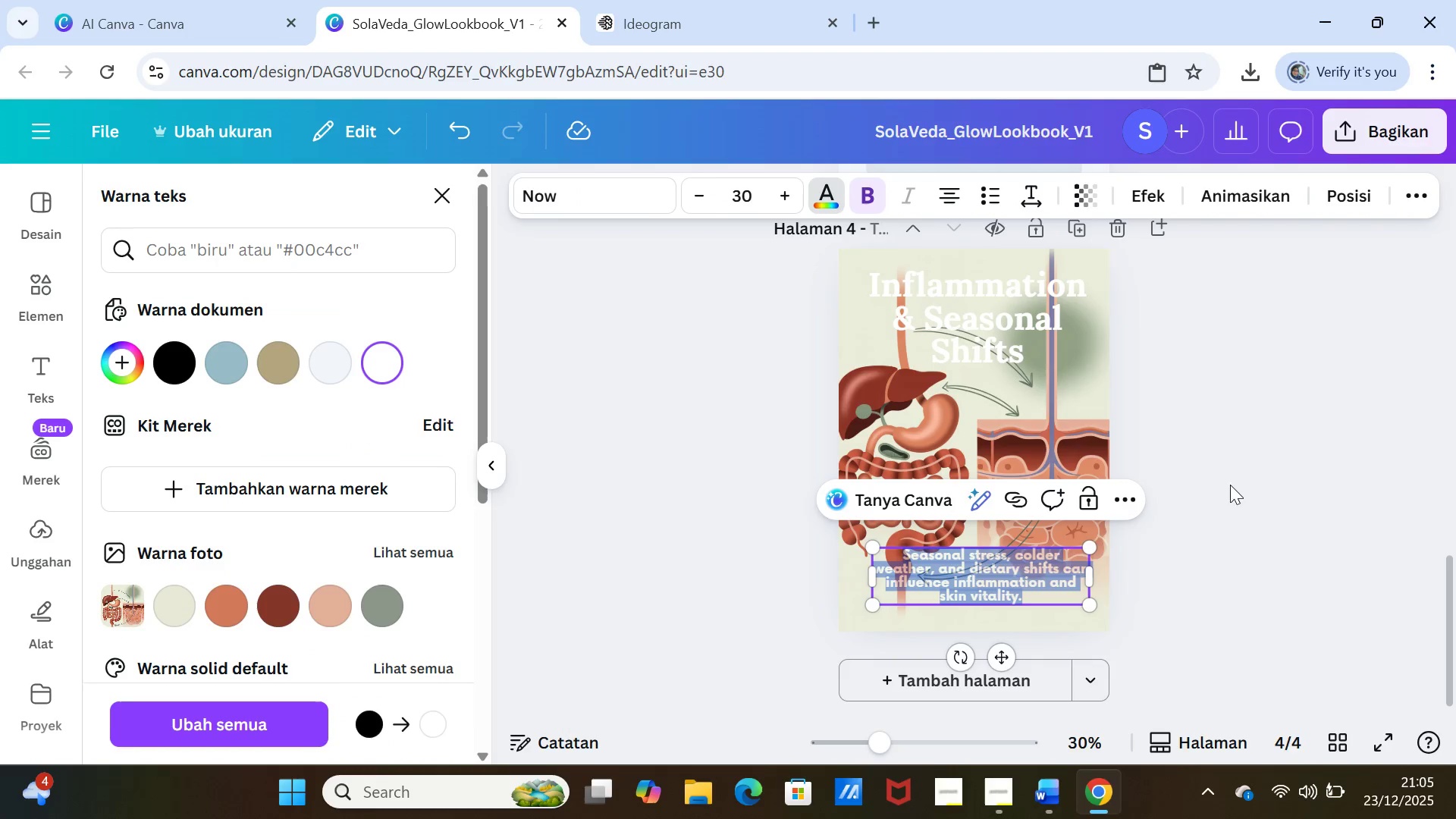 
left_click([1232, 485])
 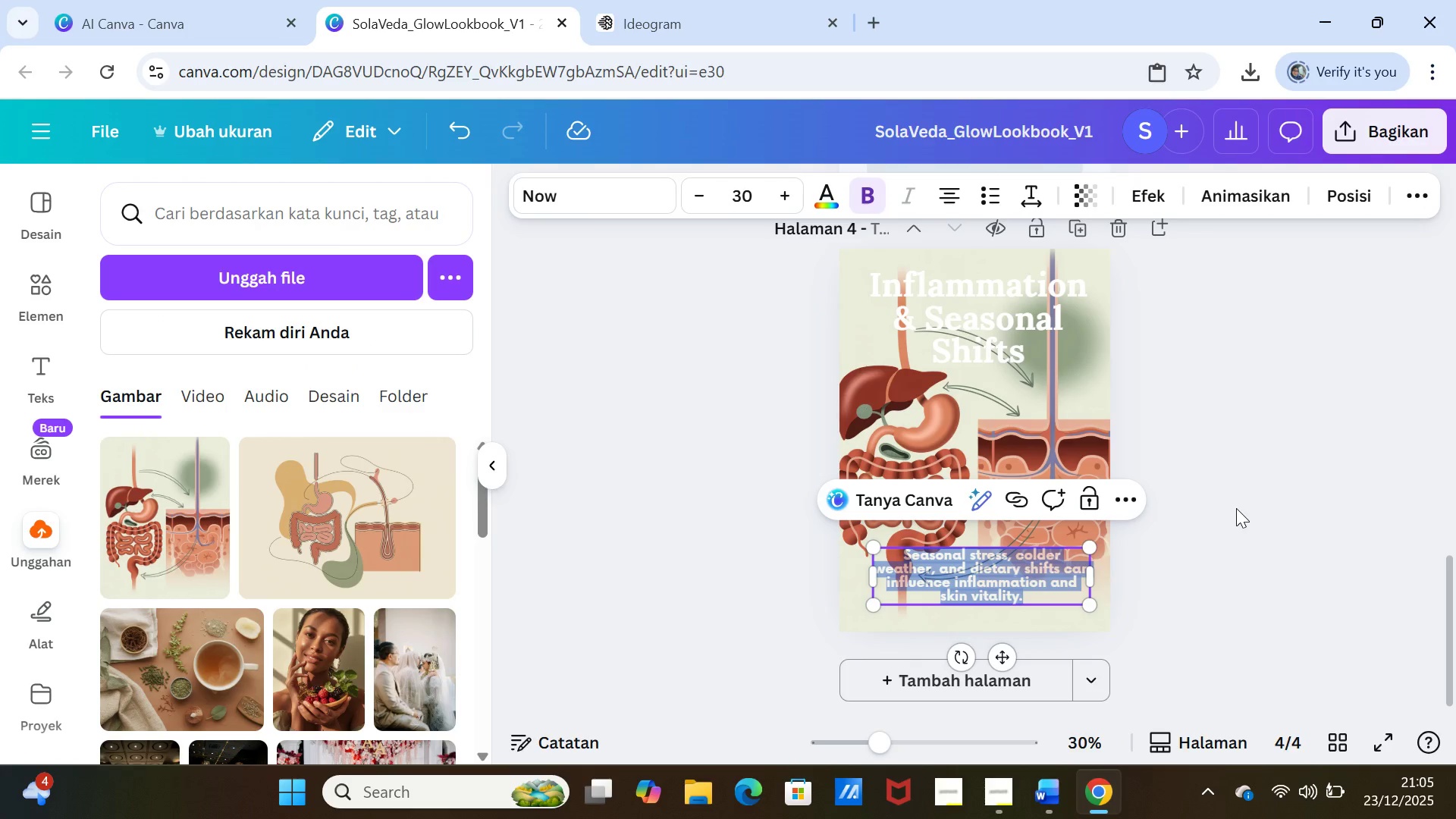 
left_click([1236, 508])
 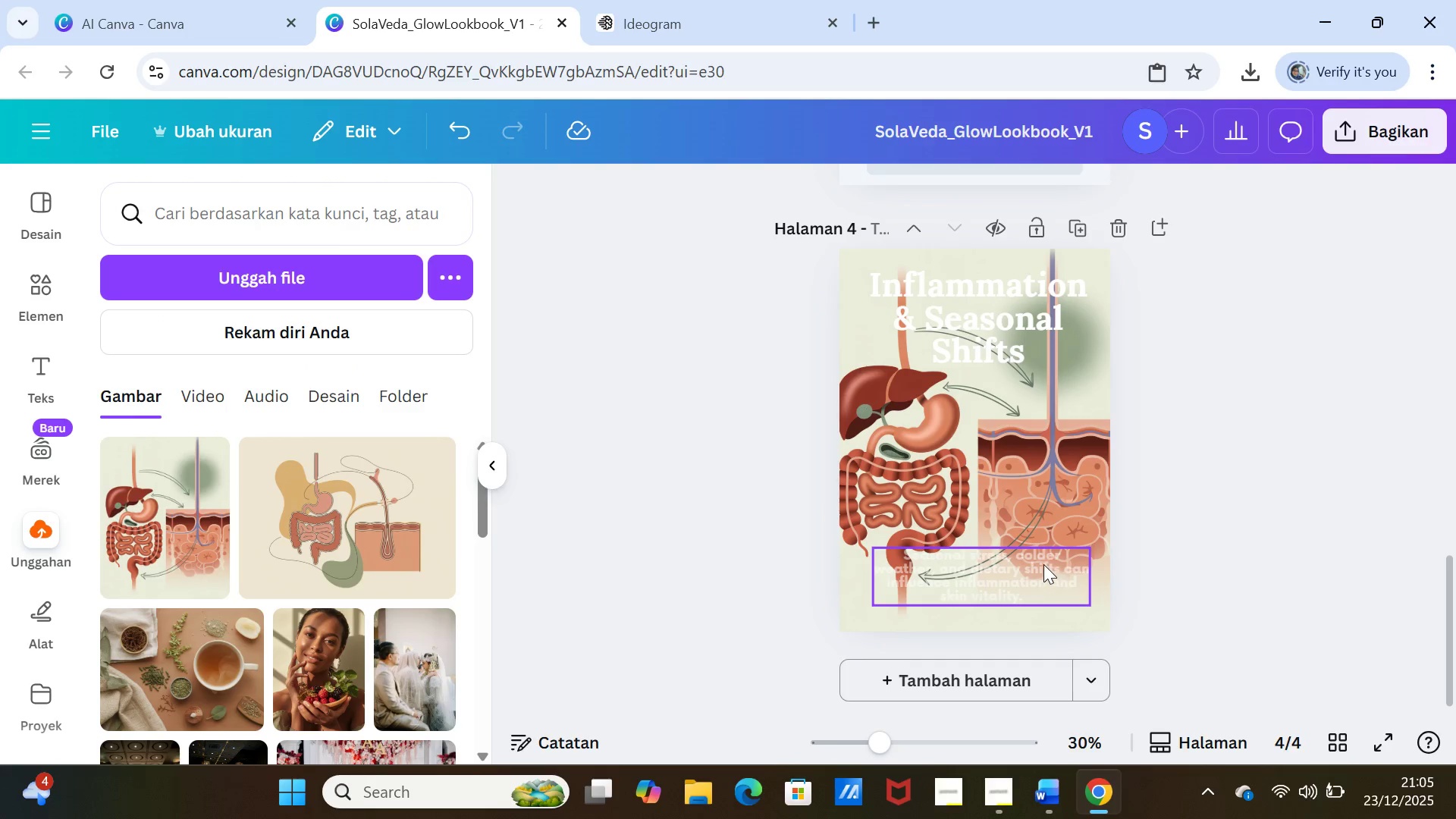 
double_click([1043, 563])
 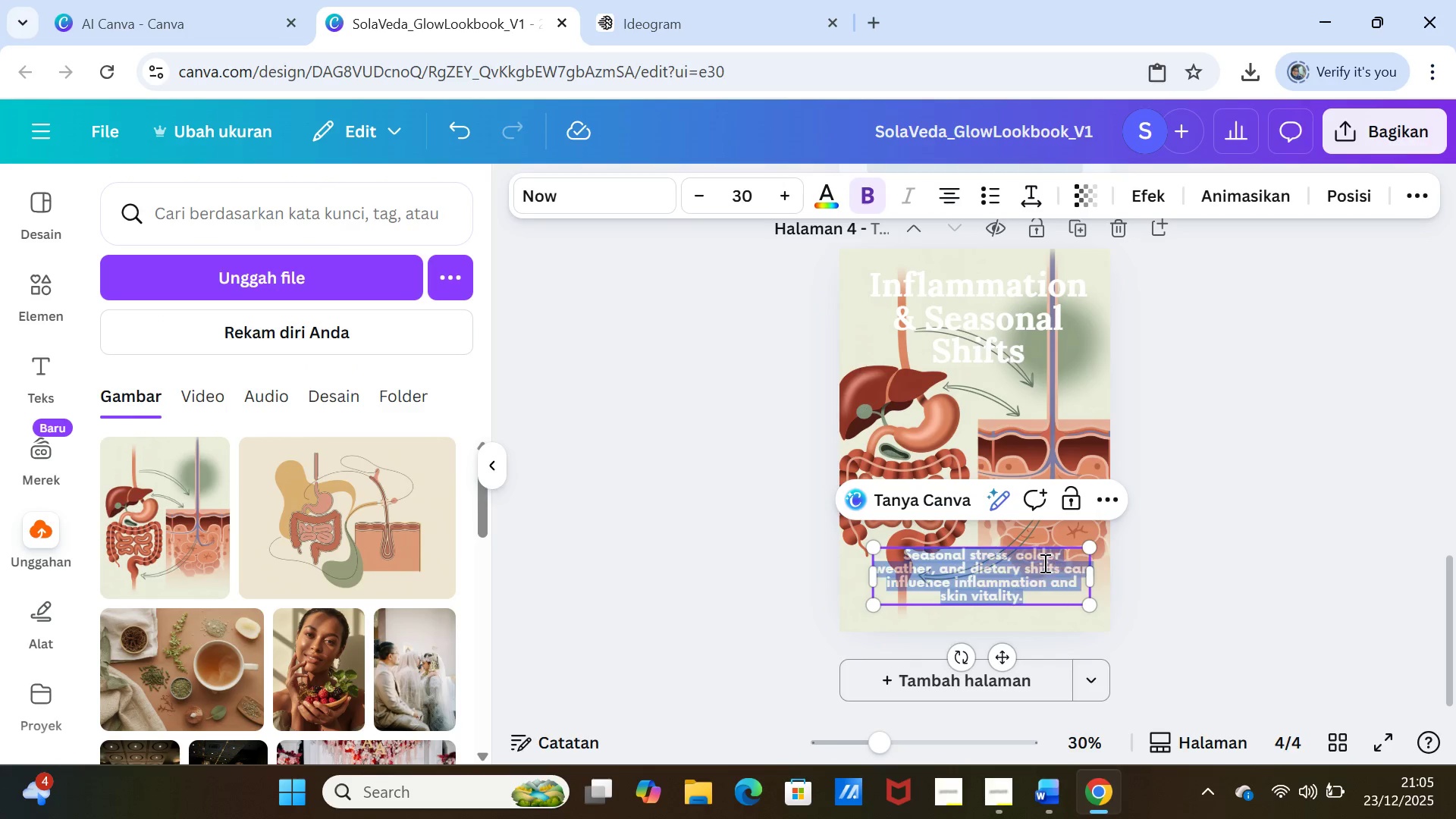 
triple_click([1043, 563])
 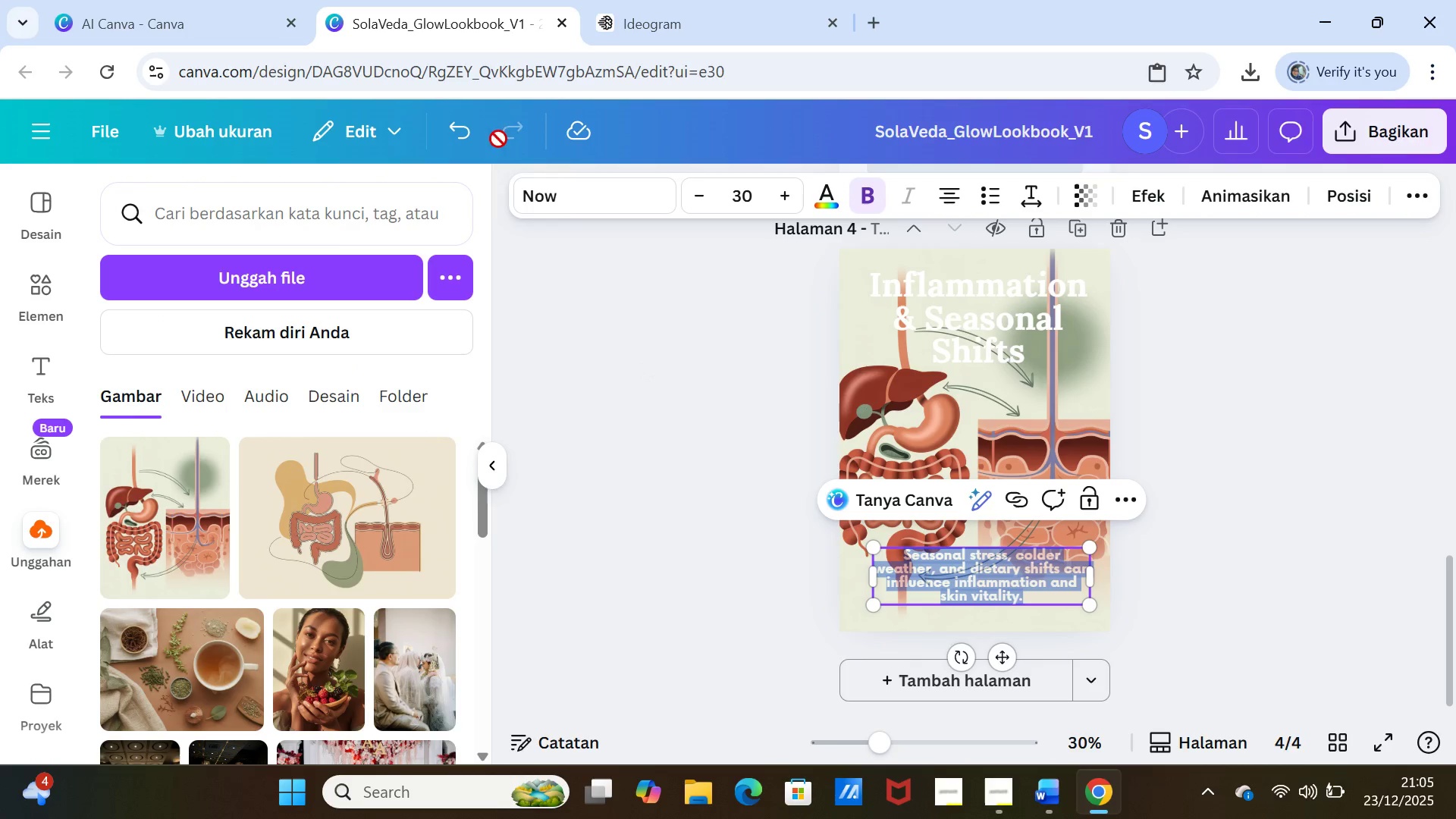 
left_click([457, 134])
 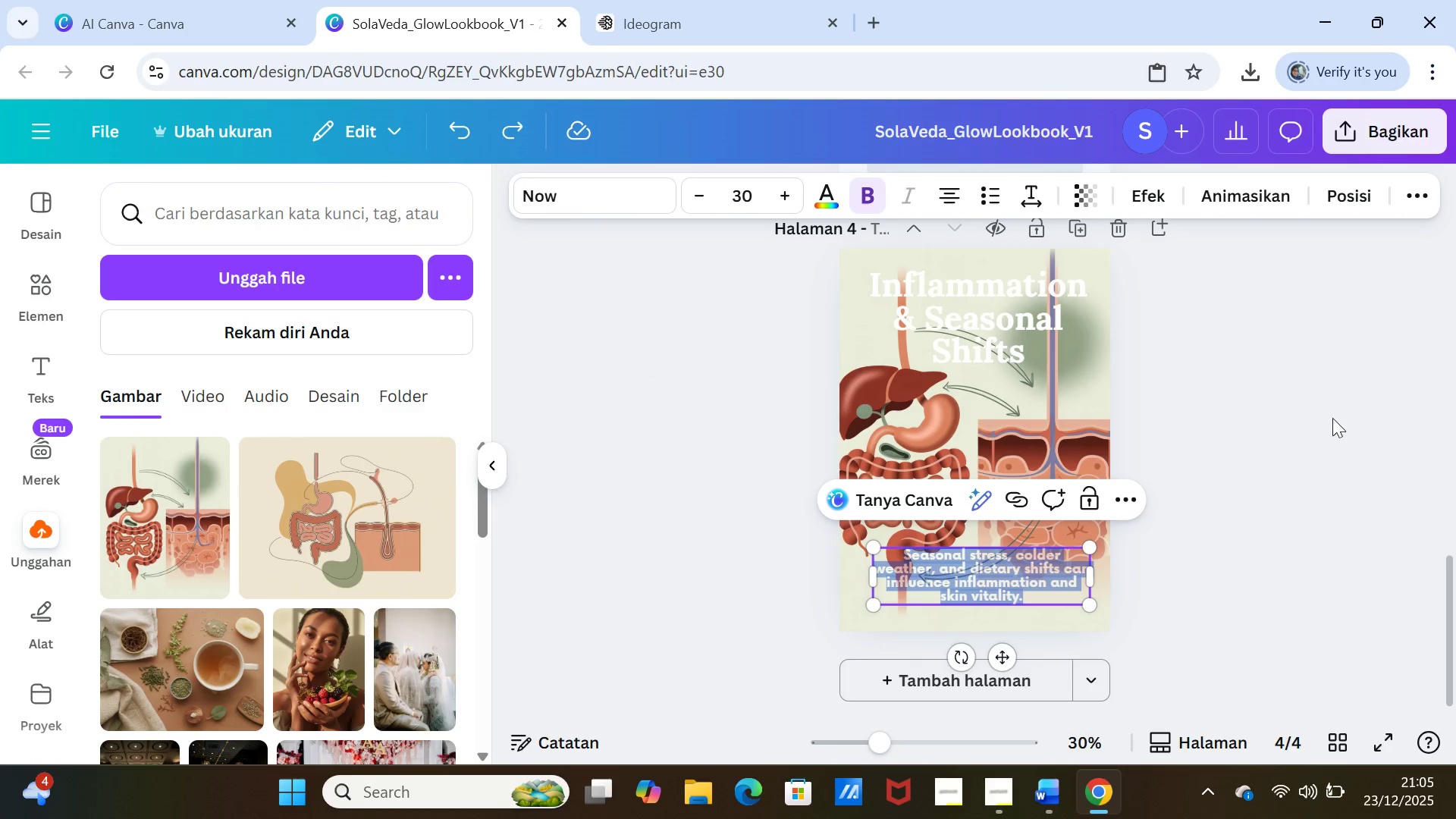 
left_click([1272, 410])
 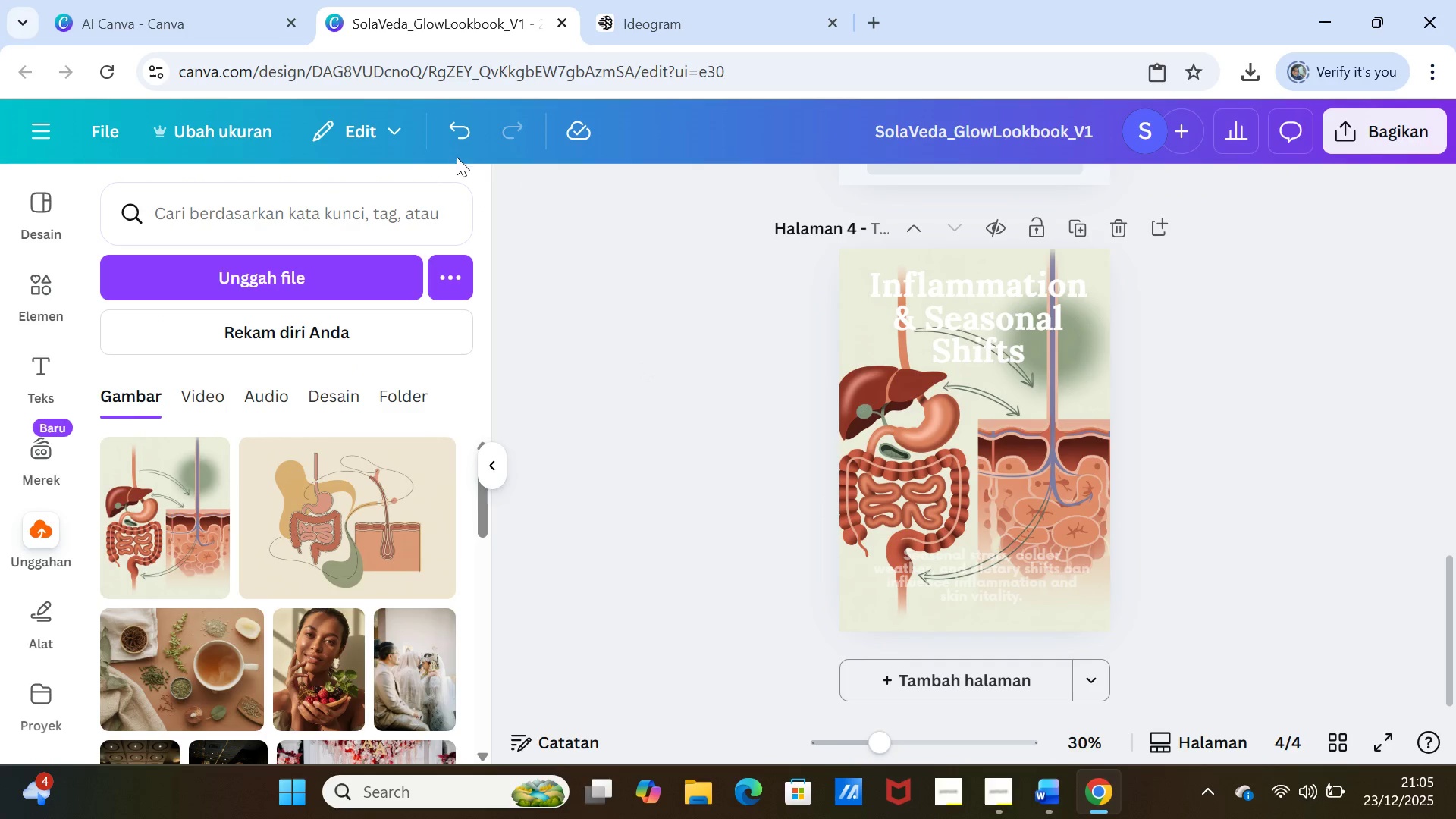 
left_click([453, 136])
 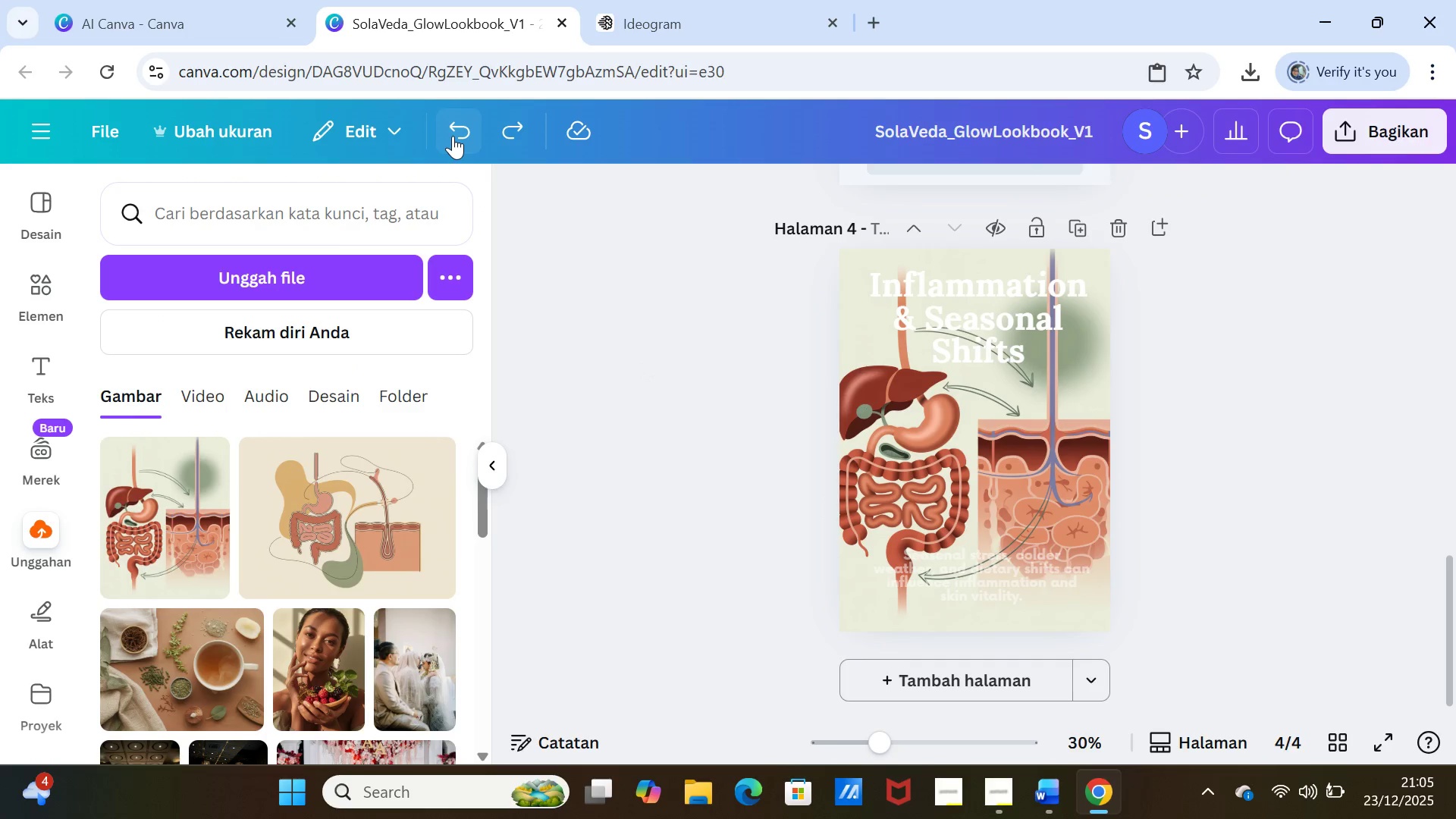 
left_click([453, 136])
 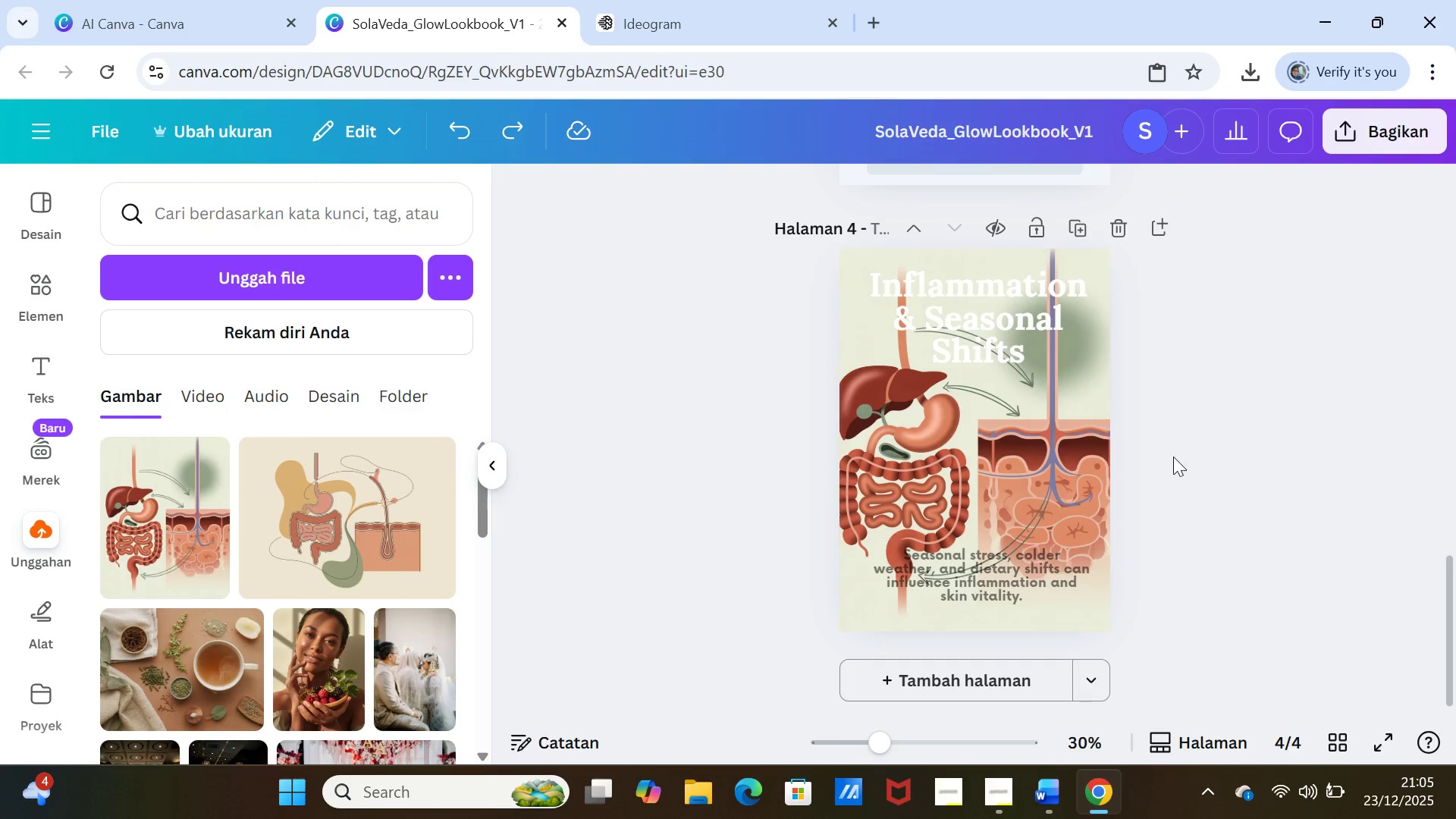 
left_click([1173, 457])
 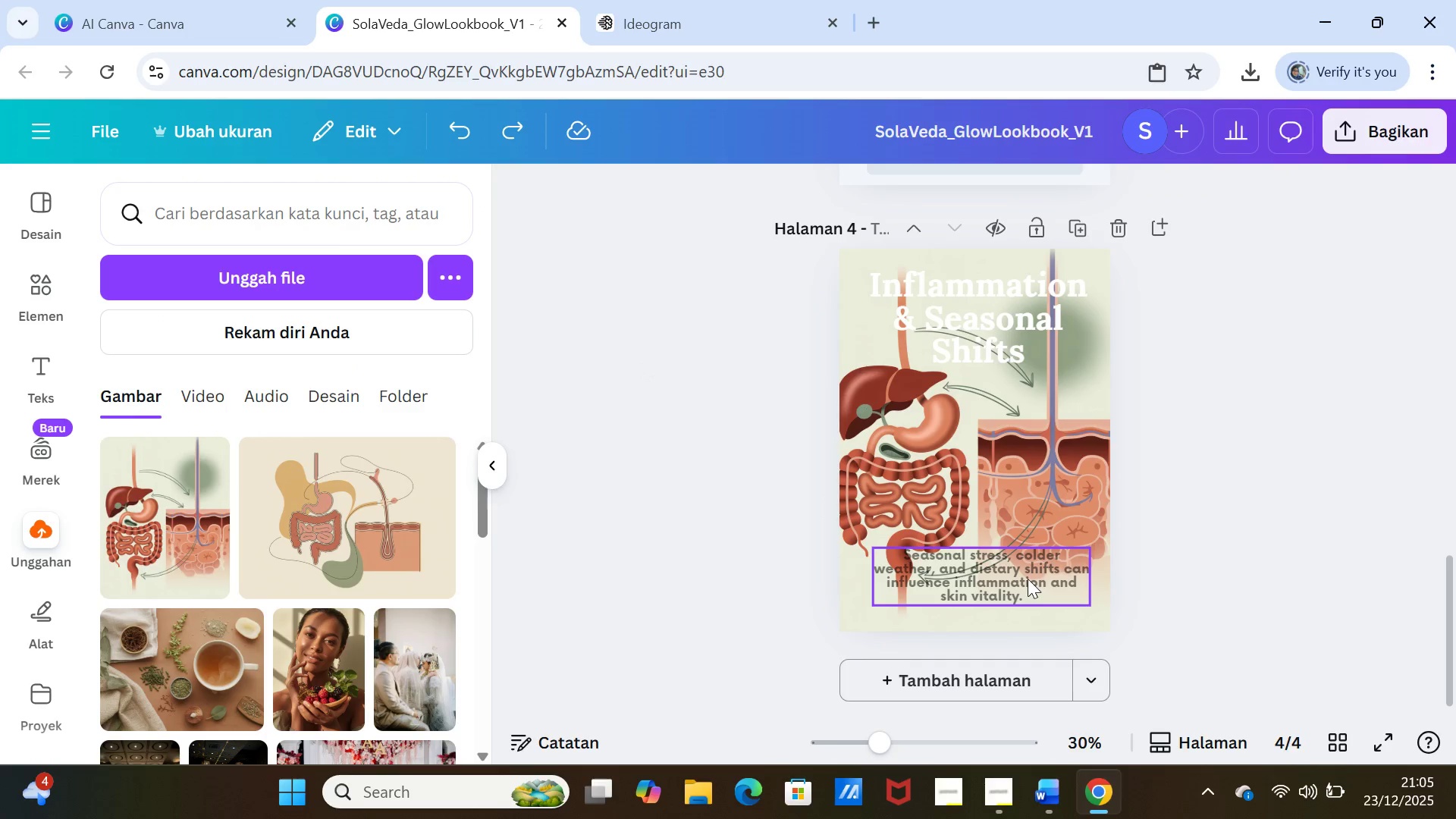 
left_click_drag(start_coordinate=[1028, 577], to_coordinate=[1035, 570])
 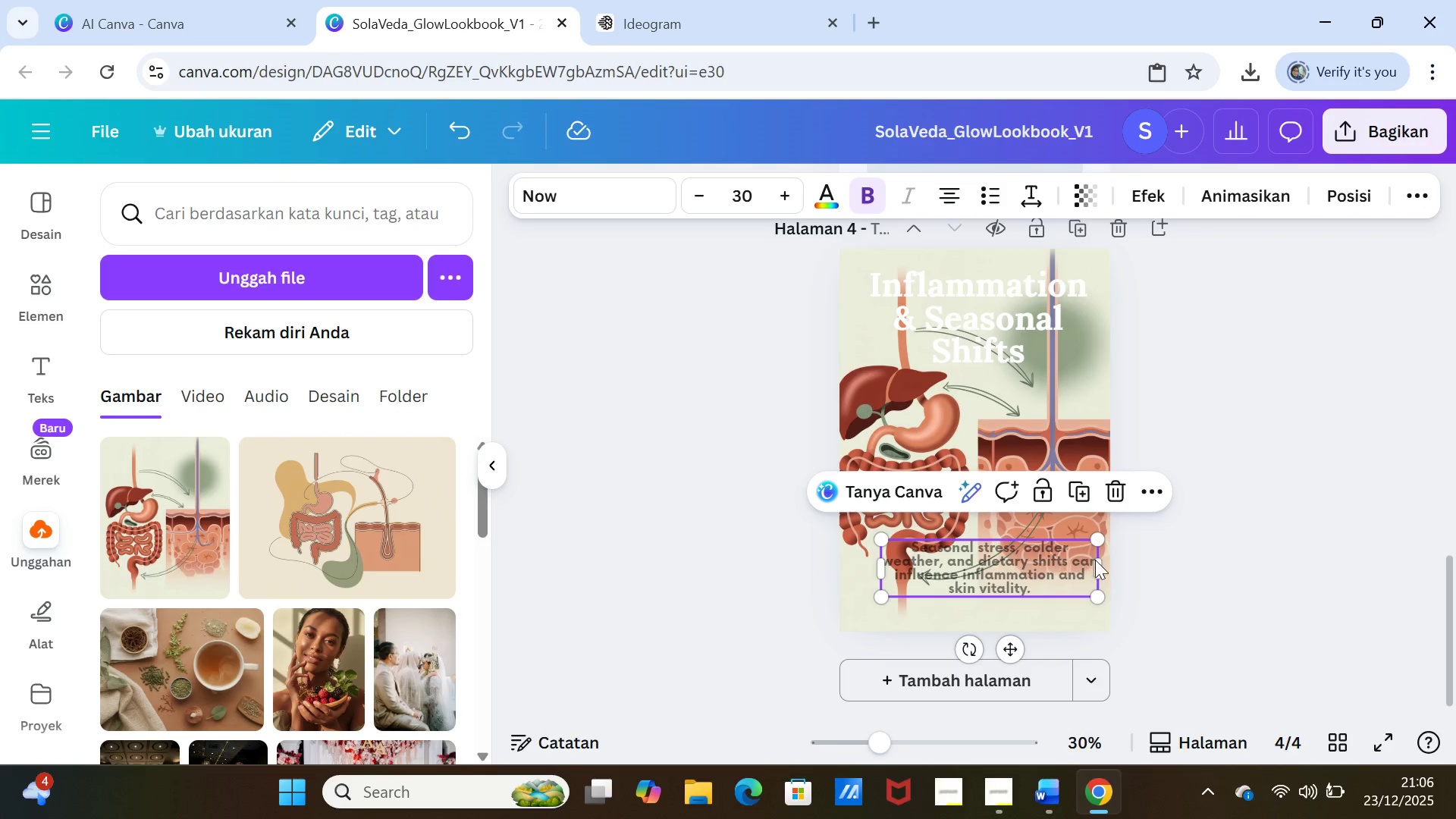 
left_click([1096, 558])
 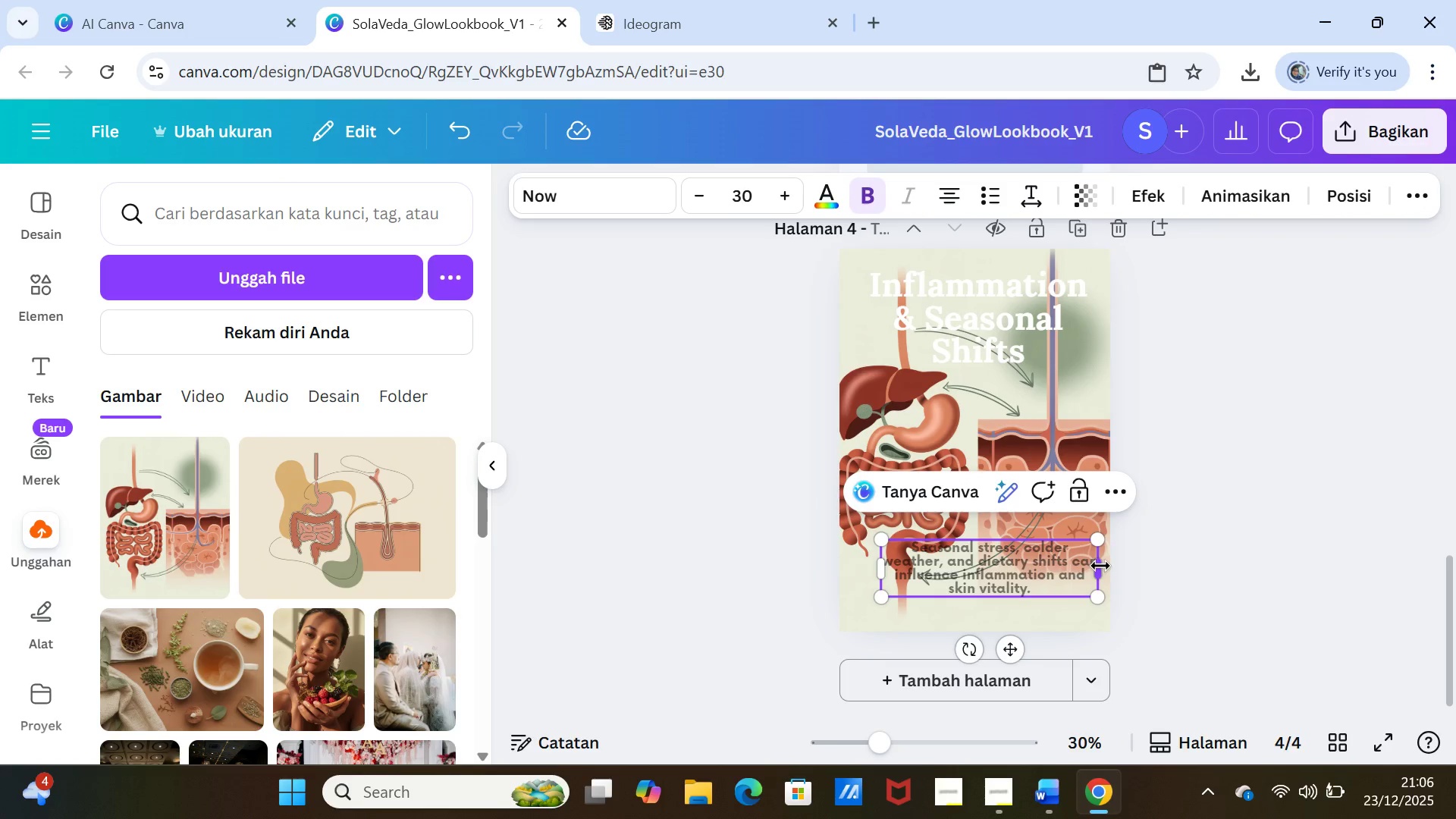 
left_click_drag(start_coordinate=[1100, 566], to_coordinate=[1087, 565])
 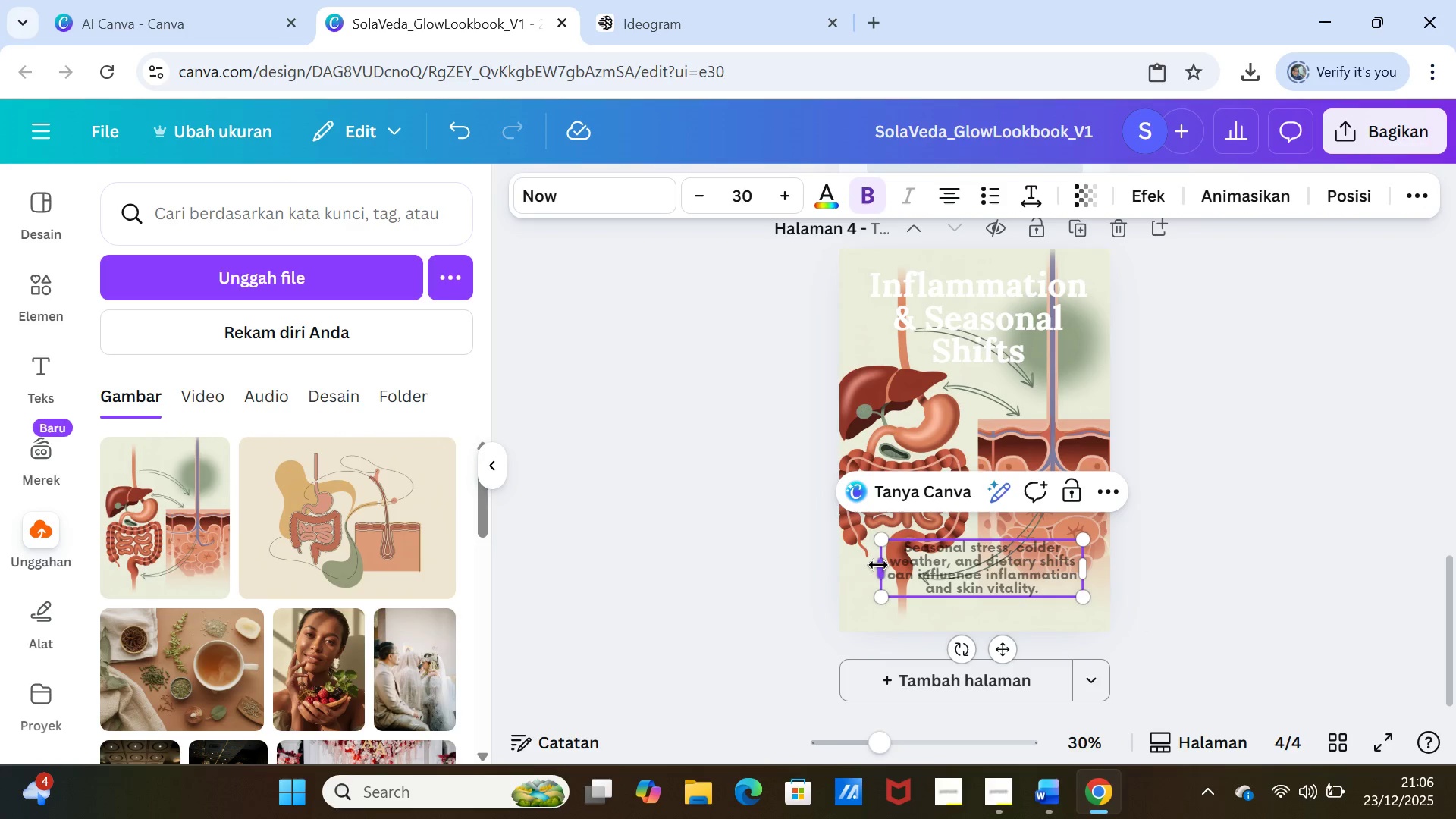 
left_click_drag(start_coordinate=[878, 565], to_coordinate=[893, 565])
 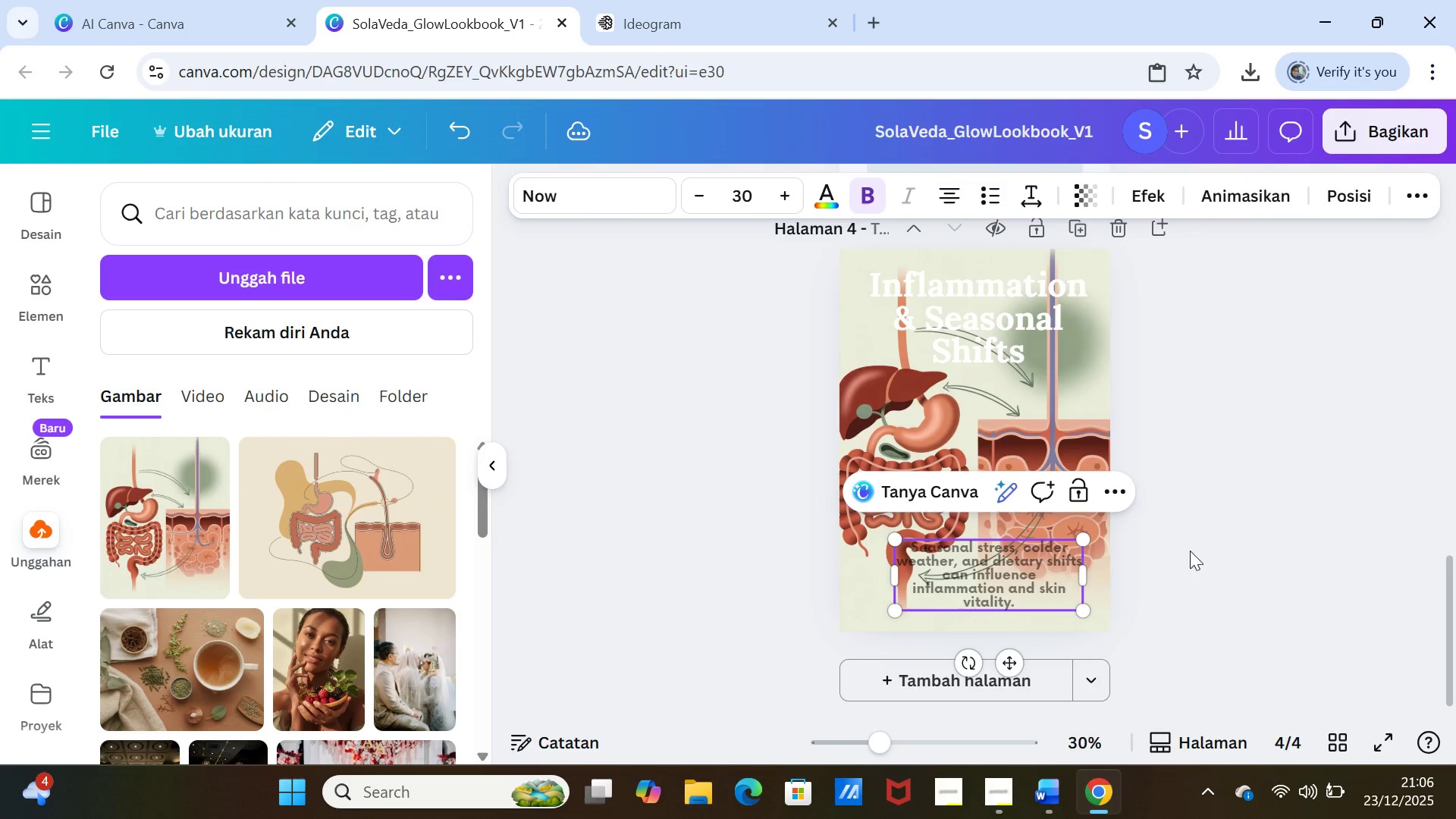 
left_click([1190, 551])
 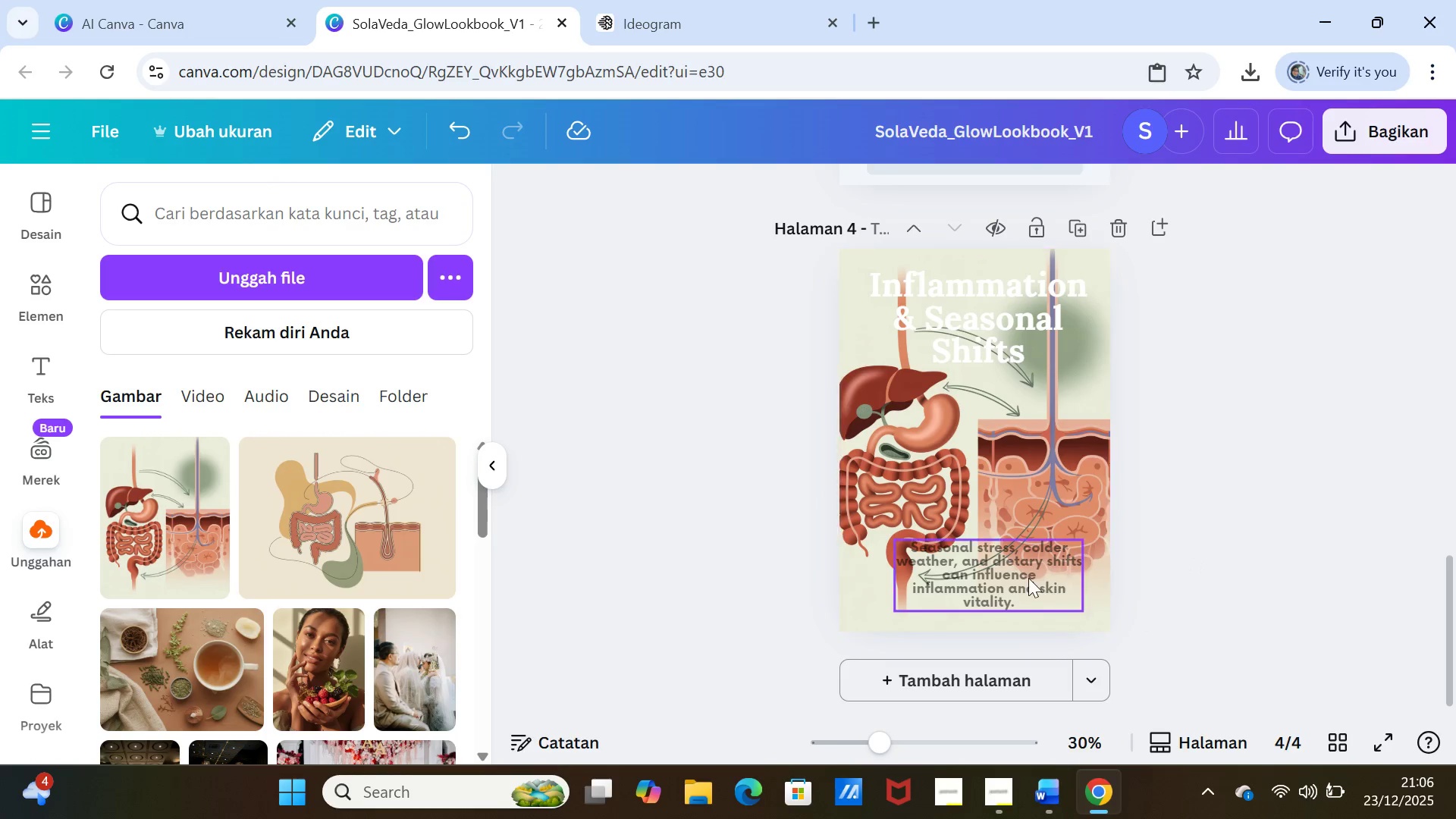 
left_click_drag(start_coordinate=[1028, 578], to_coordinate=[1028, 592])
 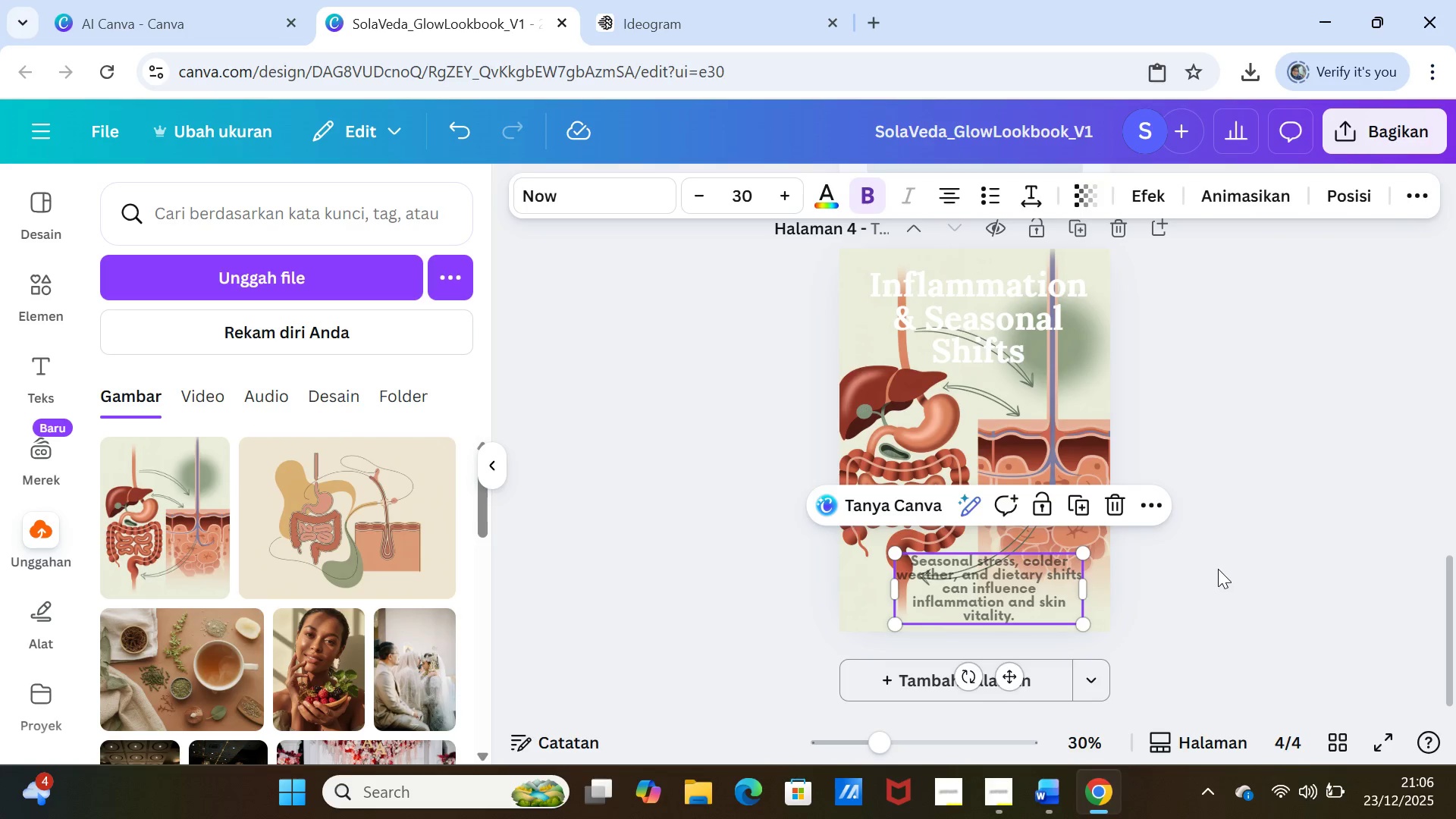 
left_click([1218, 569])
 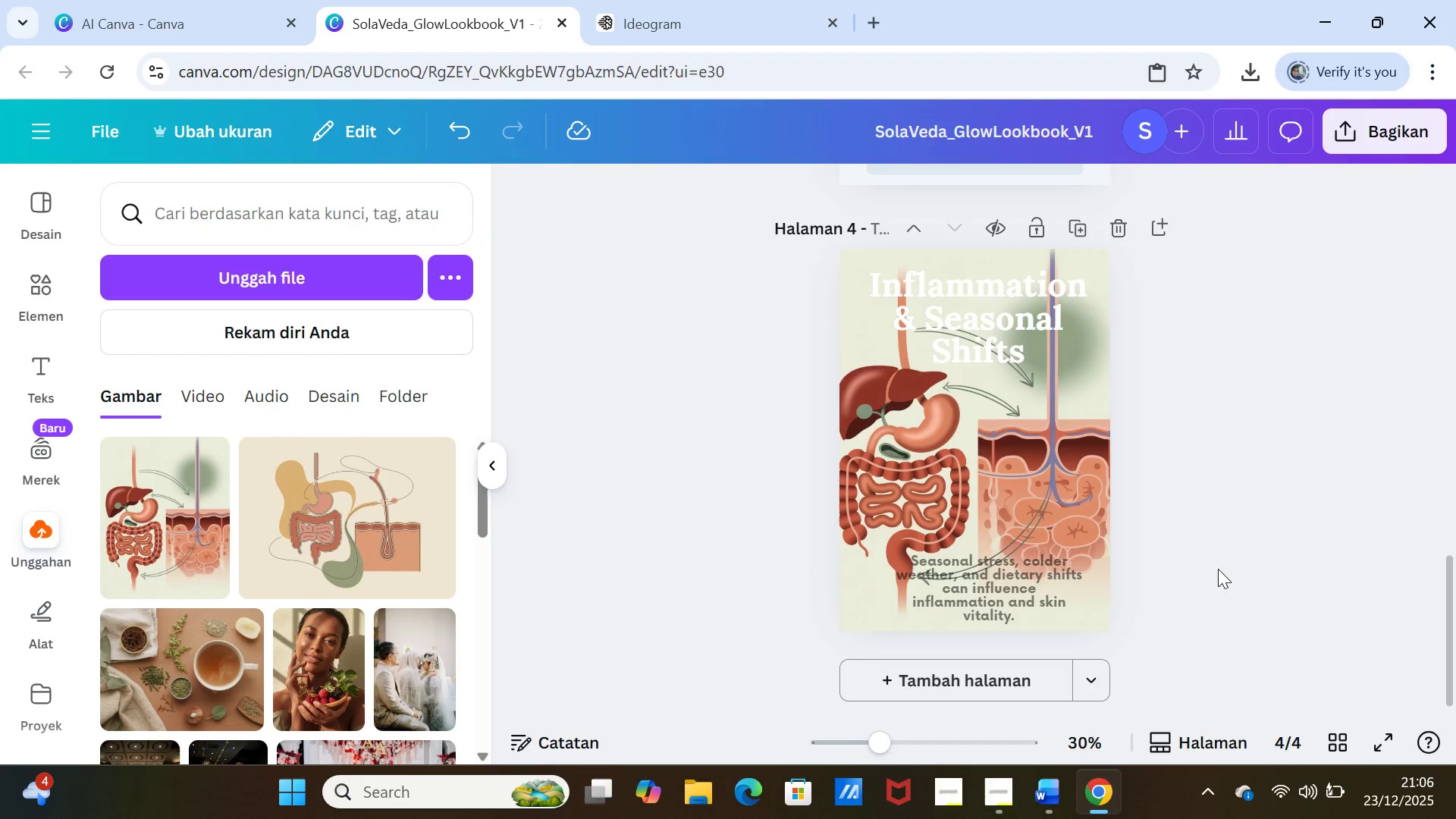 
wait(5.56)
 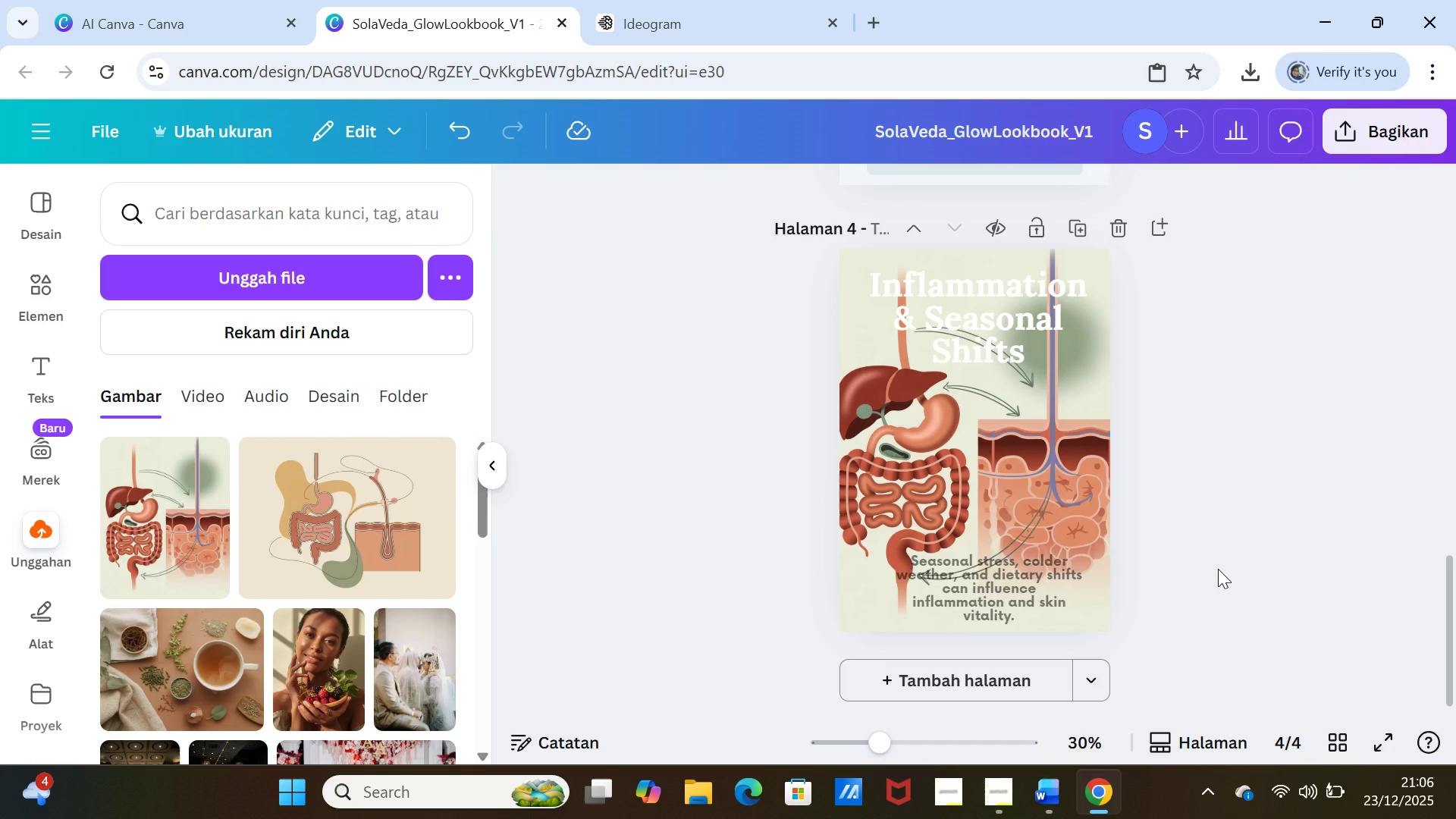 
scroll: coordinate [1218, 586], scroll_direction: down, amount: 1.0
 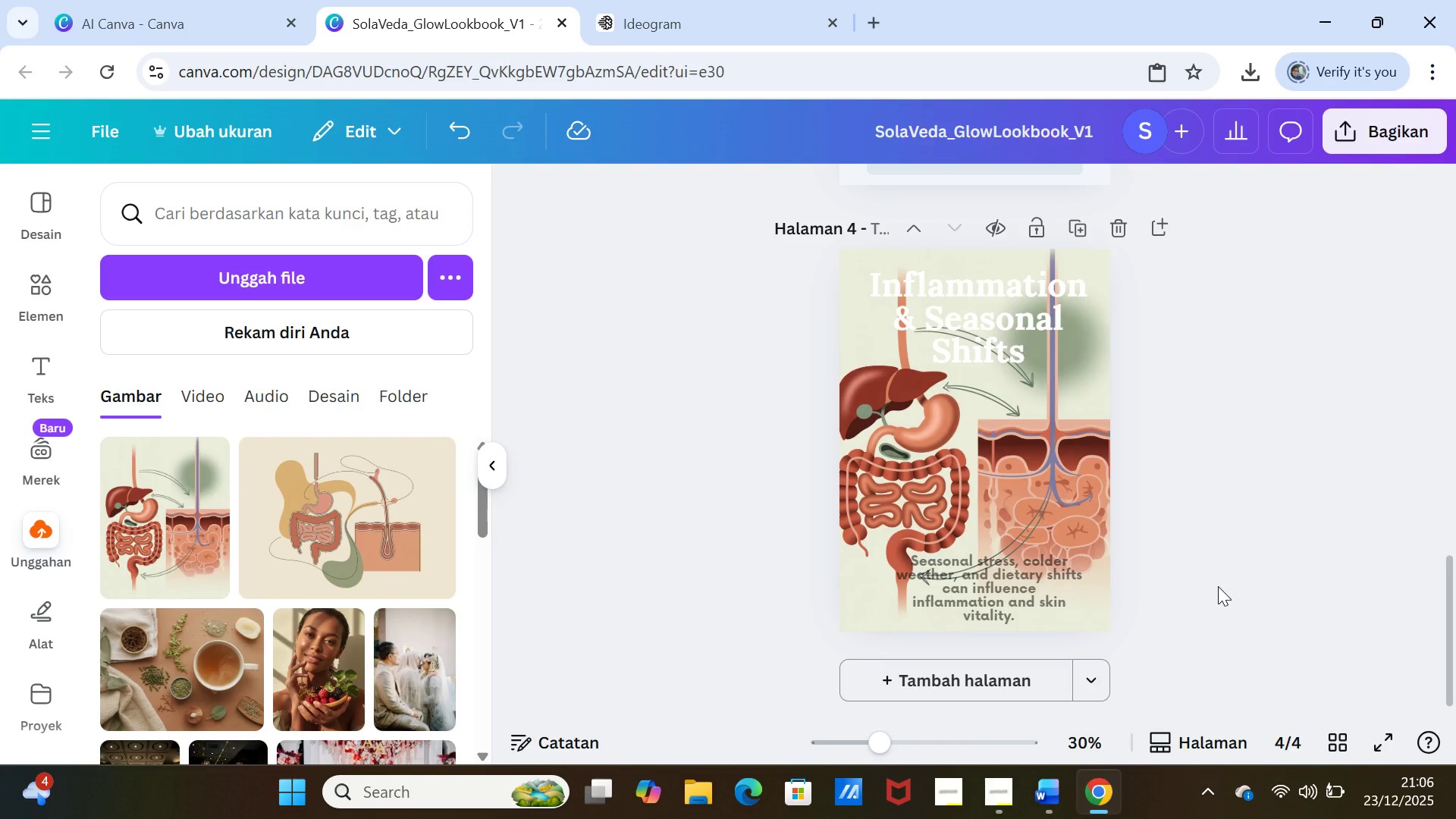 
wait(6.31)
 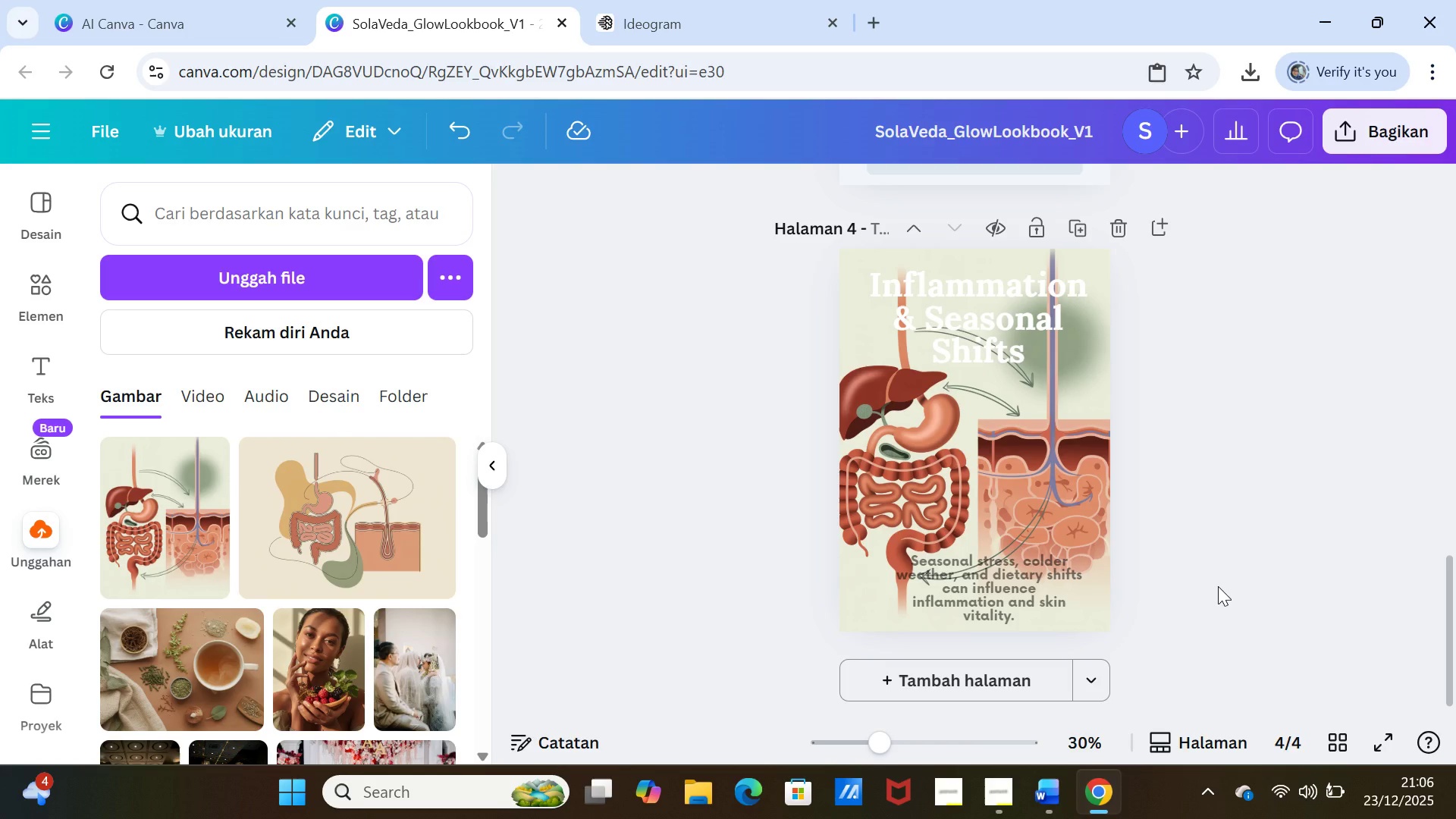 
left_click([955, 524])
 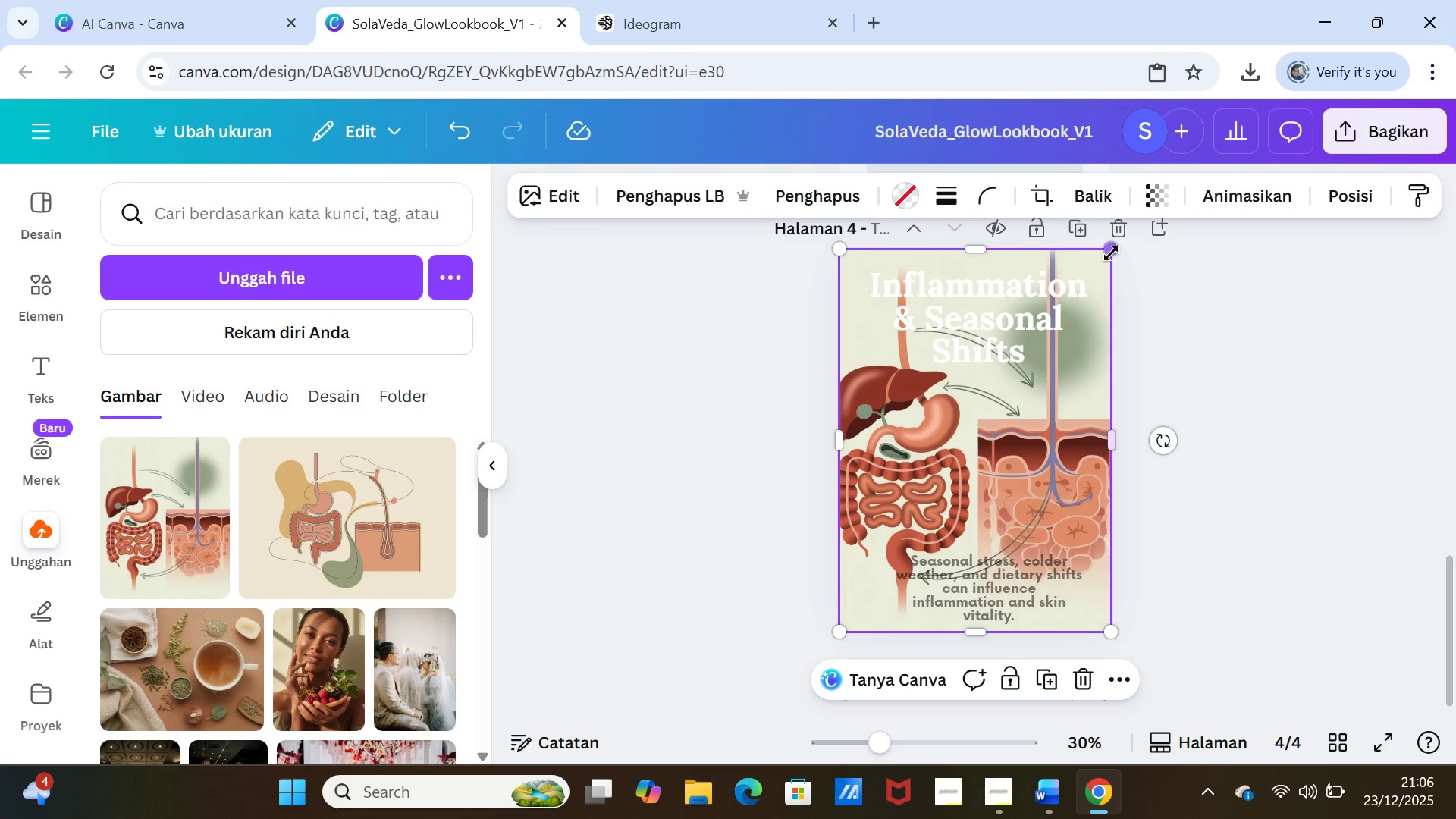 
left_click_drag(start_coordinate=[1112, 252], to_coordinate=[1100, 256])
 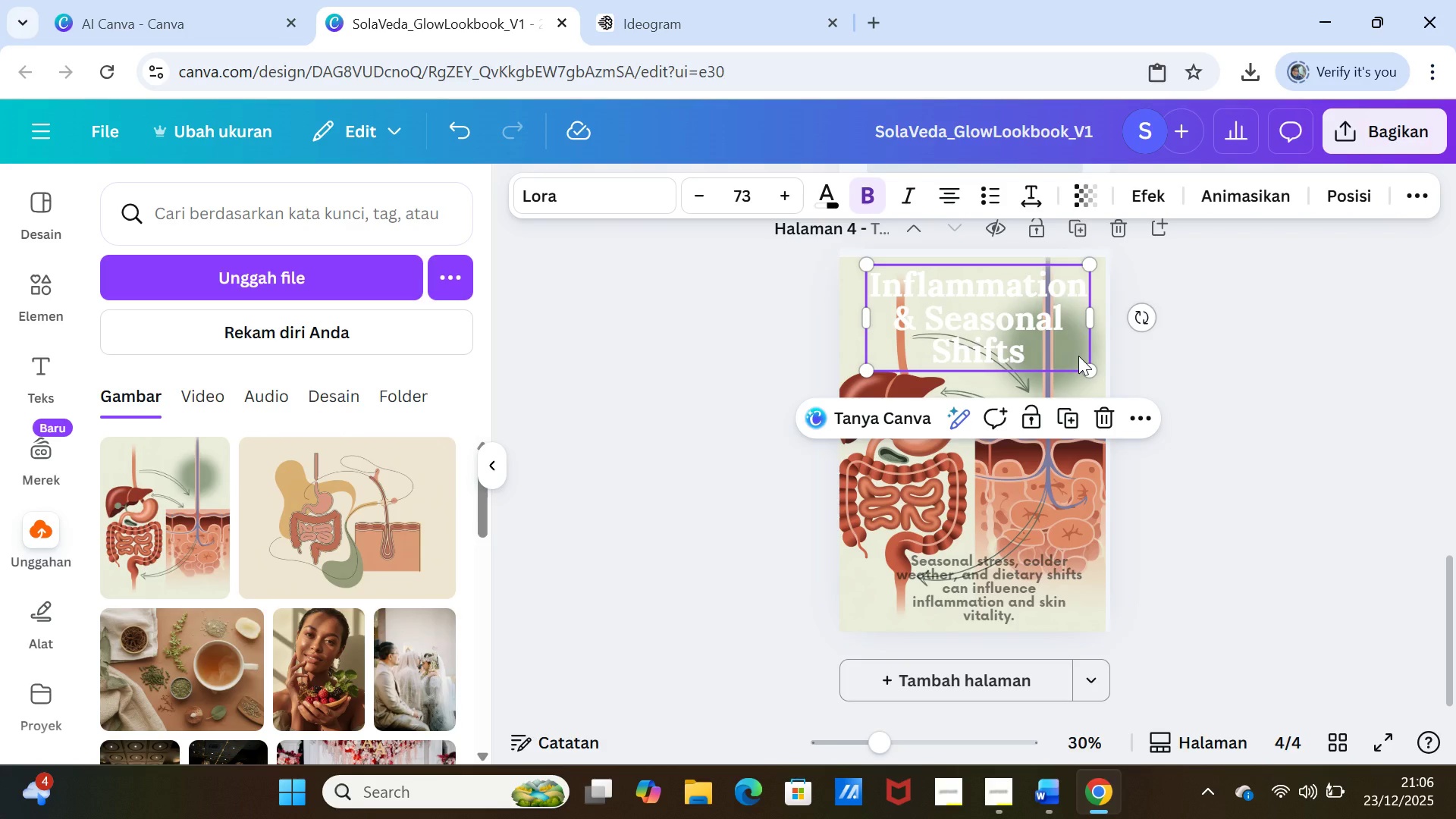 
left_click([1078, 356])
 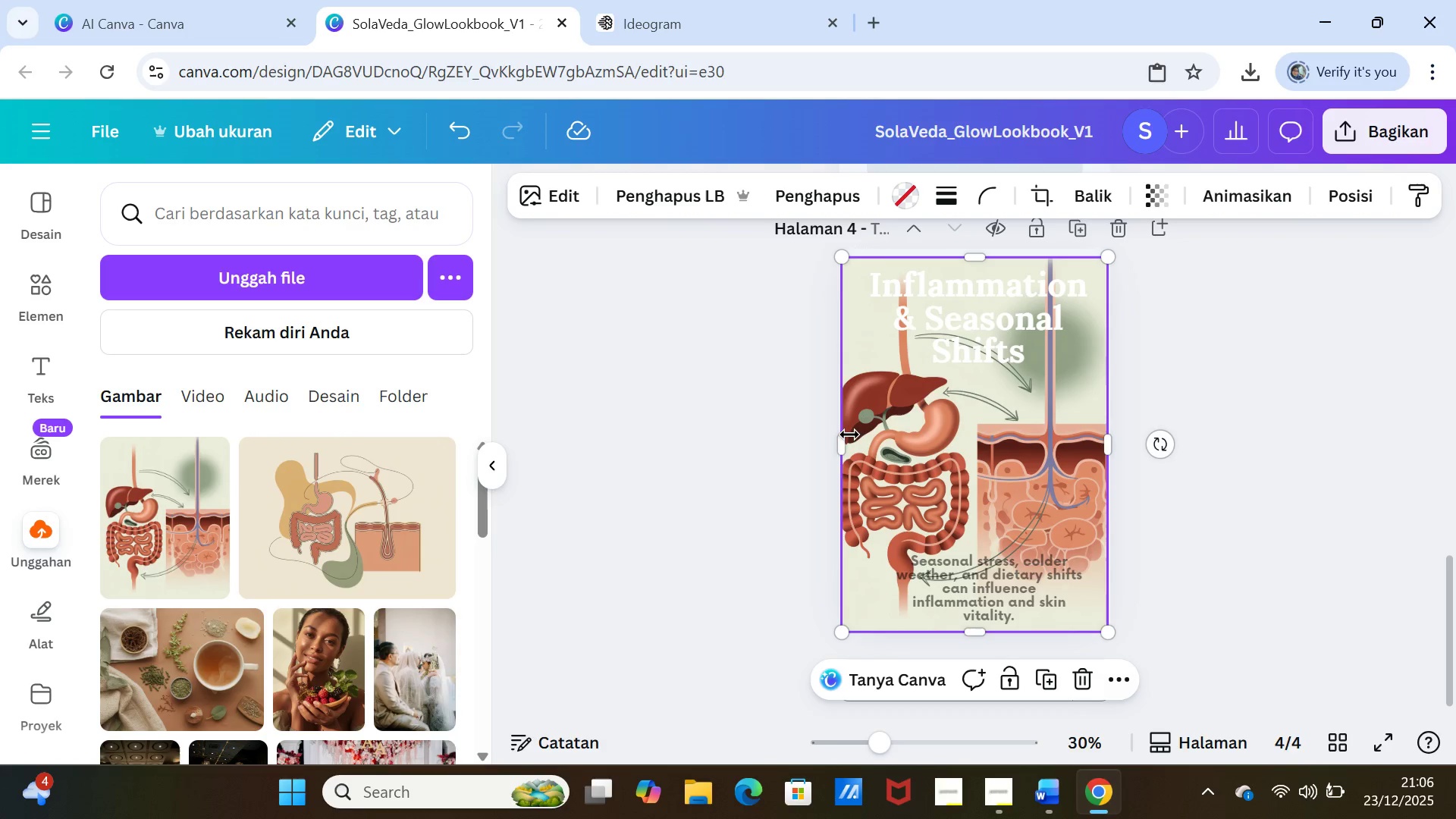 
left_click_drag(start_coordinate=[981, 256], to_coordinate=[981, 252])
 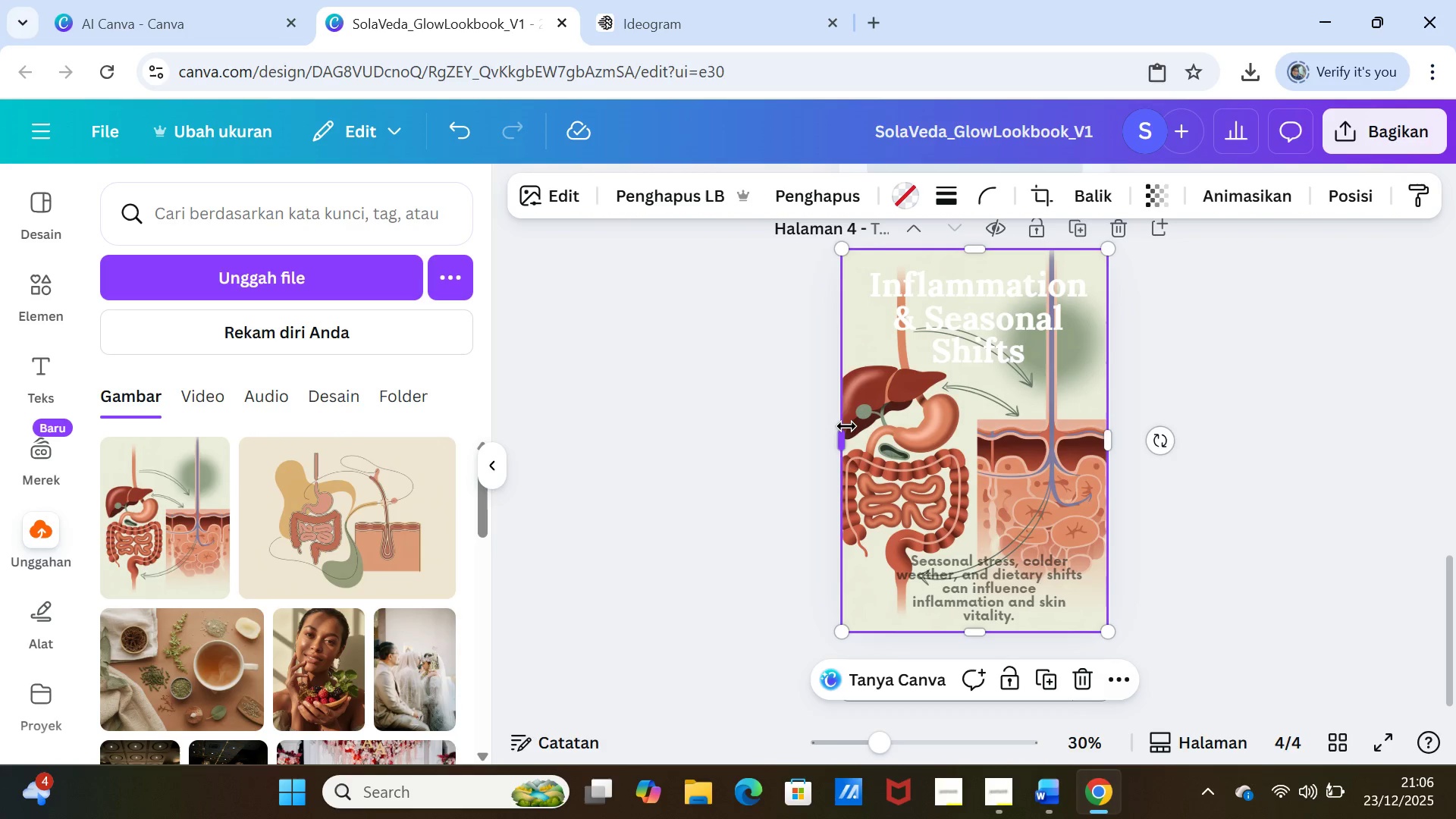 
left_click_drag(start_coordinate=[846, 426], to_coordinate=[842, 426])
 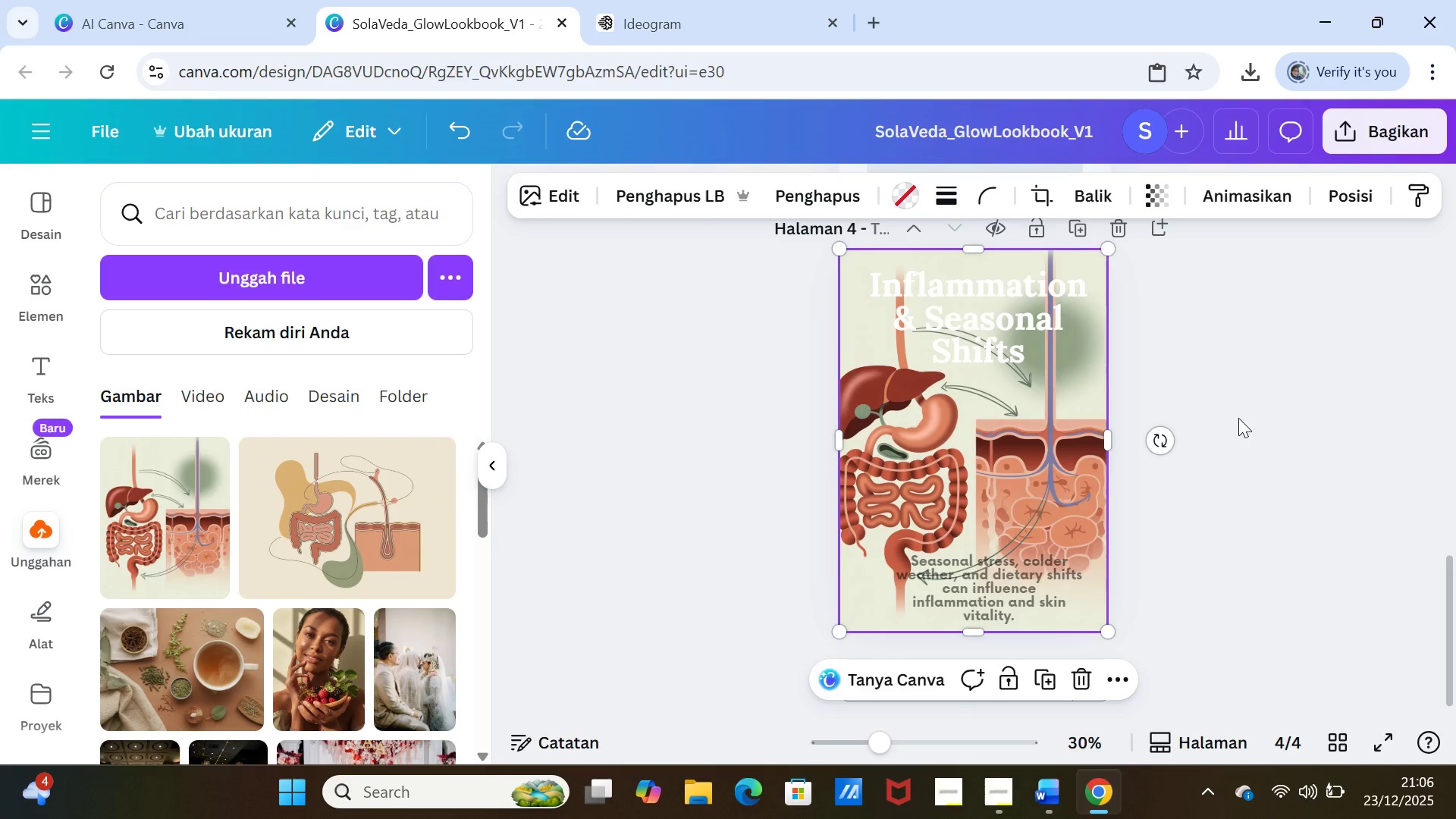 
left_click([1240, 418])
 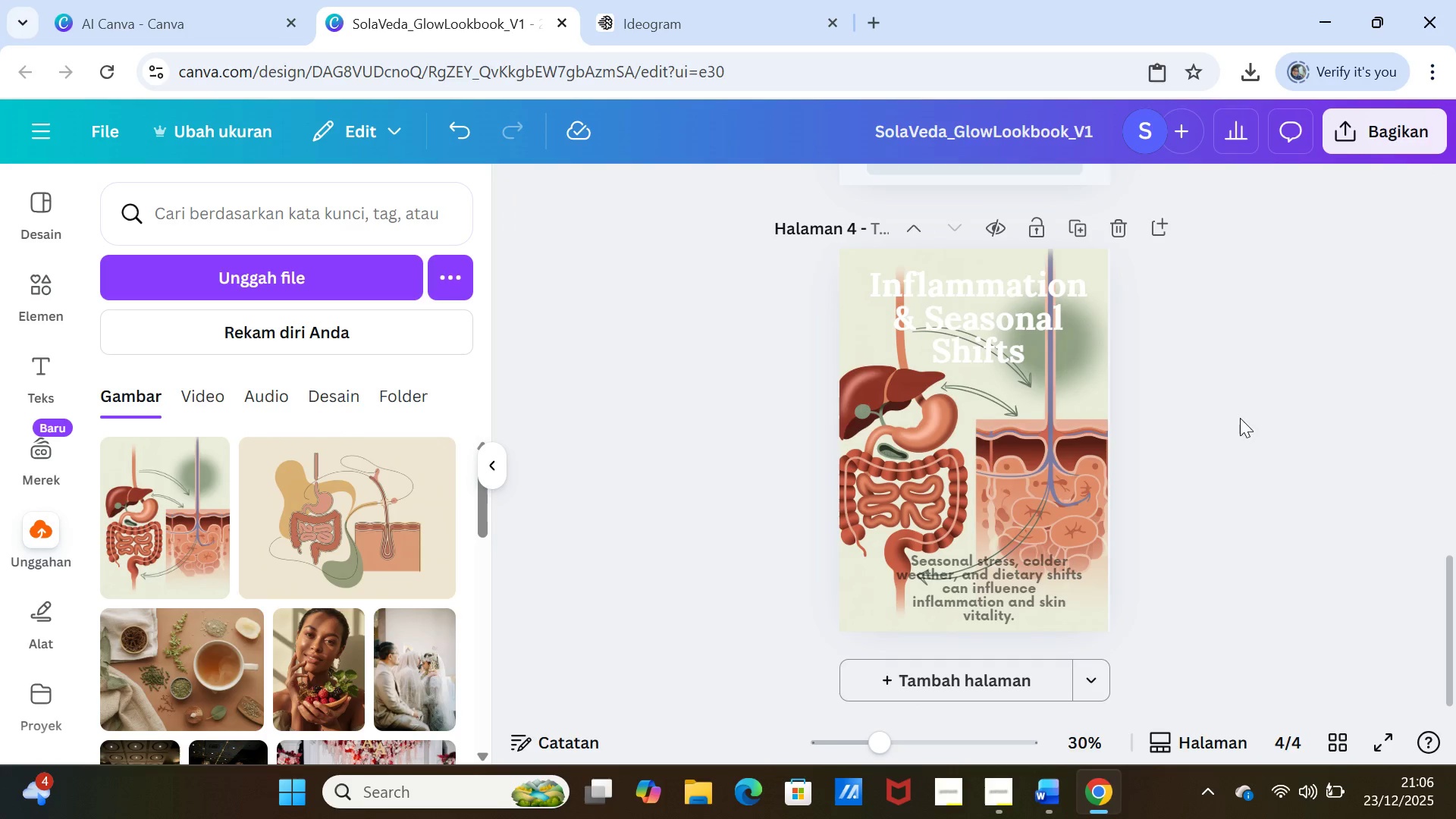 
left_click([1007, 466])
 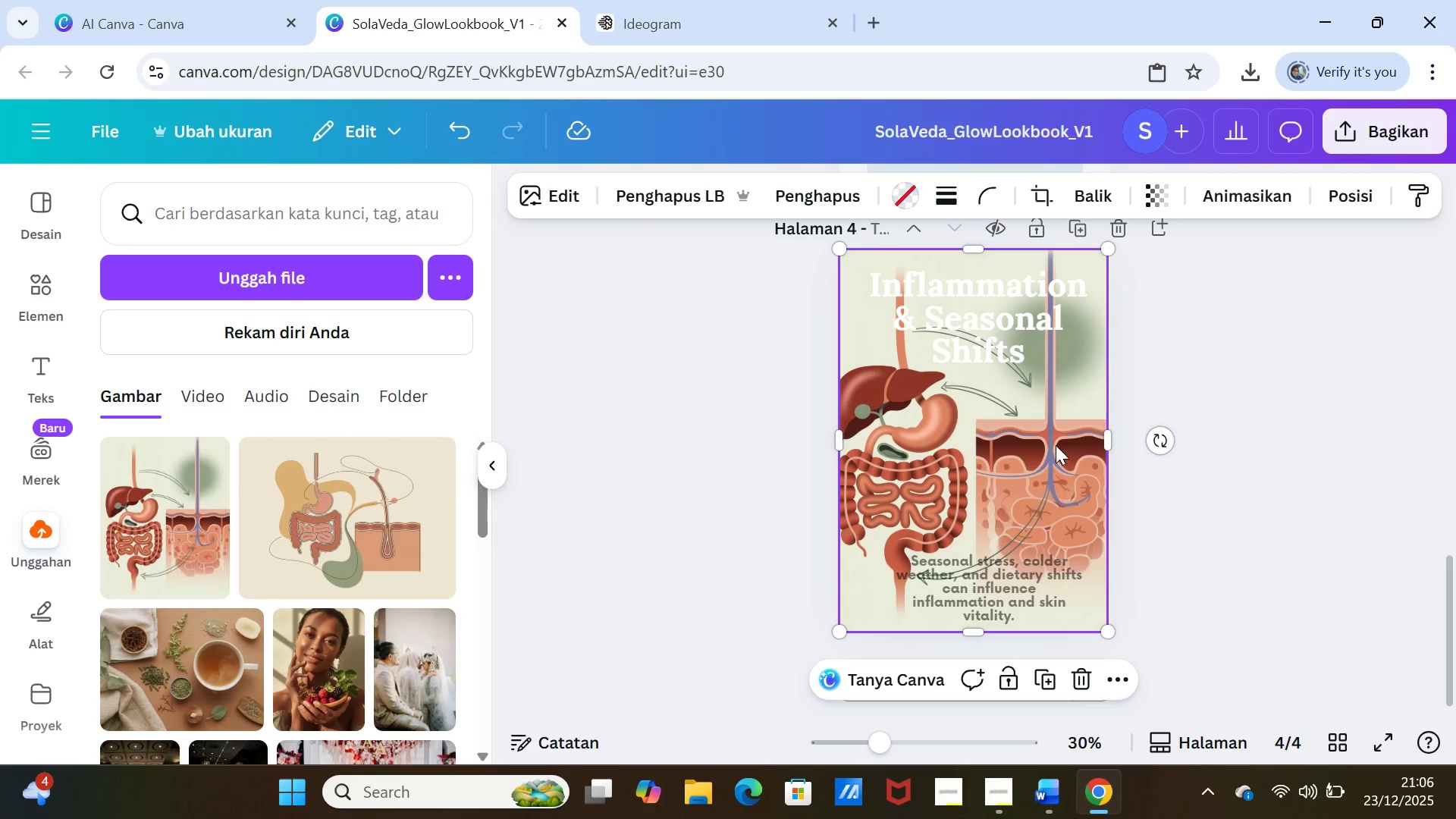 
left_click_drag(start_coordinate=[1056, 445], to_coordinate=[1062, 445])
 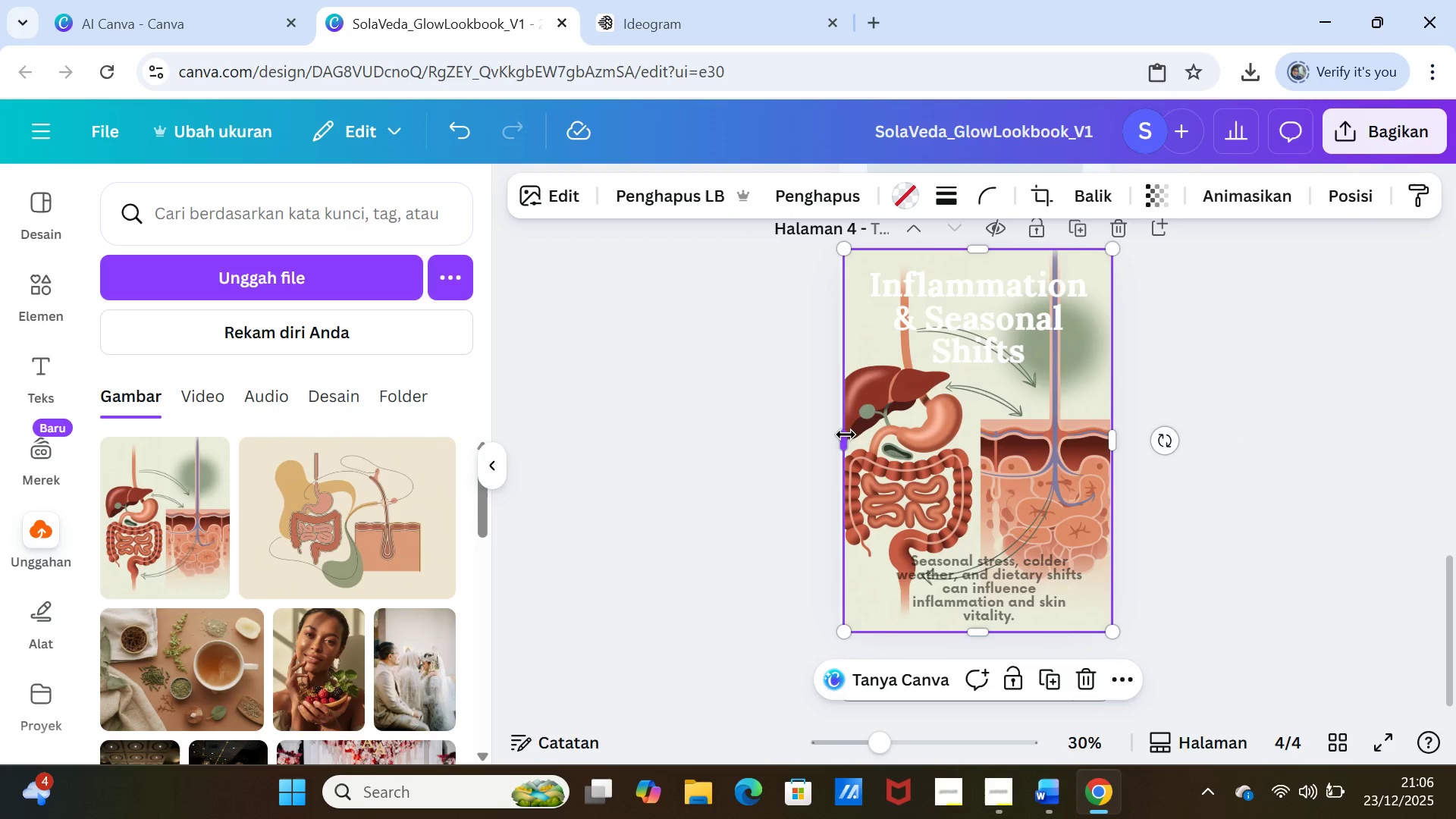 
left_click_drag(start_coordinate=[846, 435], to_coordinate=[836, 433])
 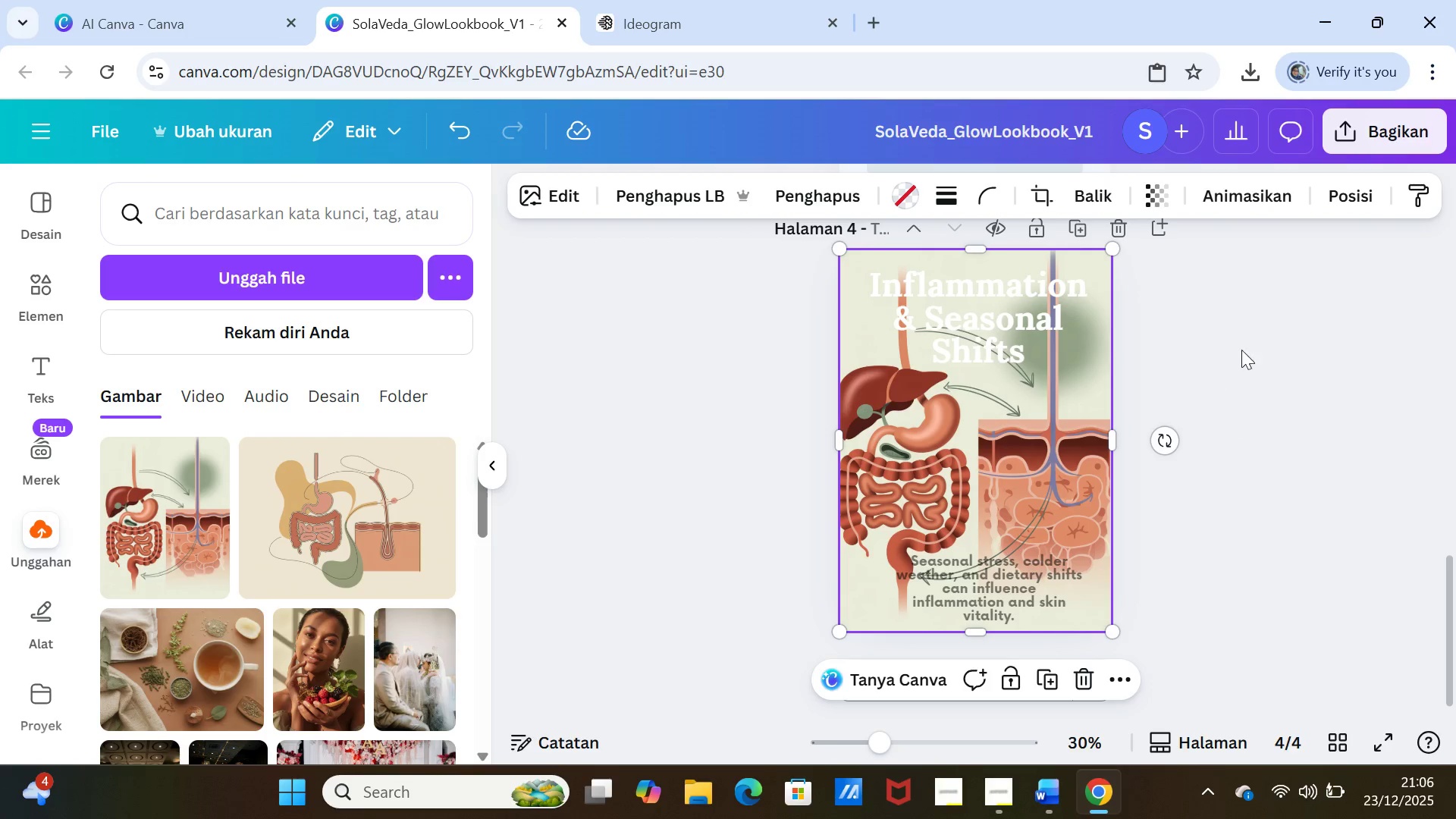 
left_click([1245, 348])
 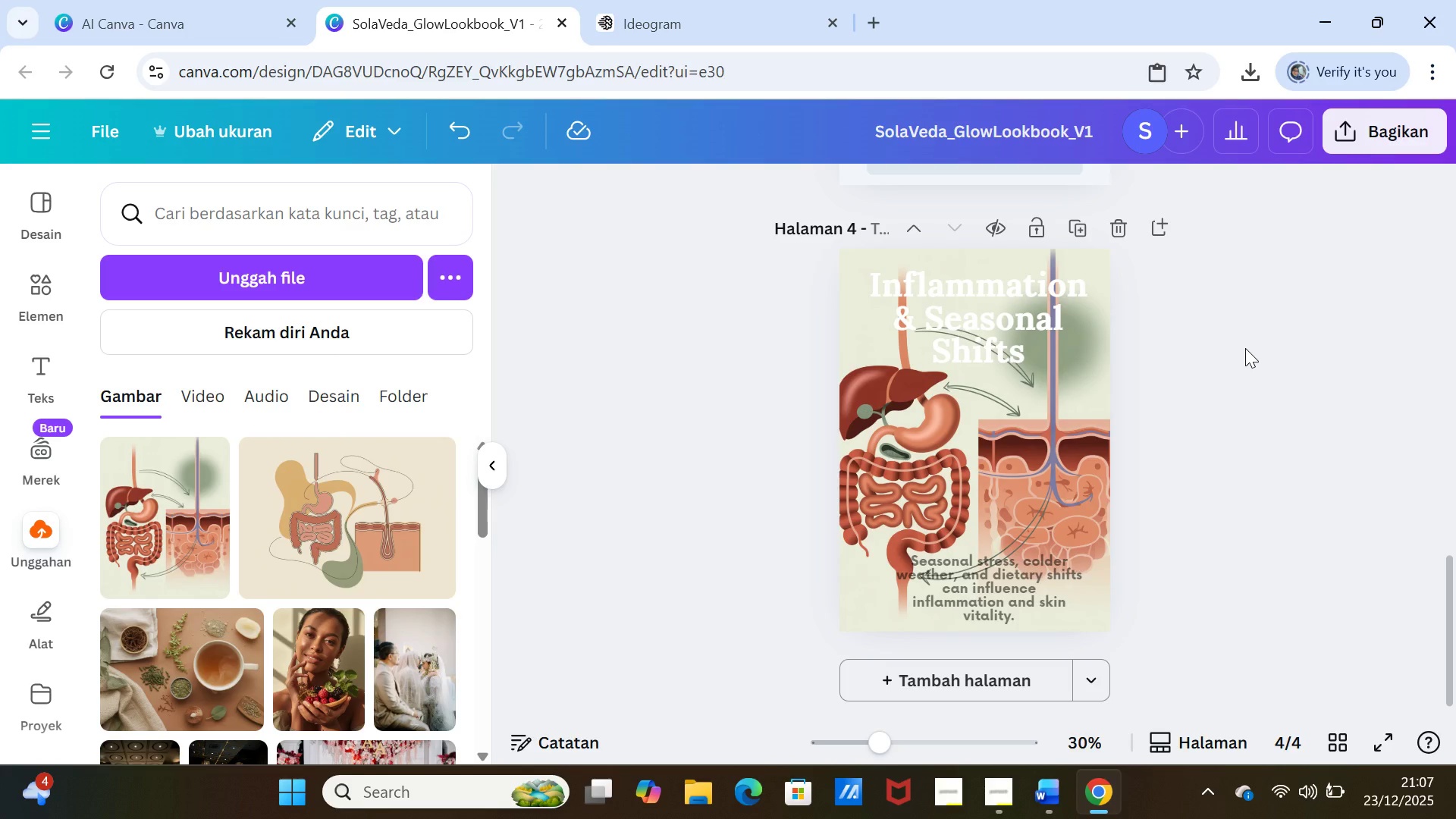 
wait(17.23)
 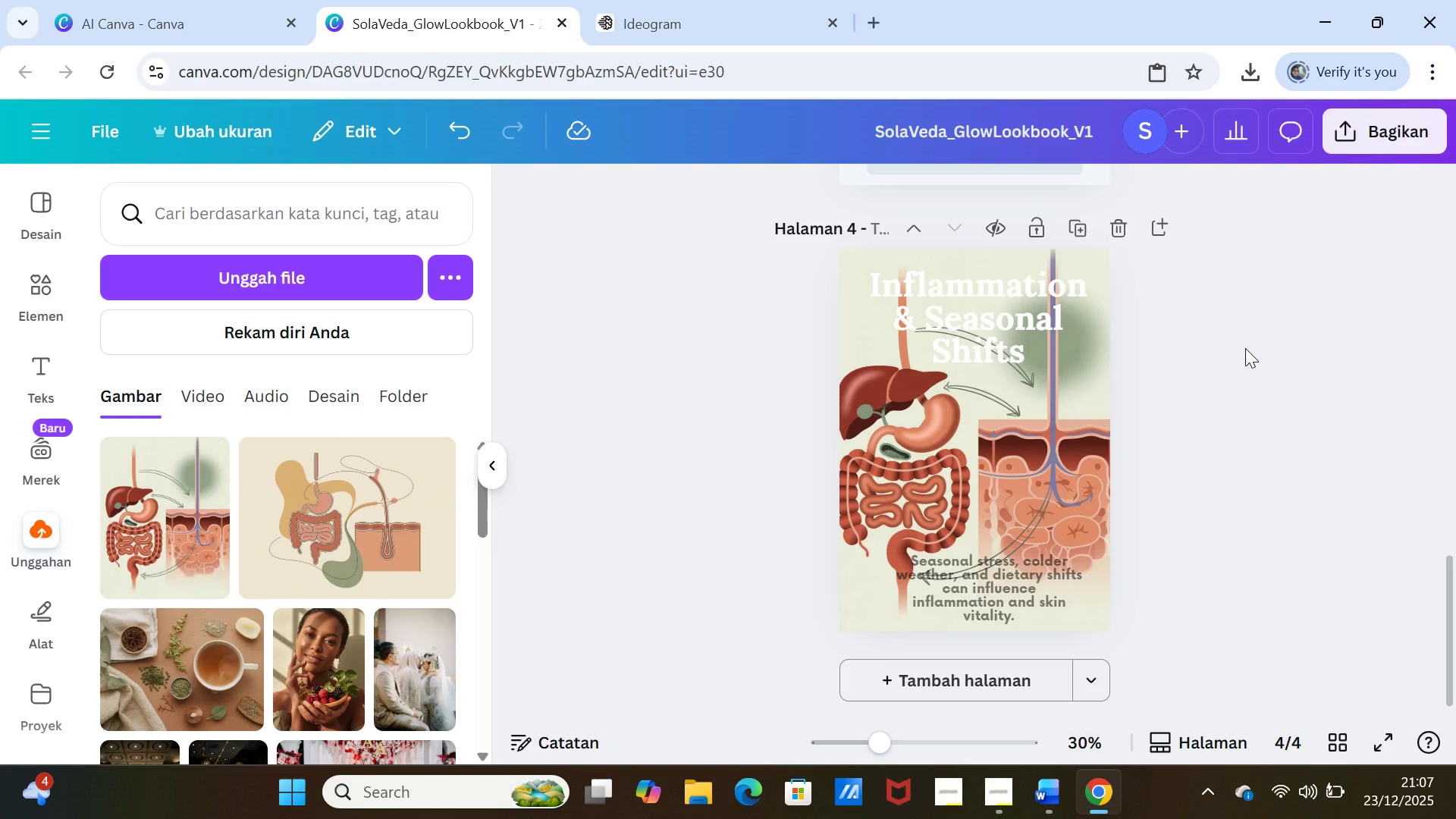 
left_click([1075, 229])
 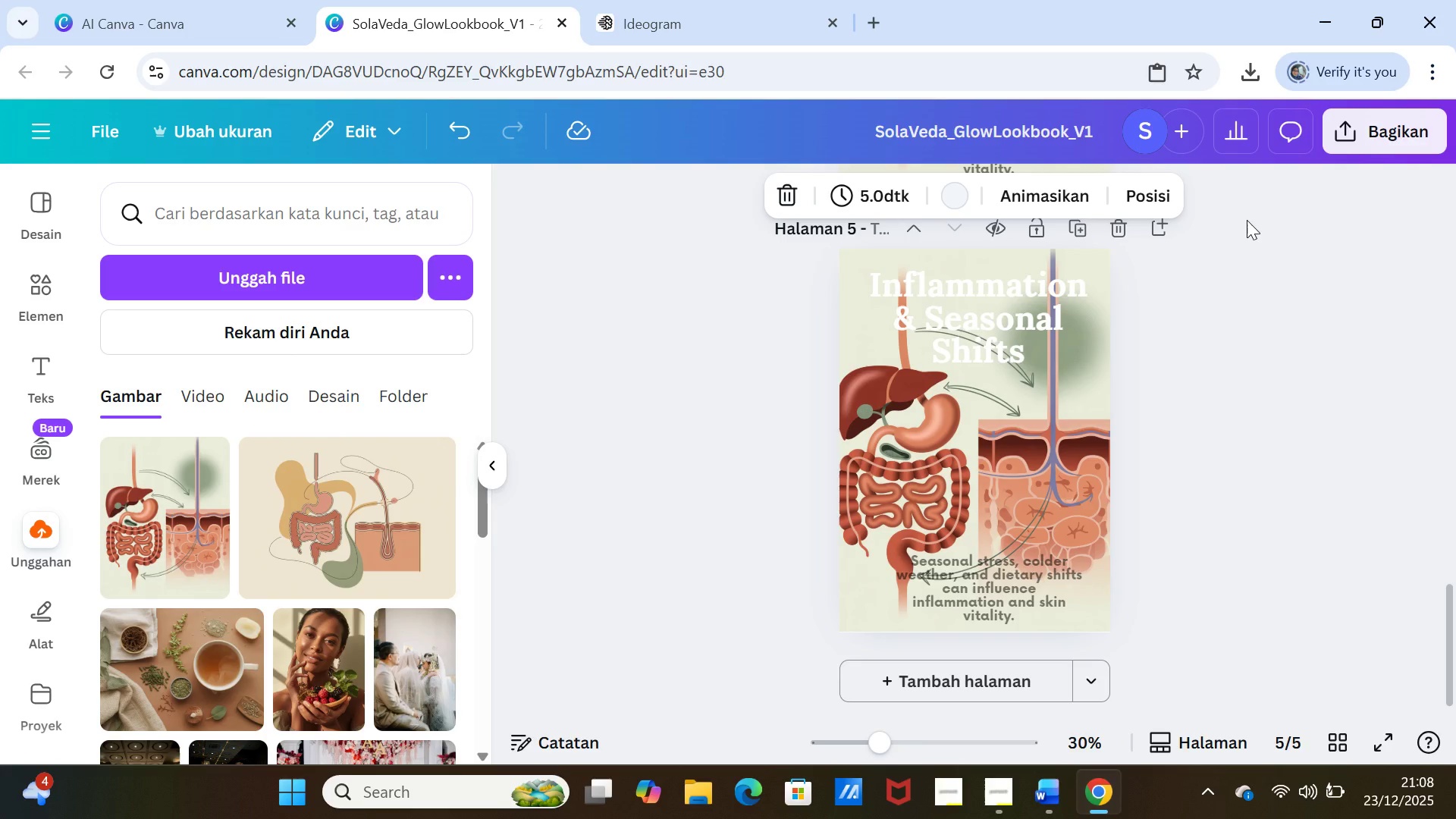 
wait(114.59)
 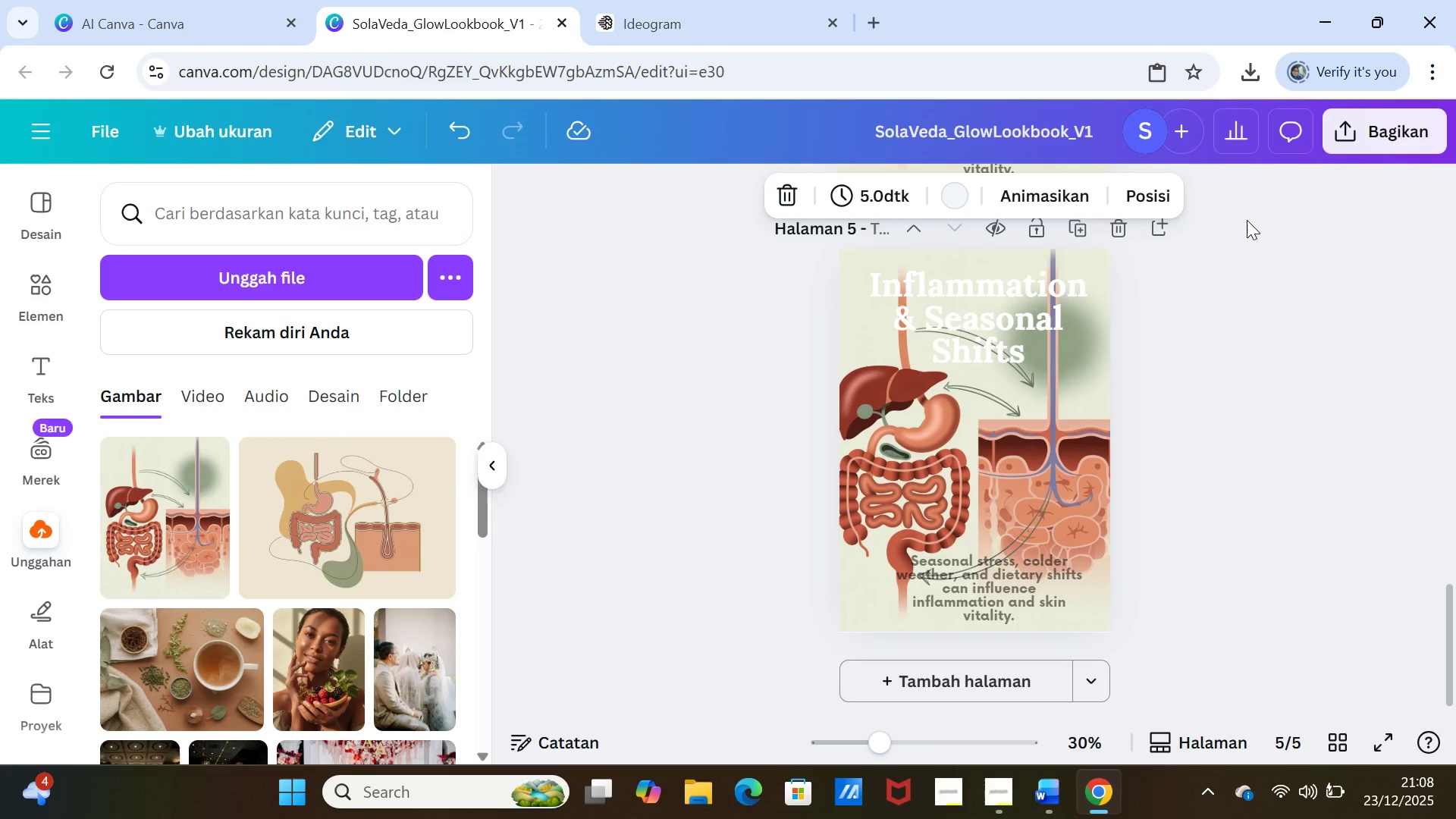 
left_click([1094, 402])
 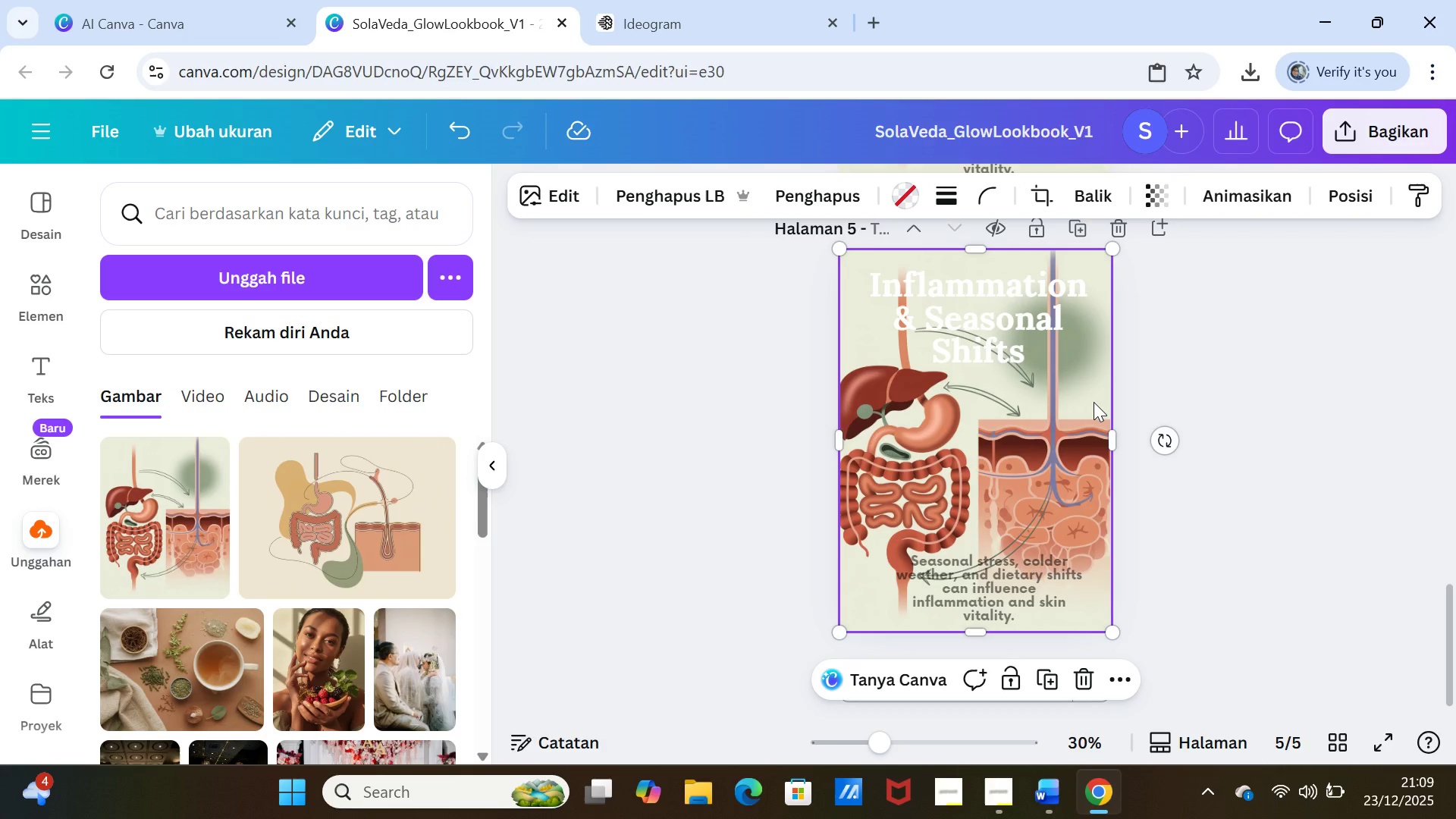 
key(Delete)
 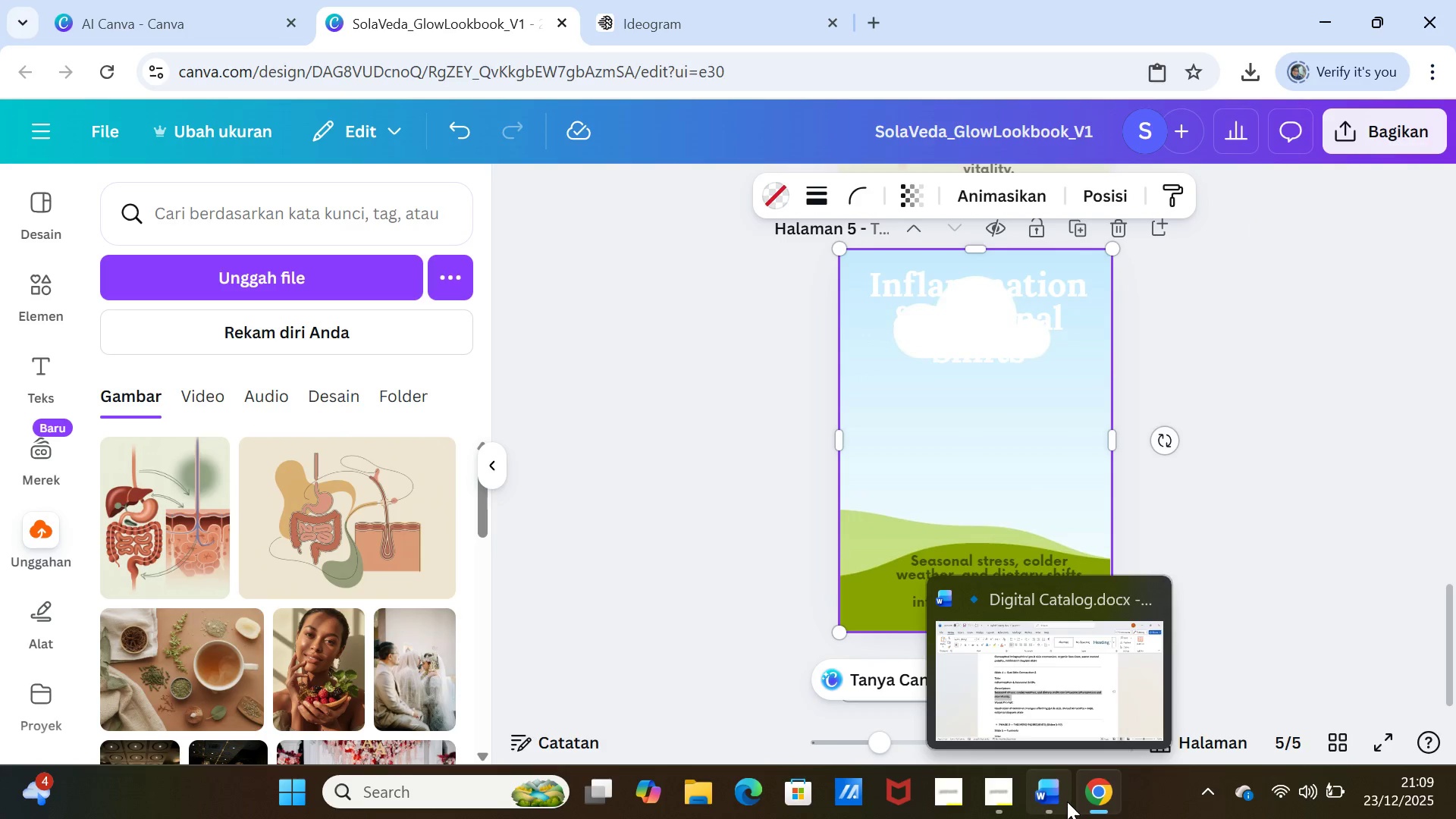 
left_click([1060, 802])
 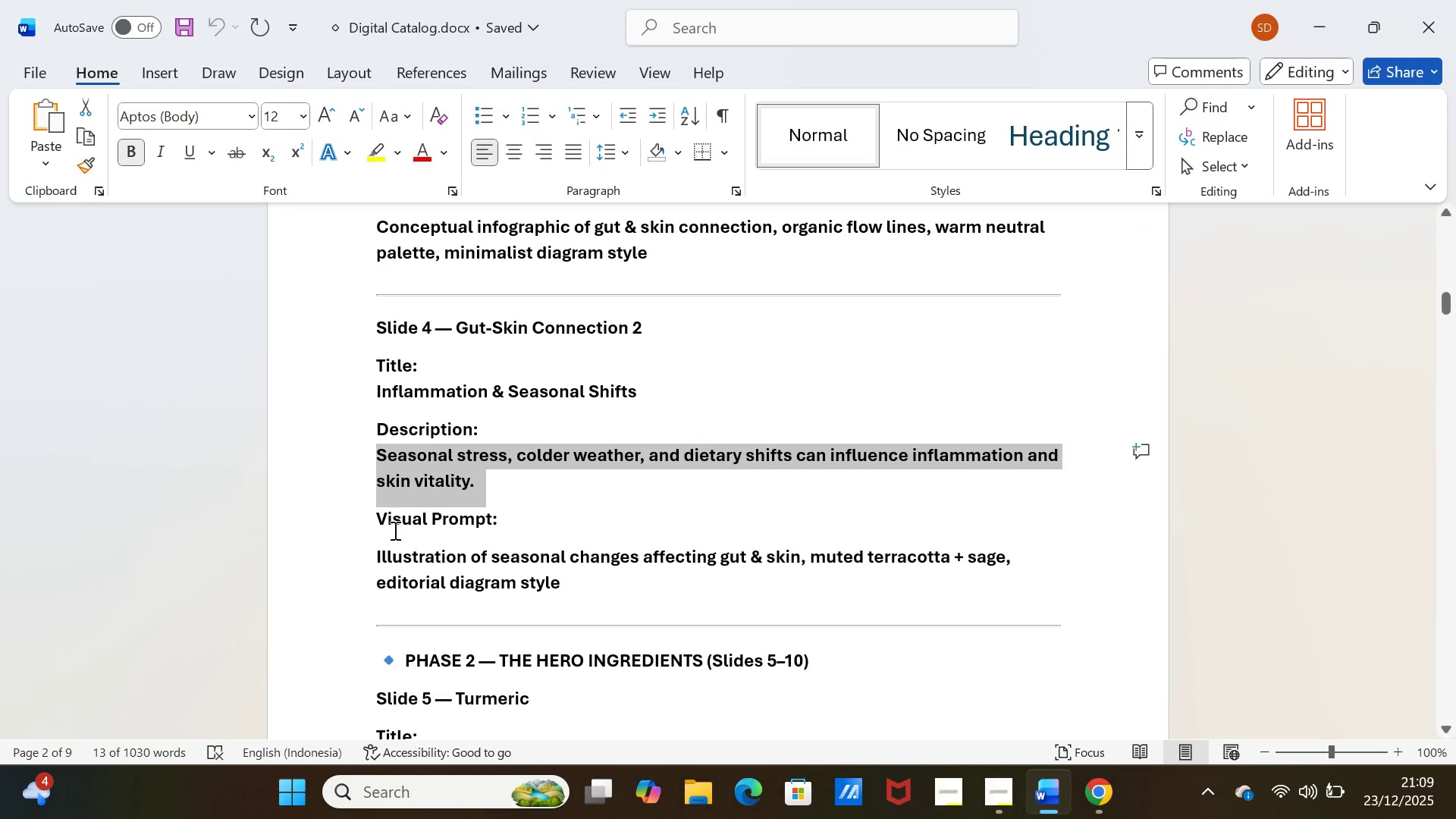 
scroll: coordinate [403, 565], scroll_direction: down, amount: 5.0
 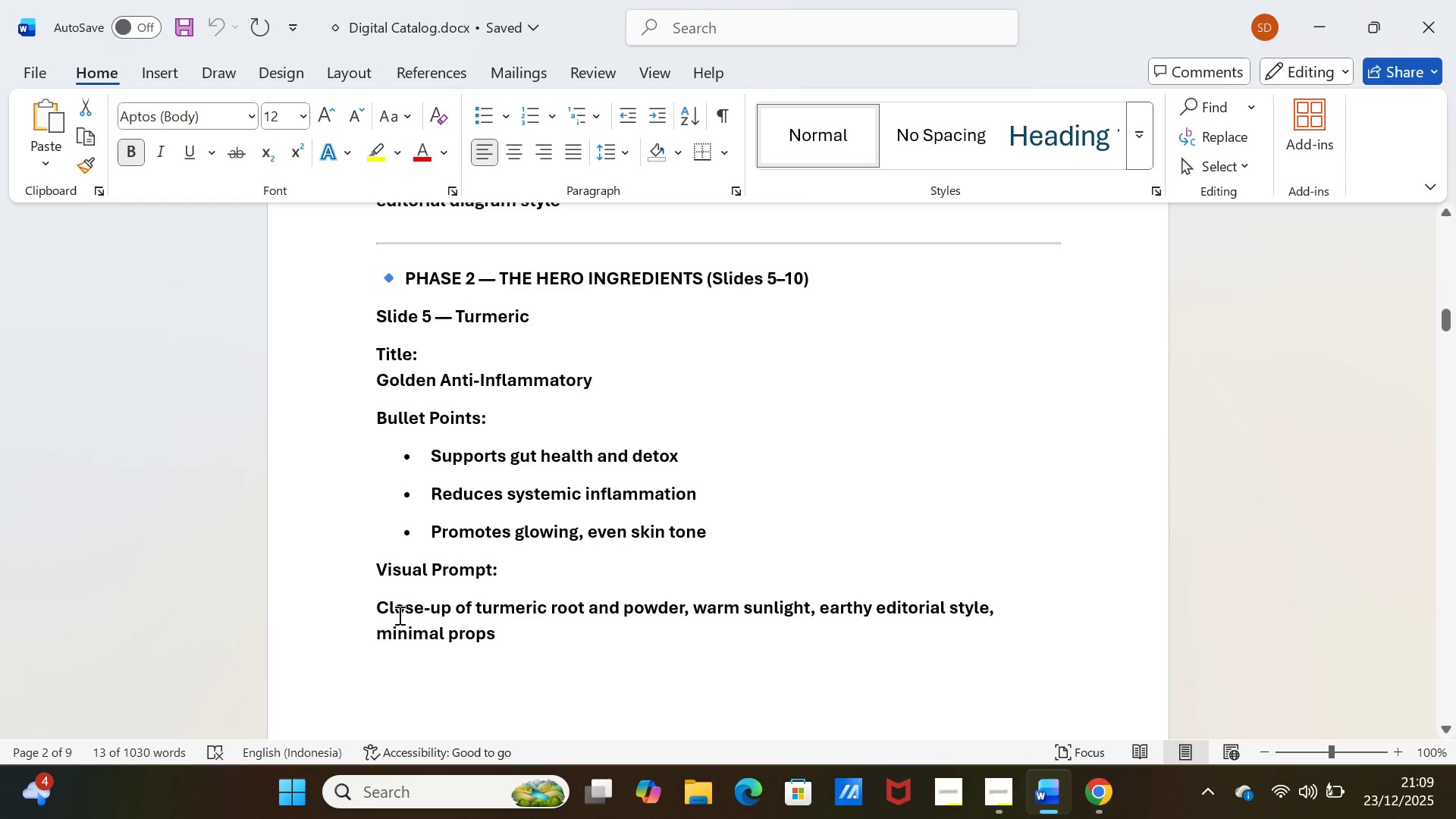 
left_click_drag(start_coordinate=[381, 610], to_coordinate=[462, 623])
 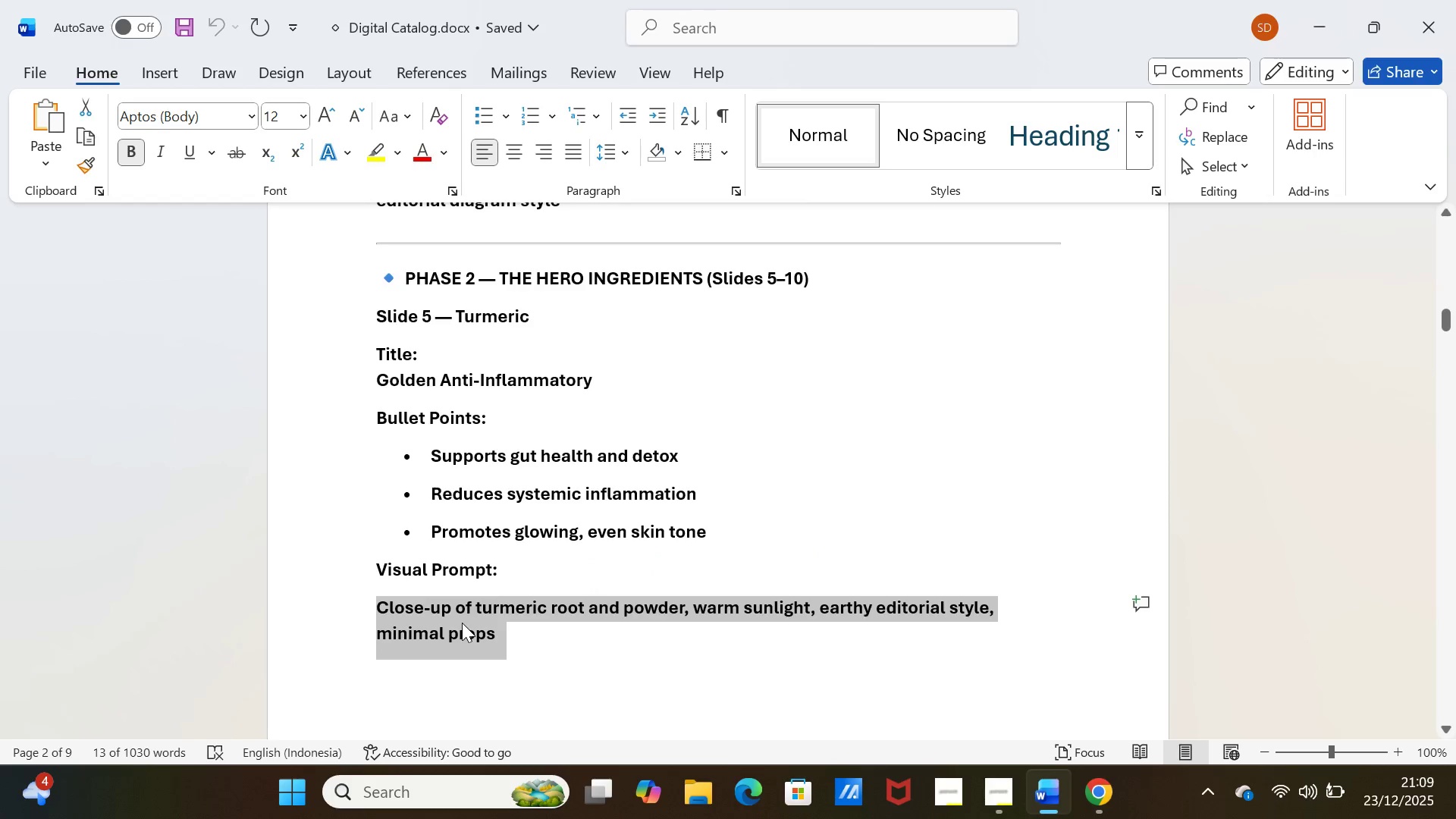 
key(Control+C)
 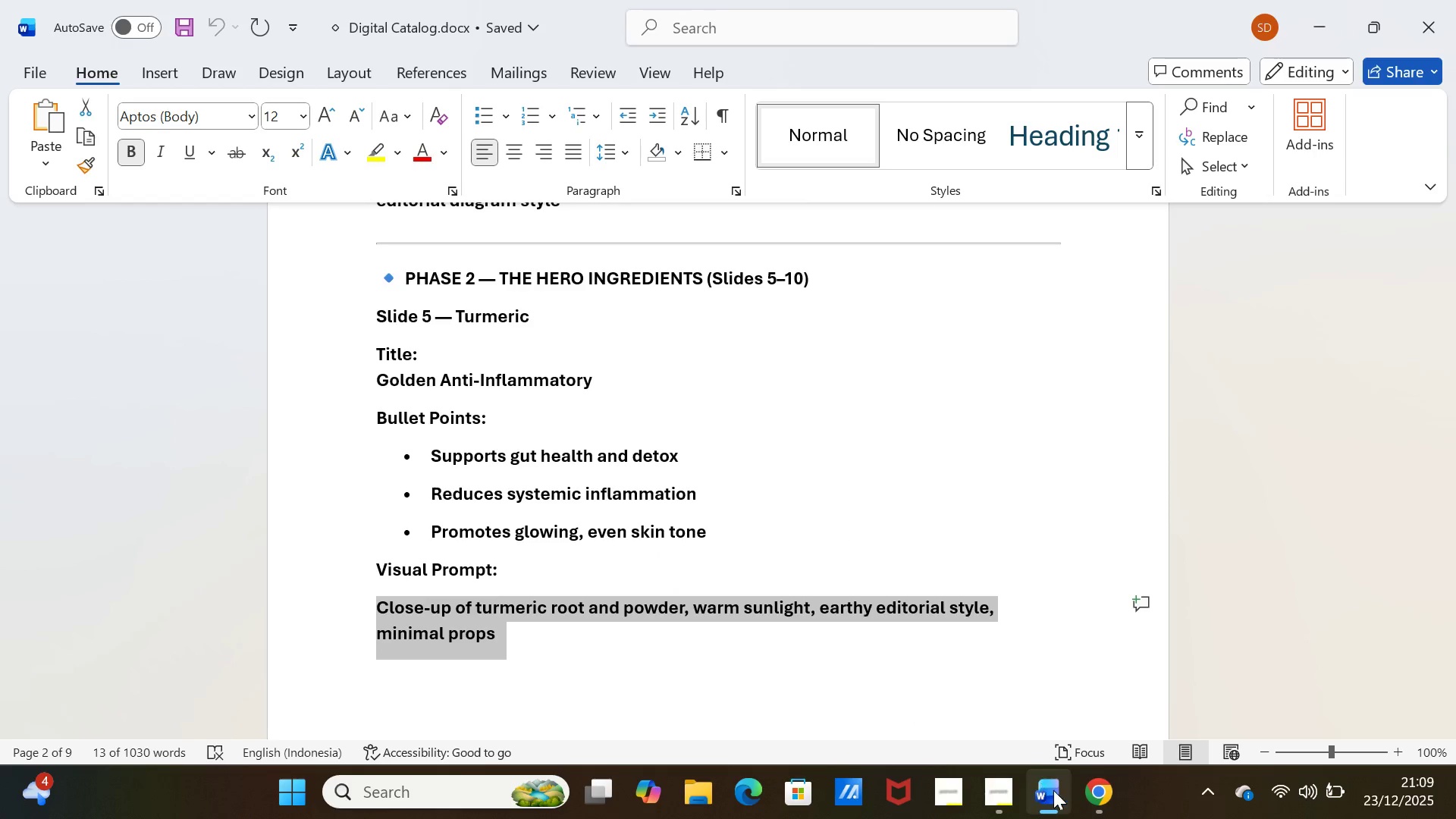 
left_click([1085, 789])
 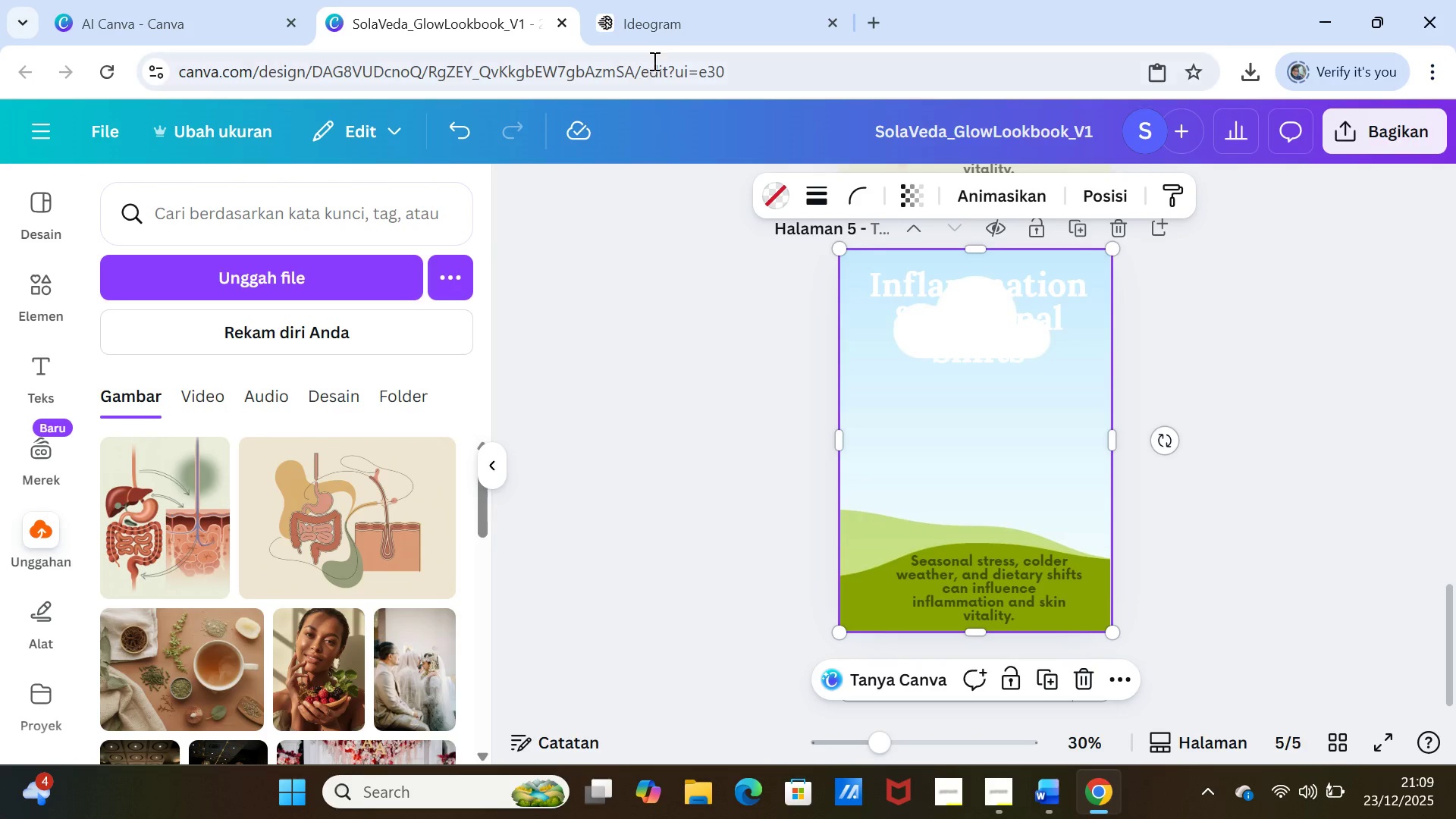 
left_click([654, 27])
 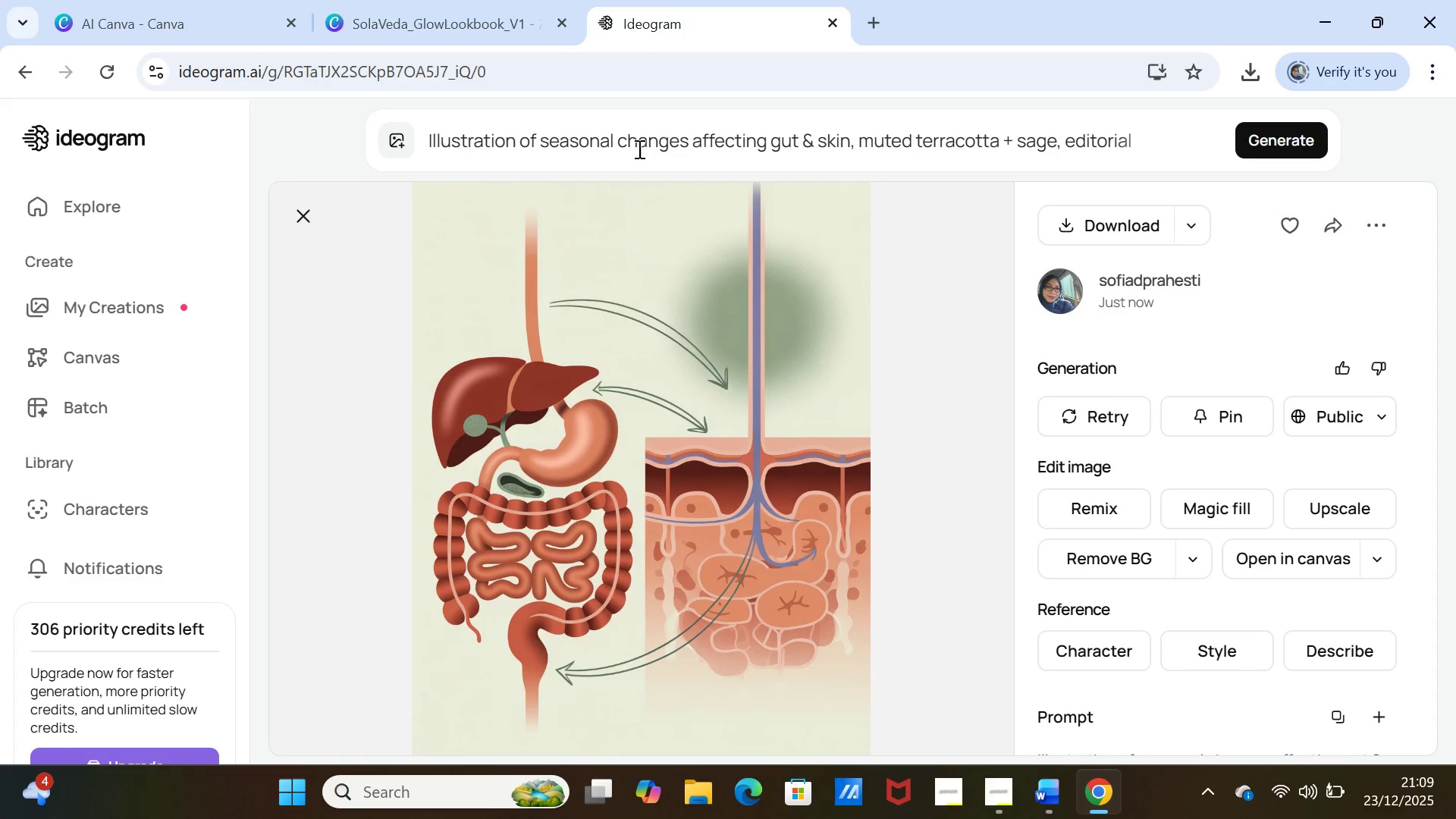 
left_click([638, 143])
 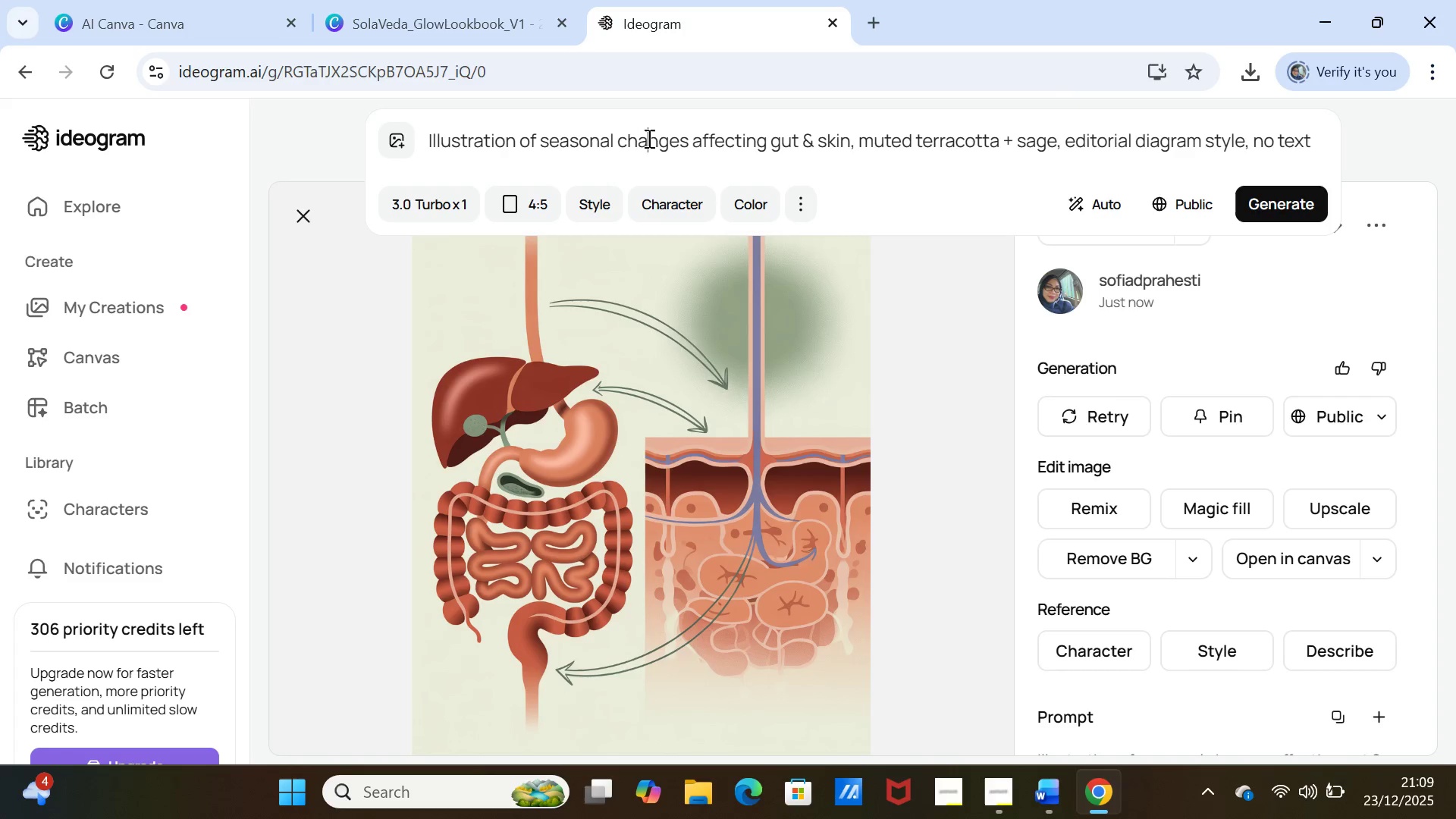 
double_click([648, 138])
 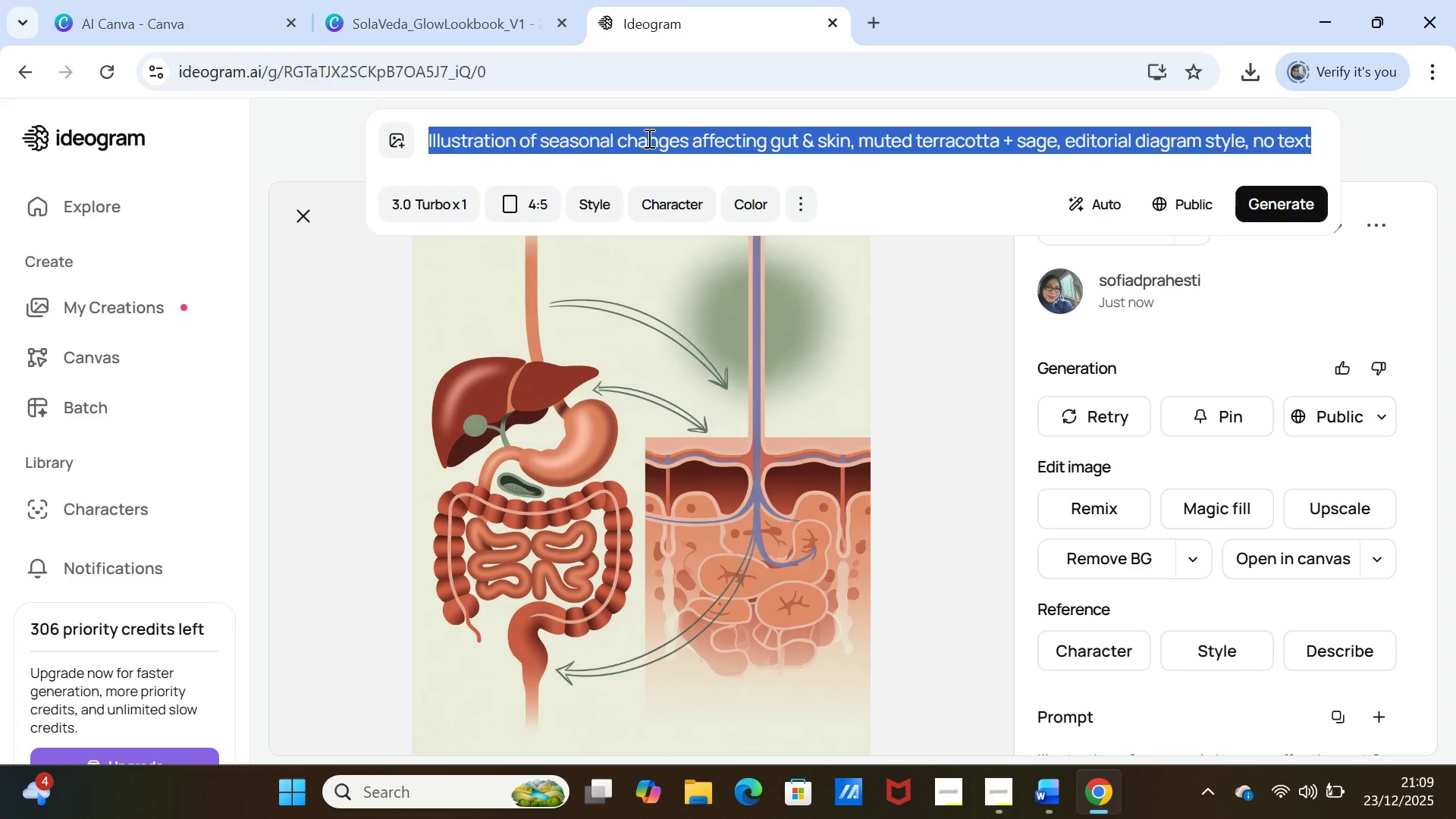 
triple_click([648, 138])
 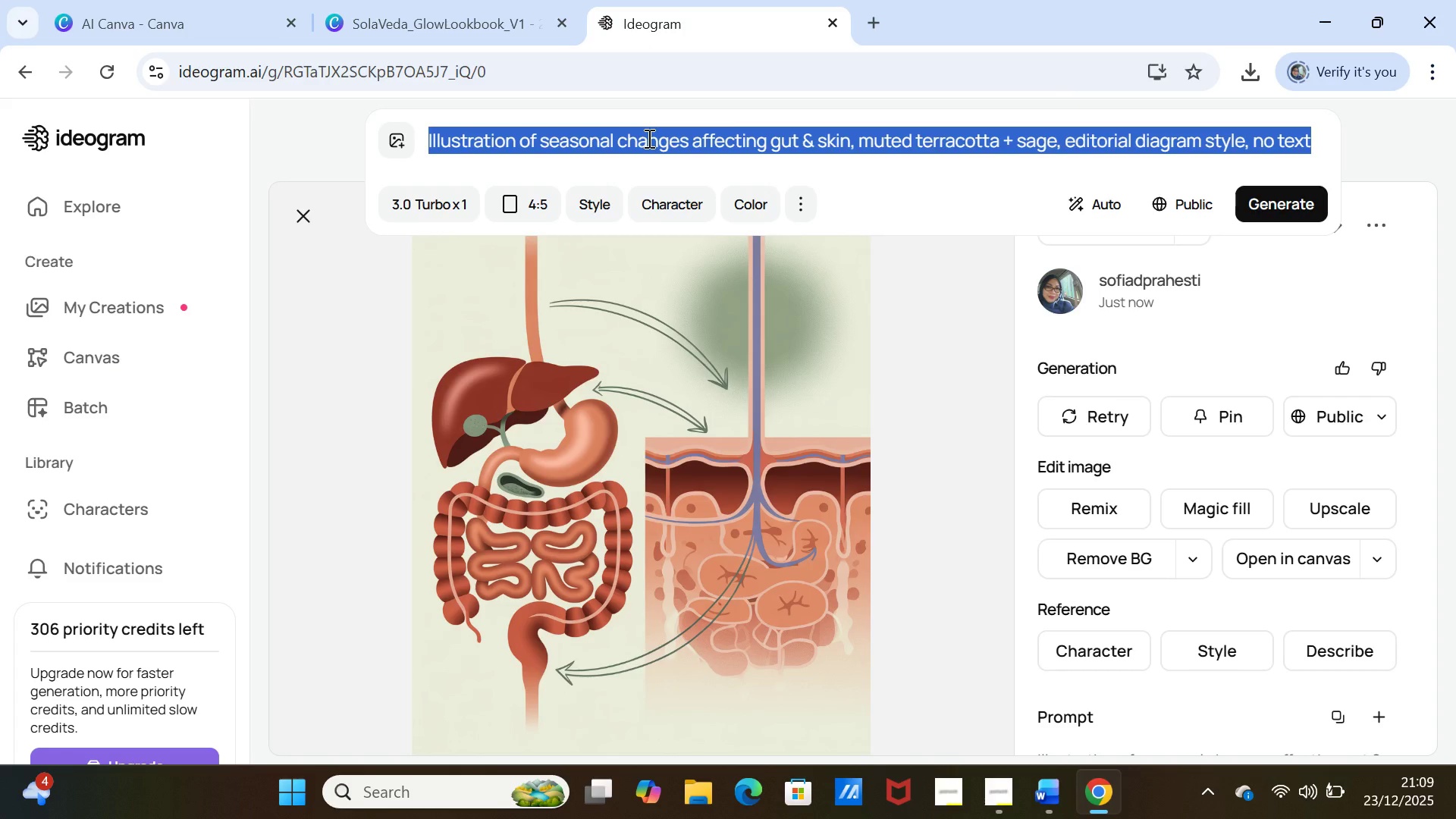 
key(Control+V)
 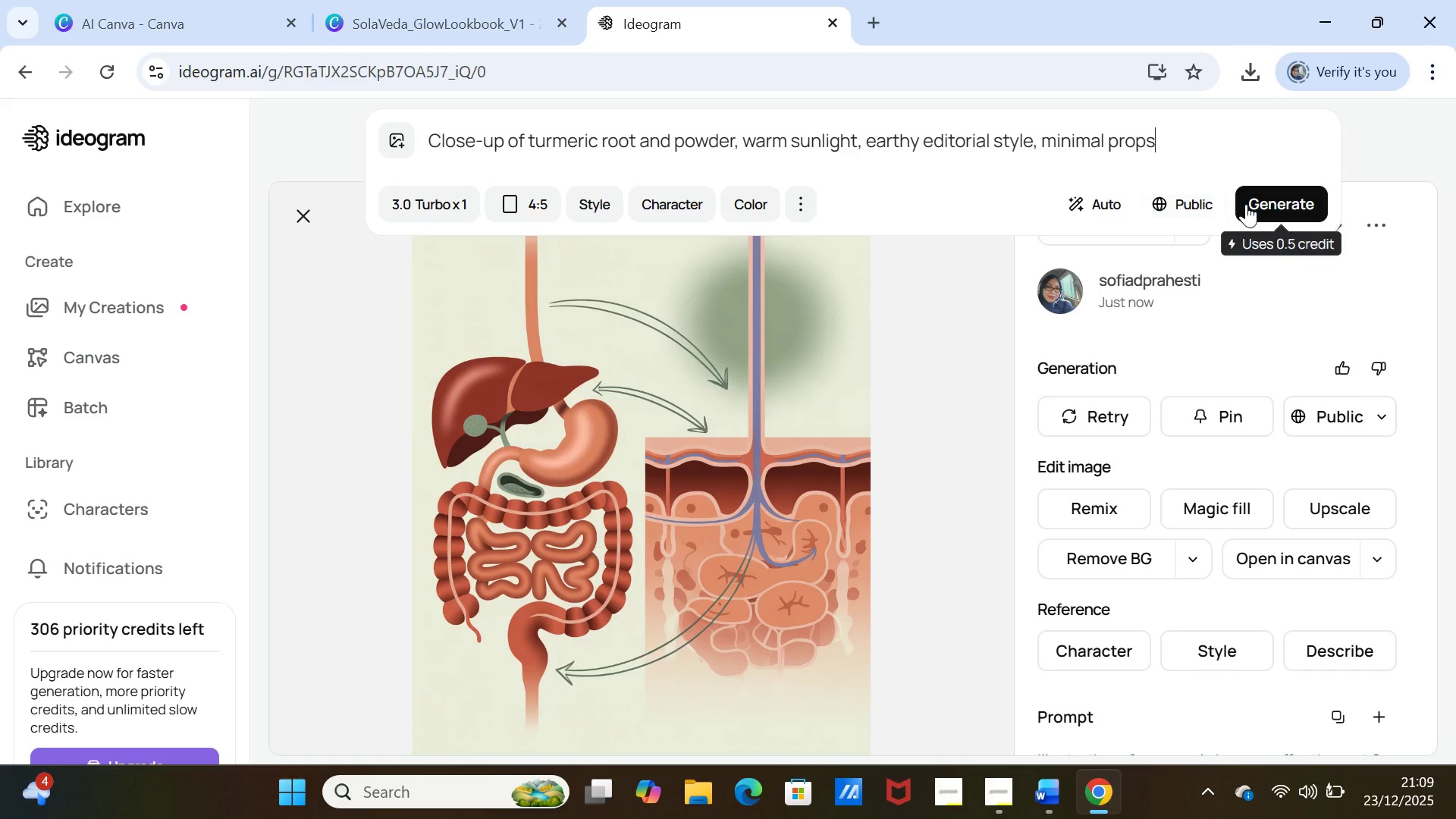 
left_click([1254, 204])
 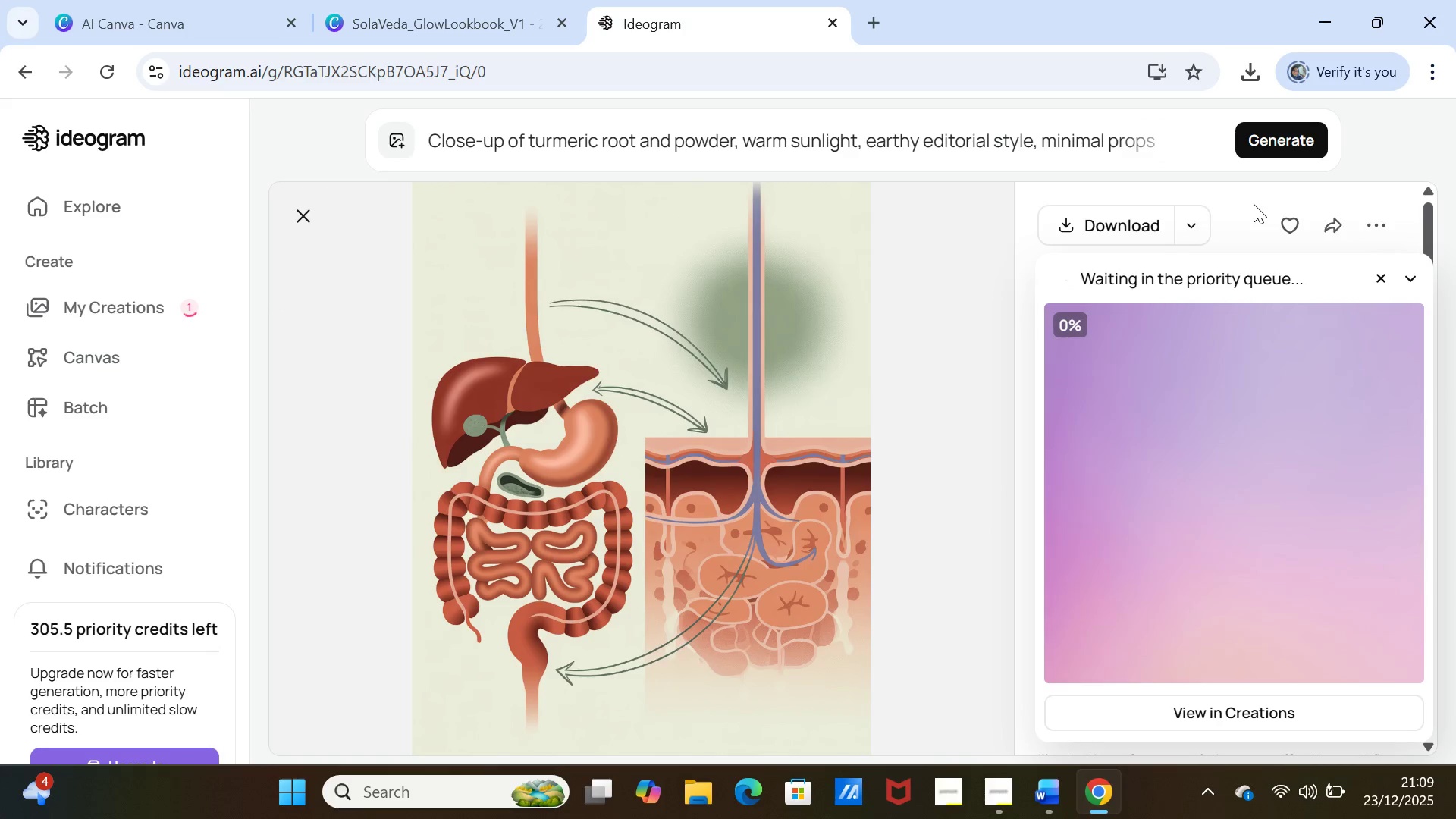 
left_click([336, 20])
 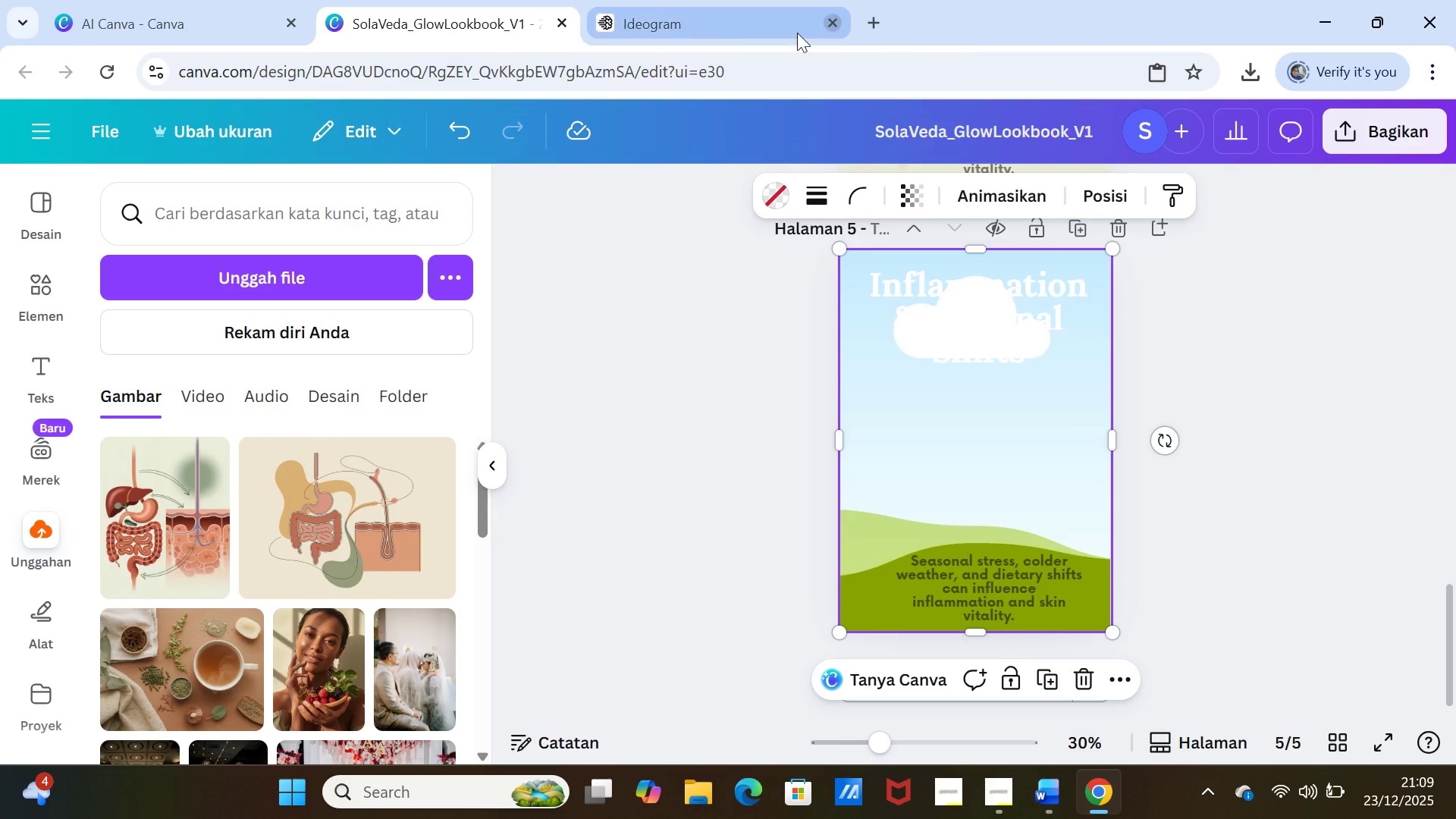 
left_click([692, 18])
 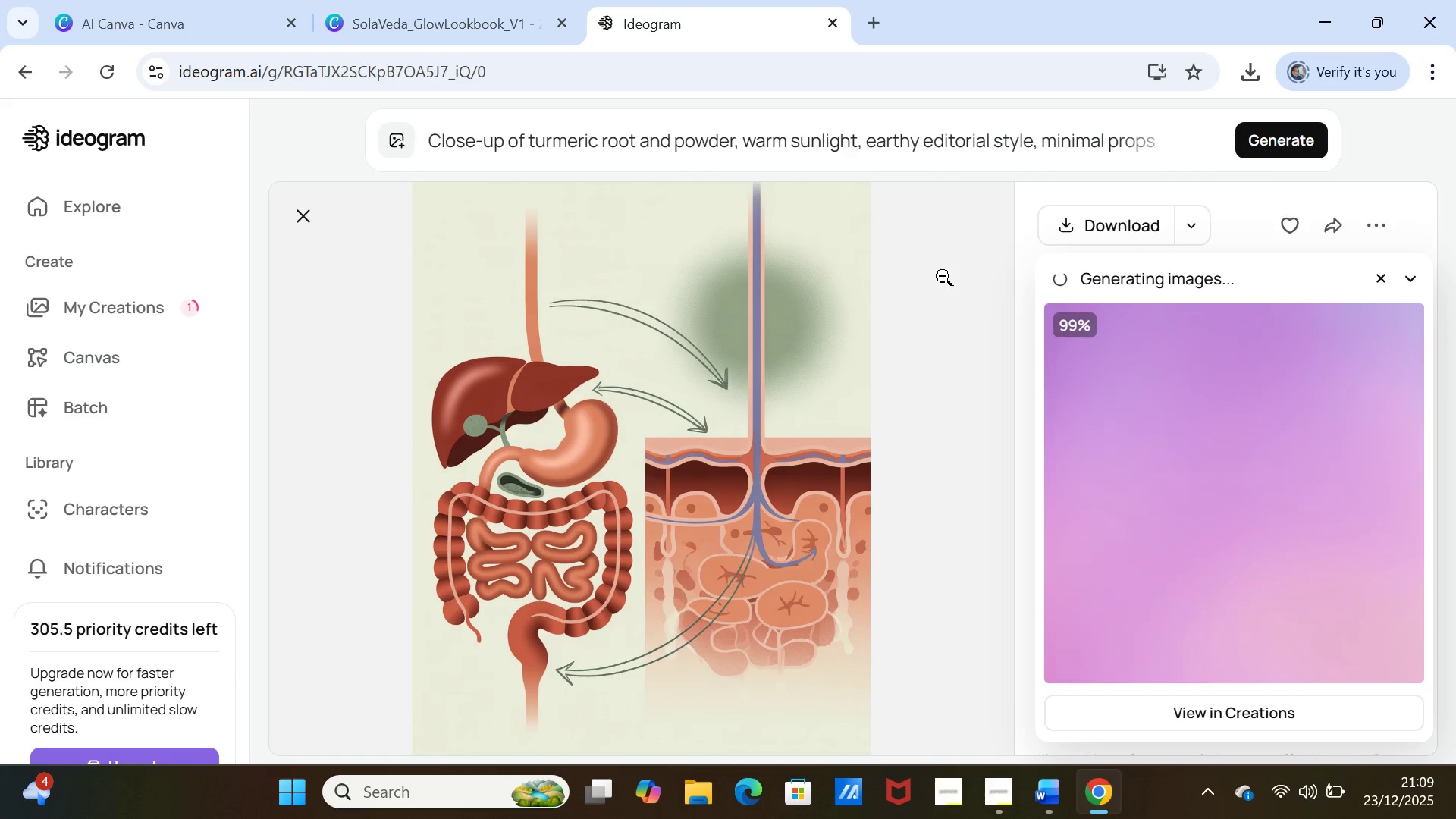 
wait(11.5)
 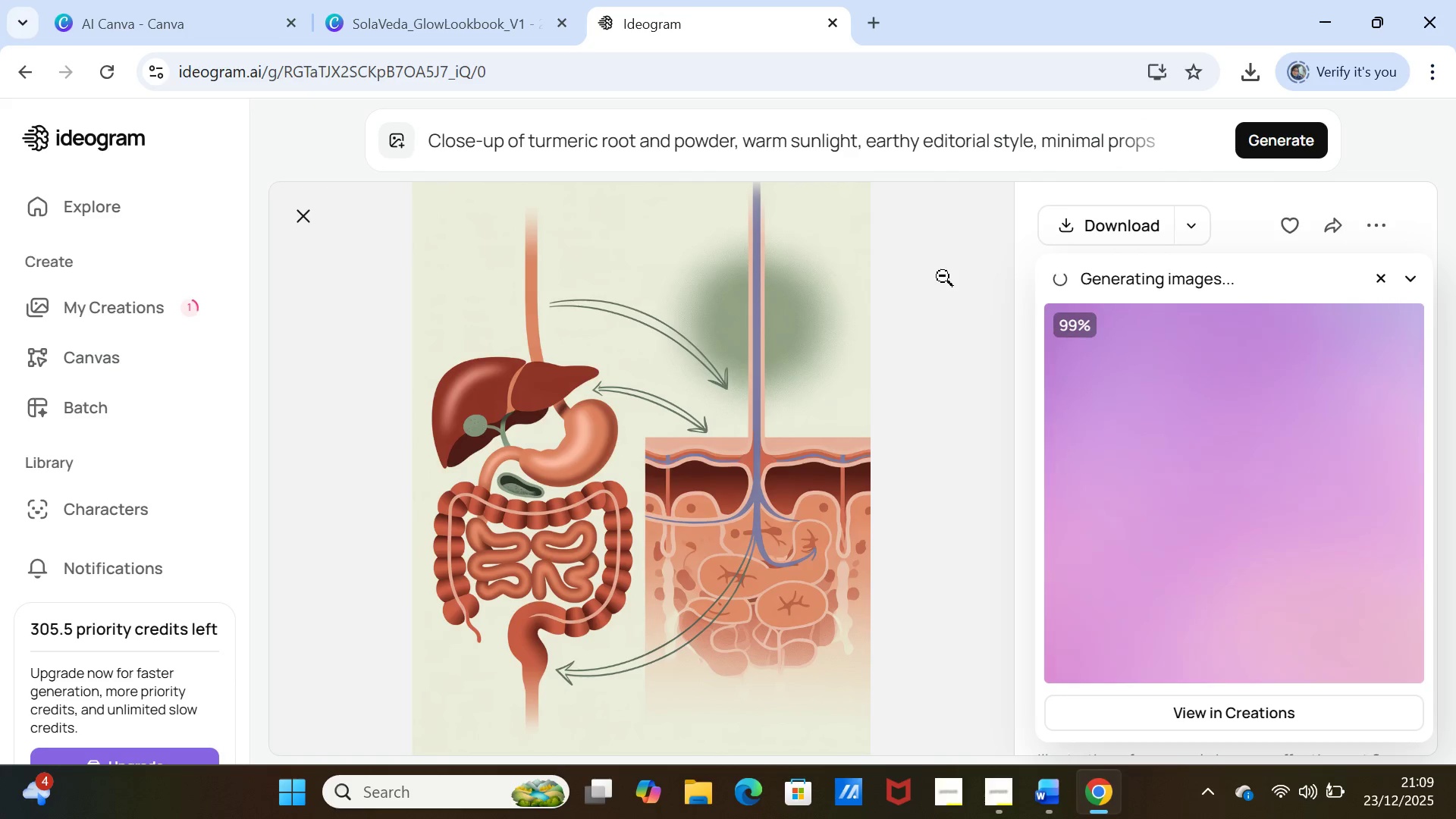 
left_click([1172, 543])
 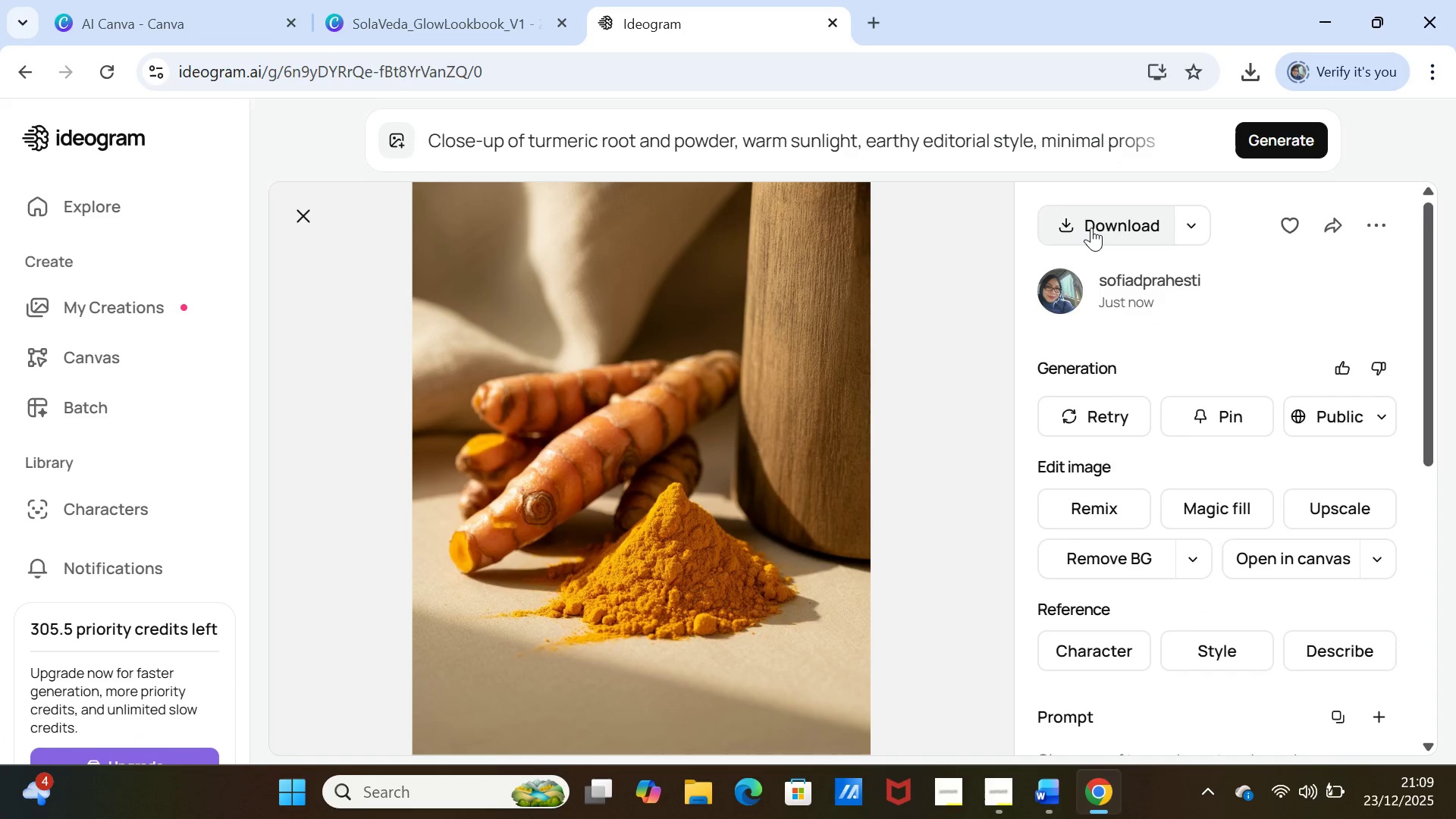 
left_click([1091, 228])
 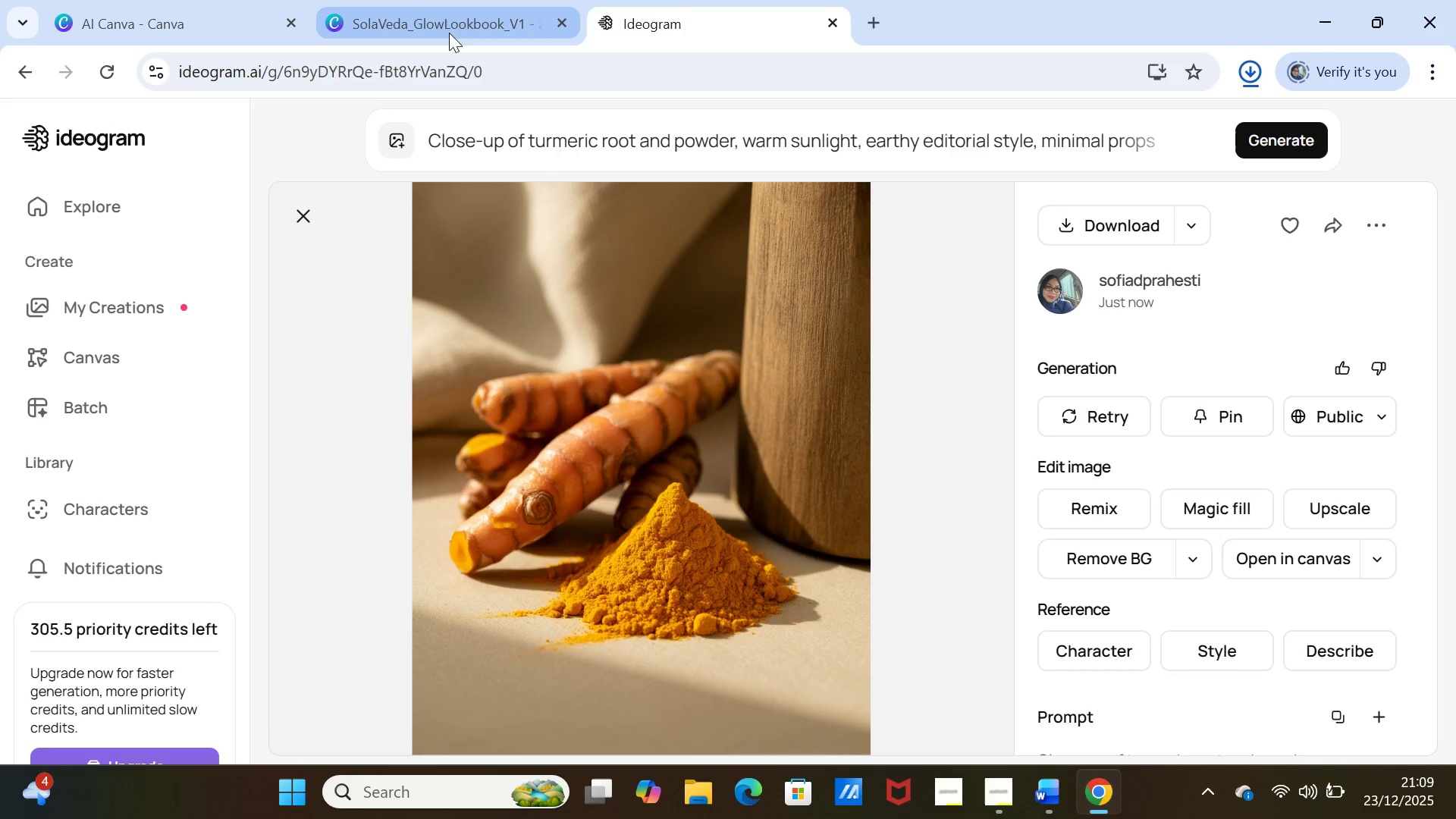 
left_click([416, 14])
 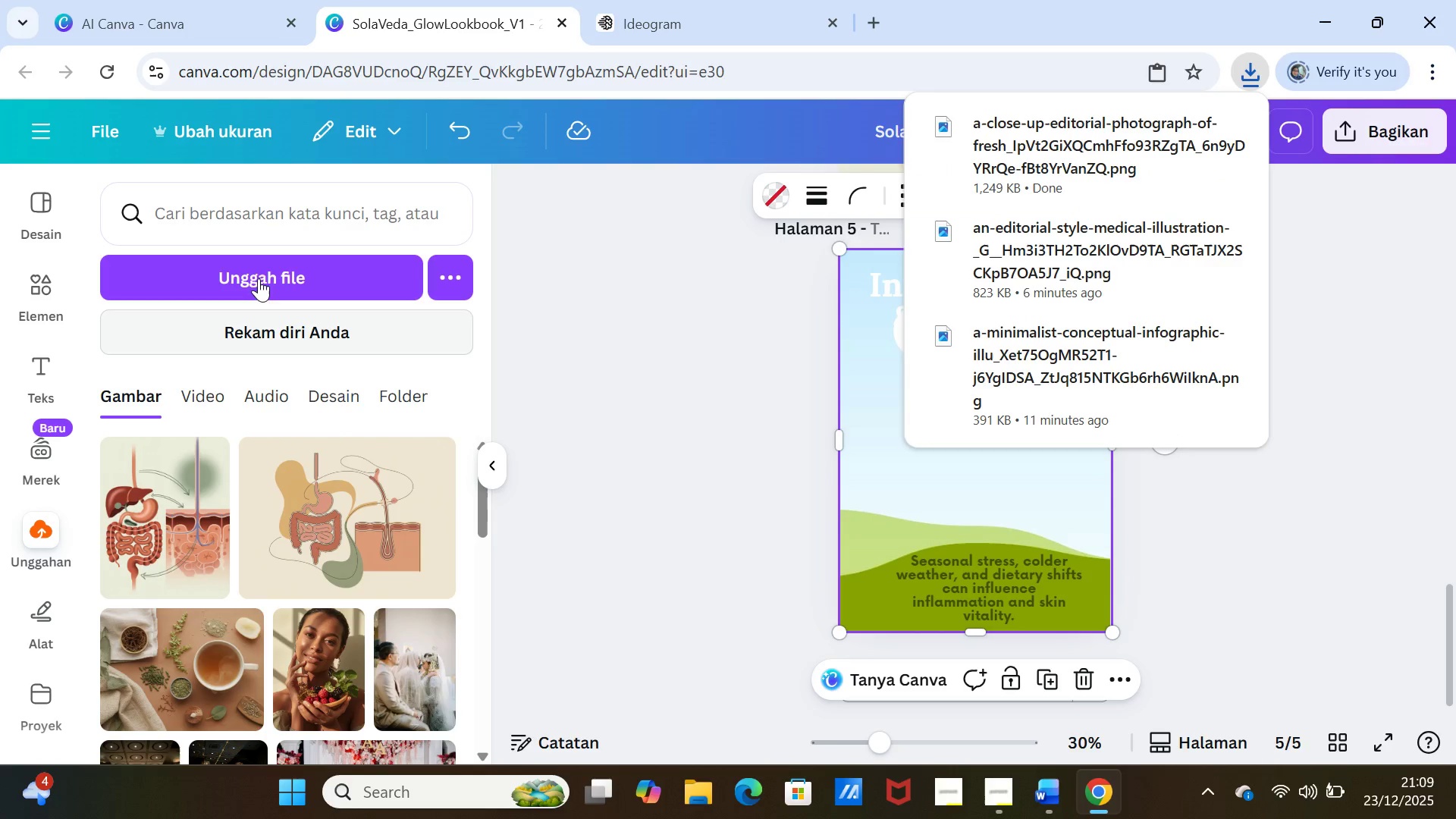 
left_click([262, 267])
 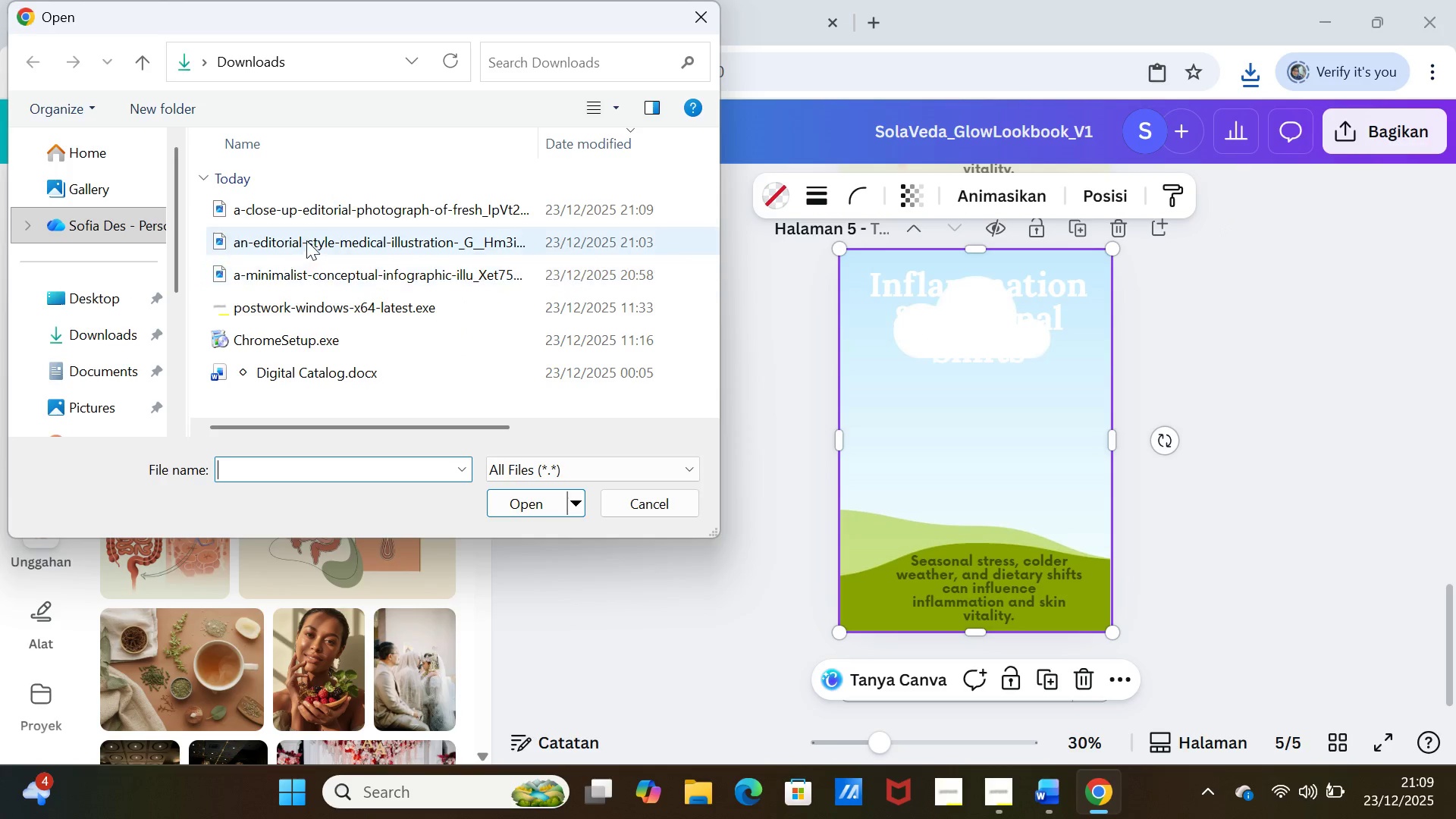 
left_click([322, 218])
 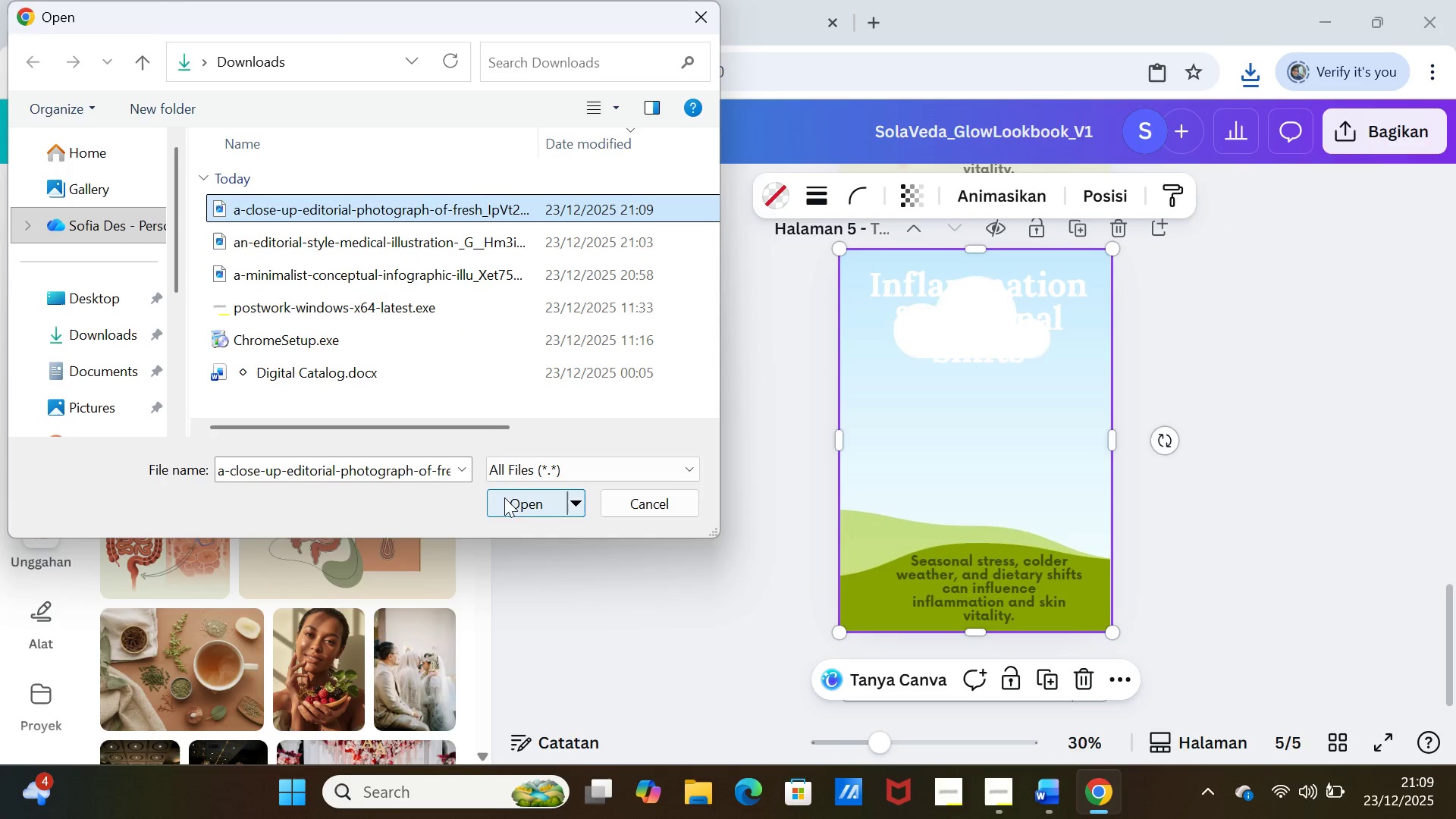 
left_click([516, 510])
 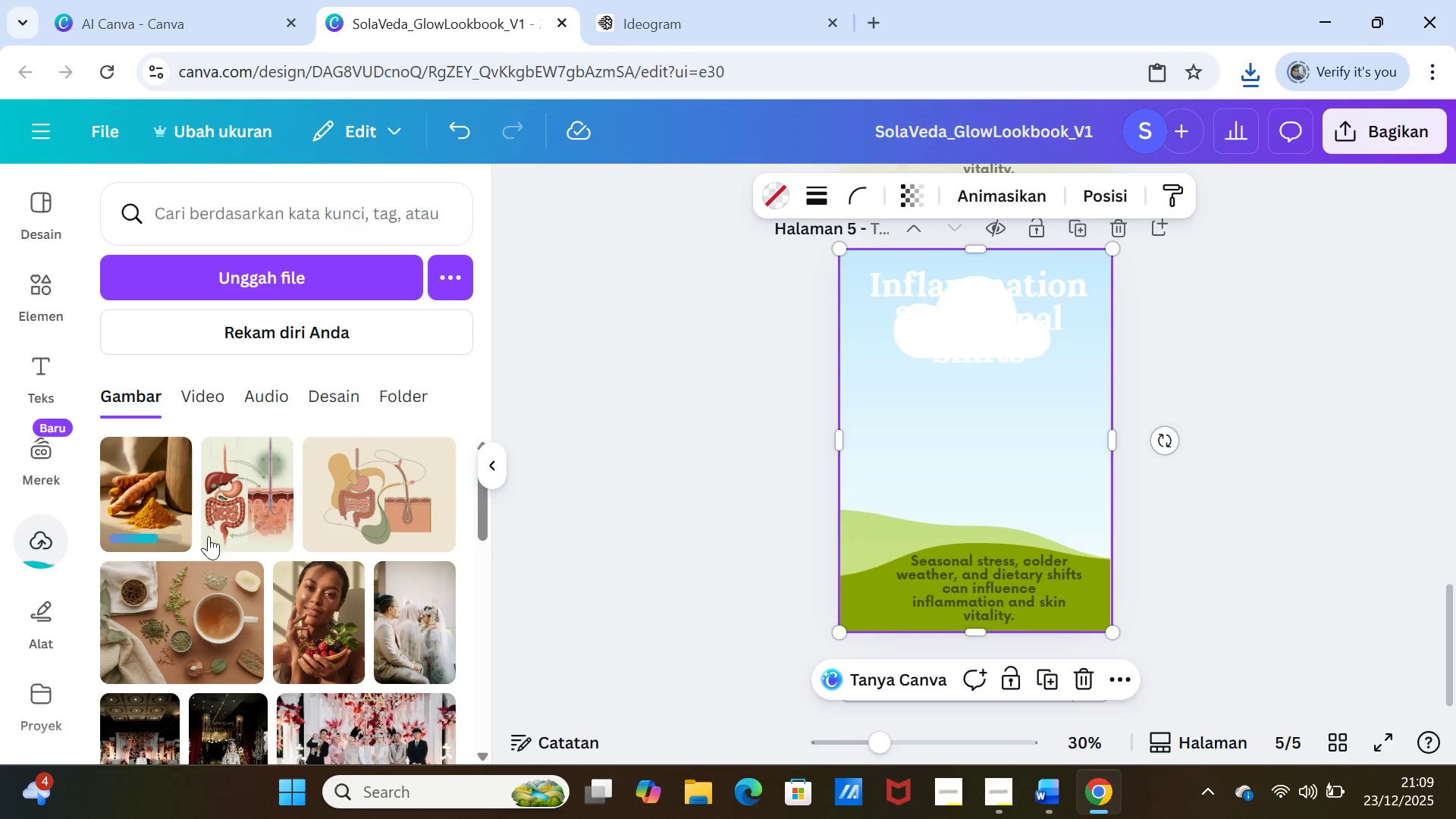 
left_click([173, 500])
 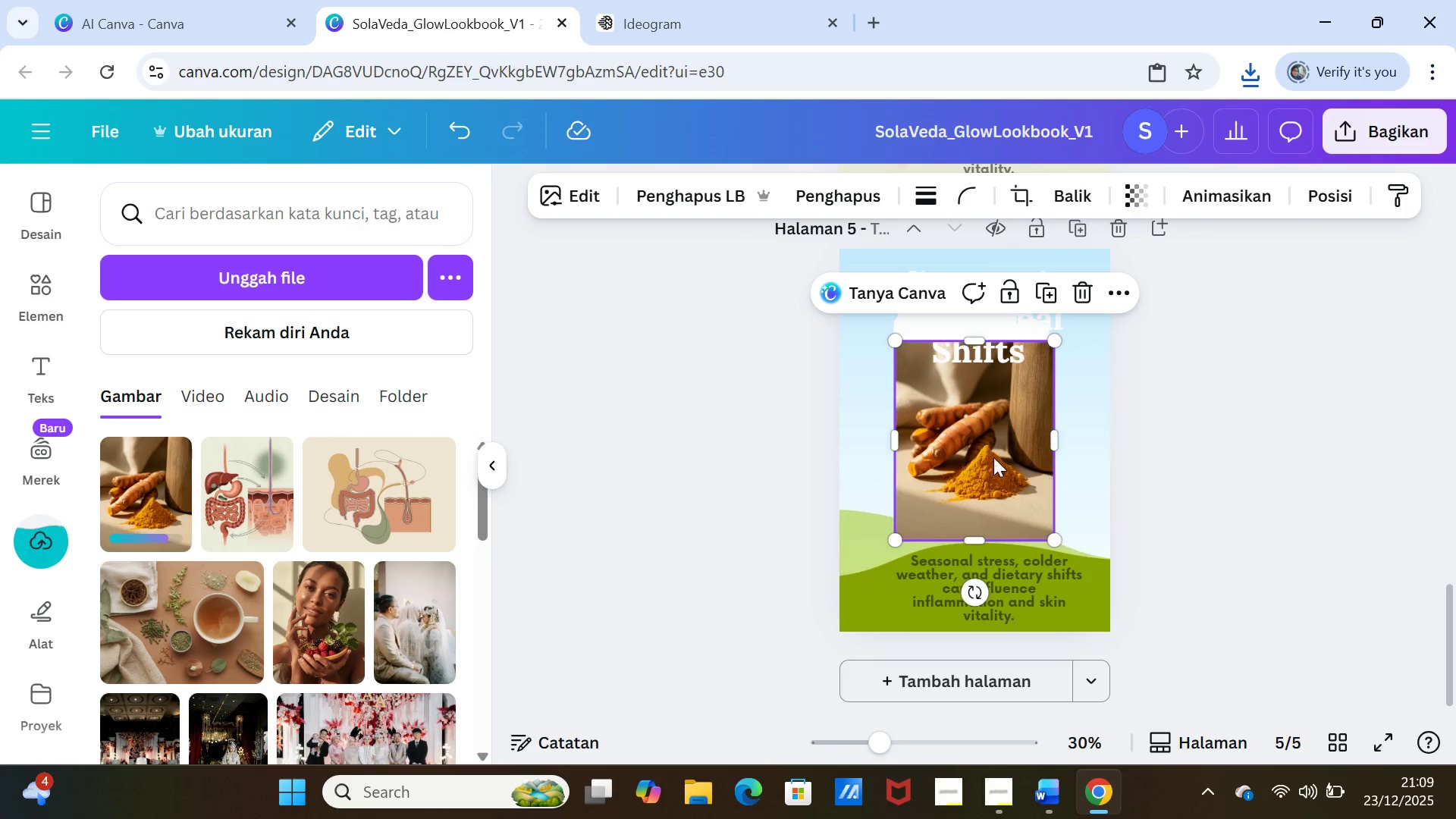 
left_click_drag(start_coordinate=[986, 457], to_coordinate=[987, 428])
 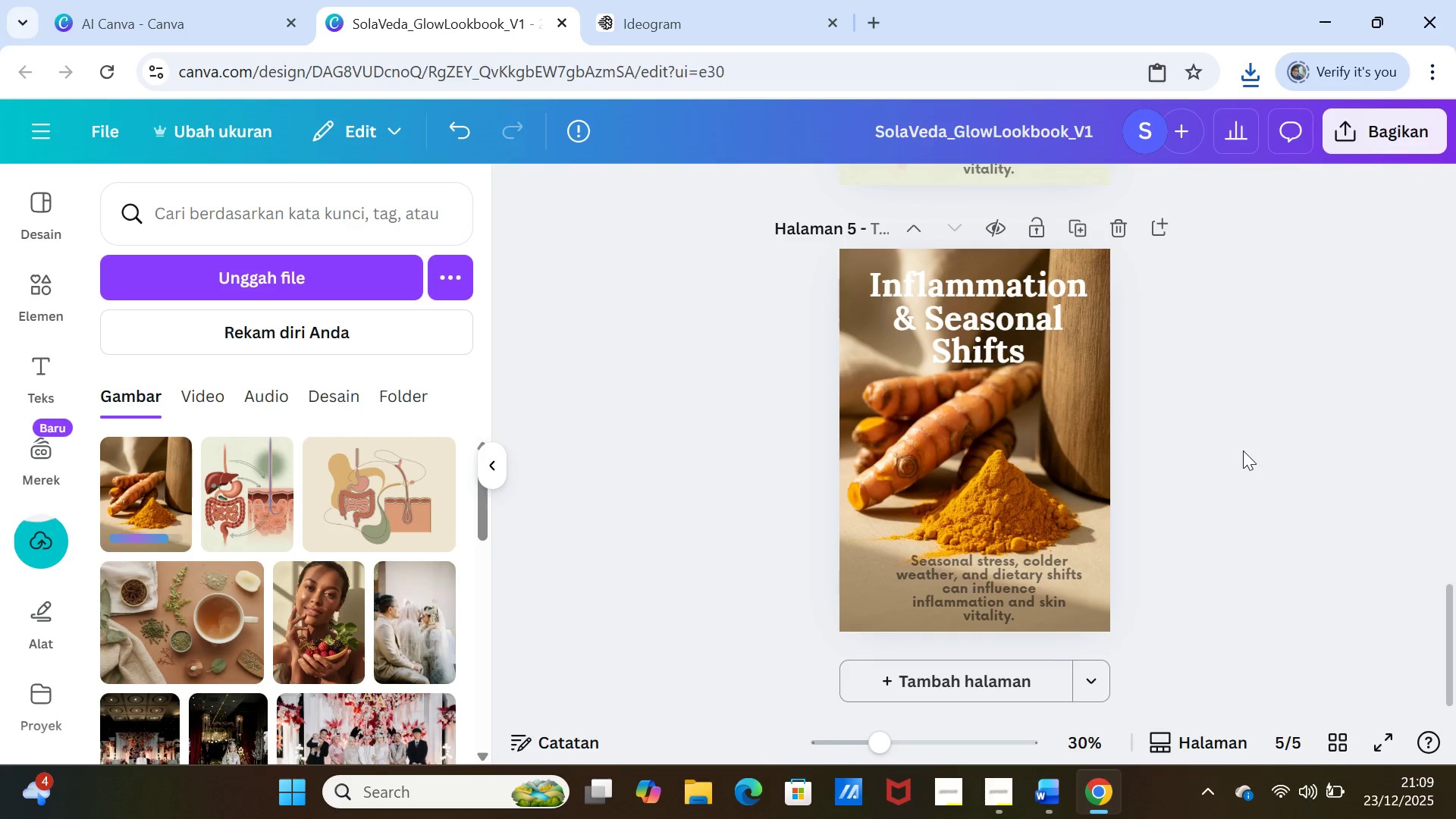 
left_click([1243, 450])
 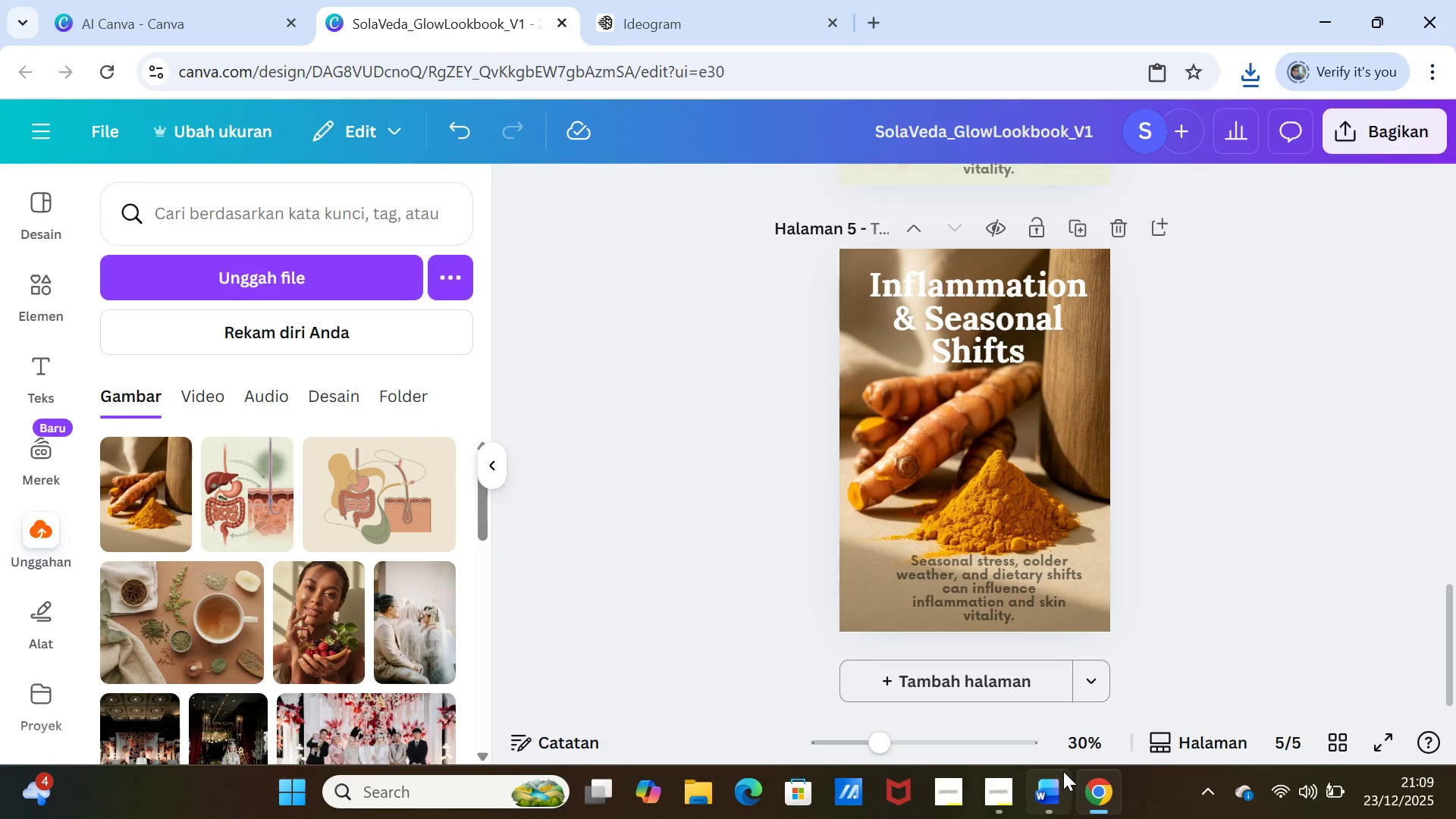 
left_click([1046, 796])
 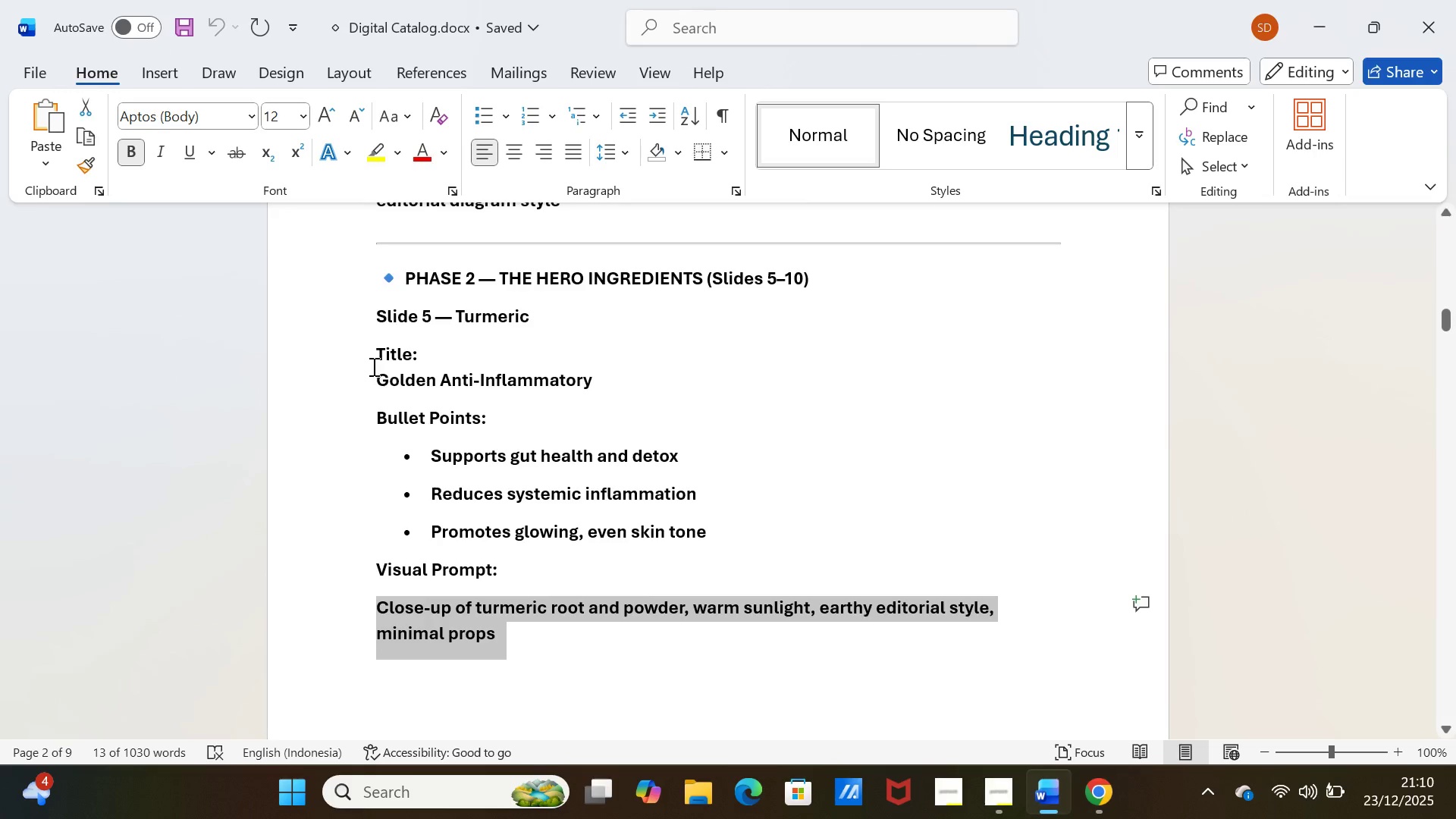 
left_click_drag(start_coordinate=[370, 372], to_coordinate=[581, 385])
 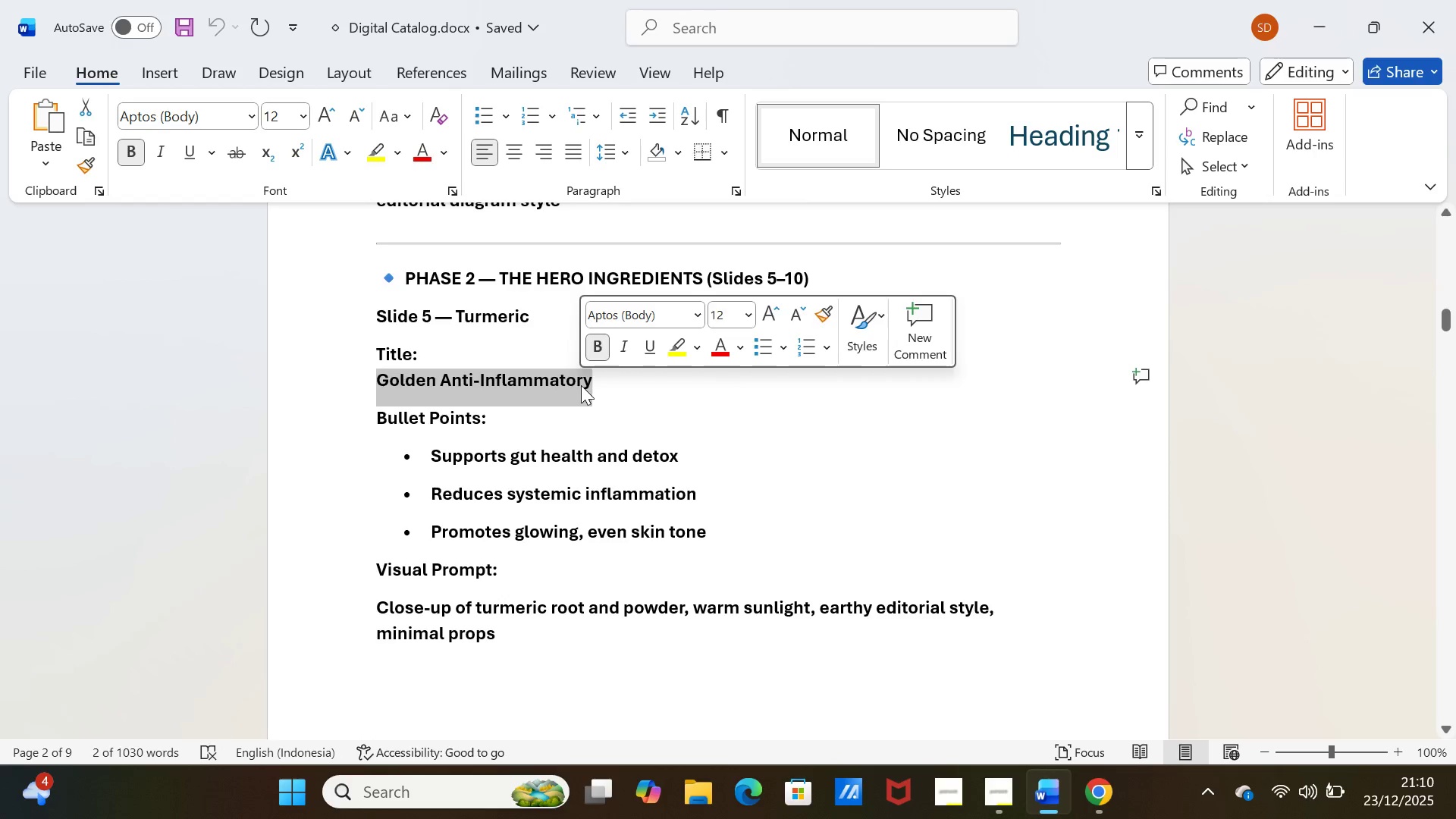 
key(Control+C)
 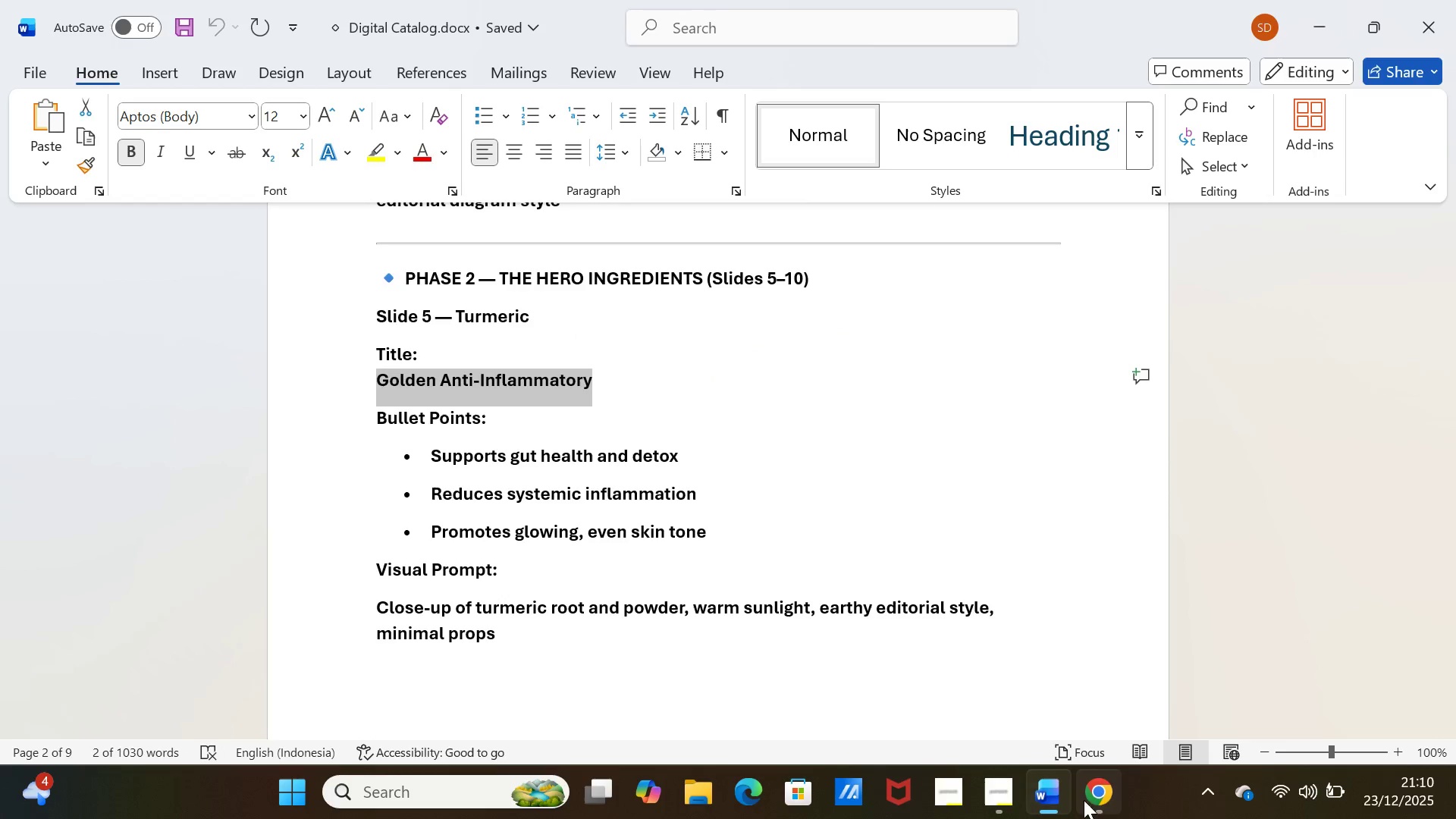 
left_click([1098, 797])
 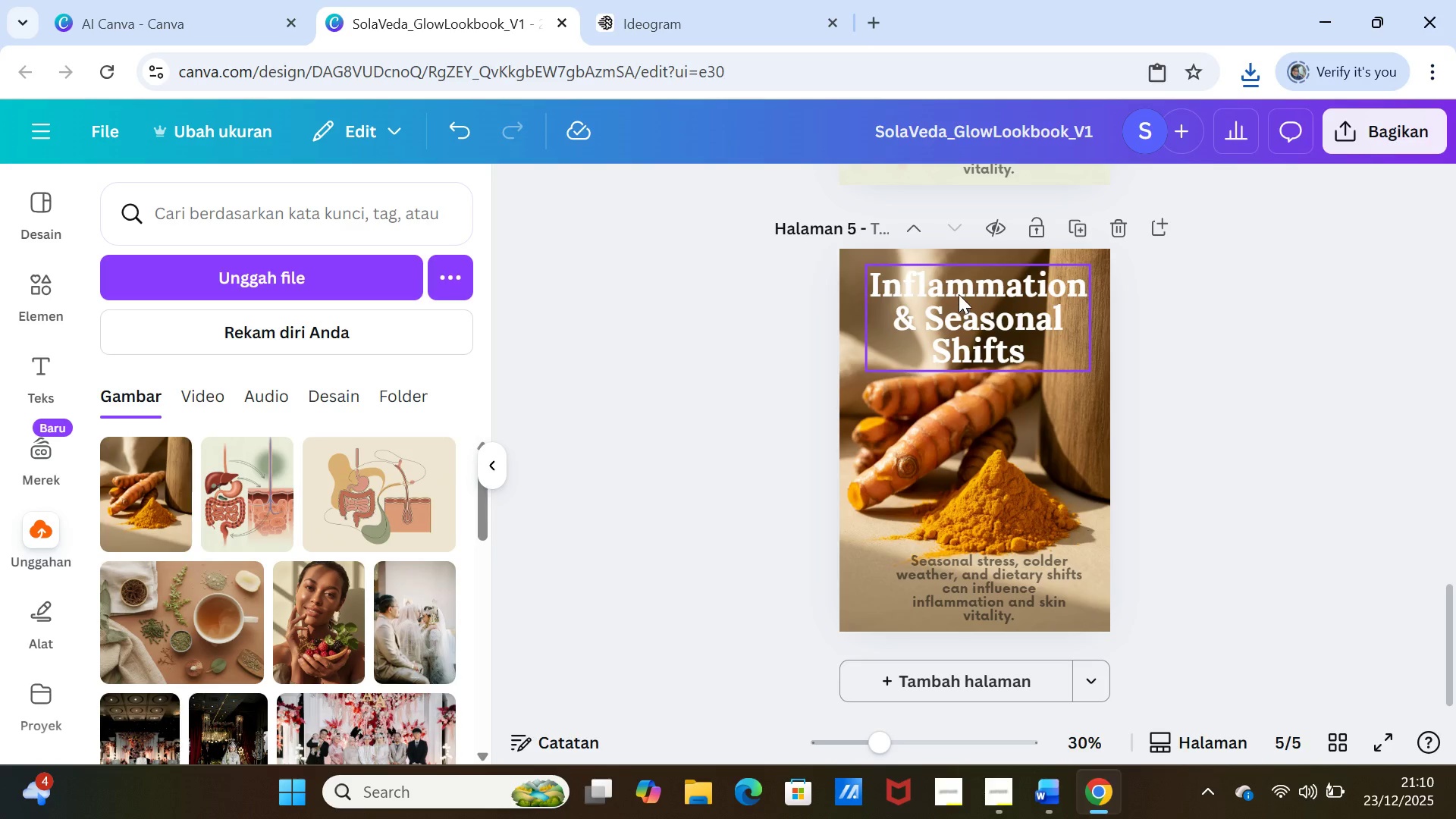 
double_click([959, 294])
 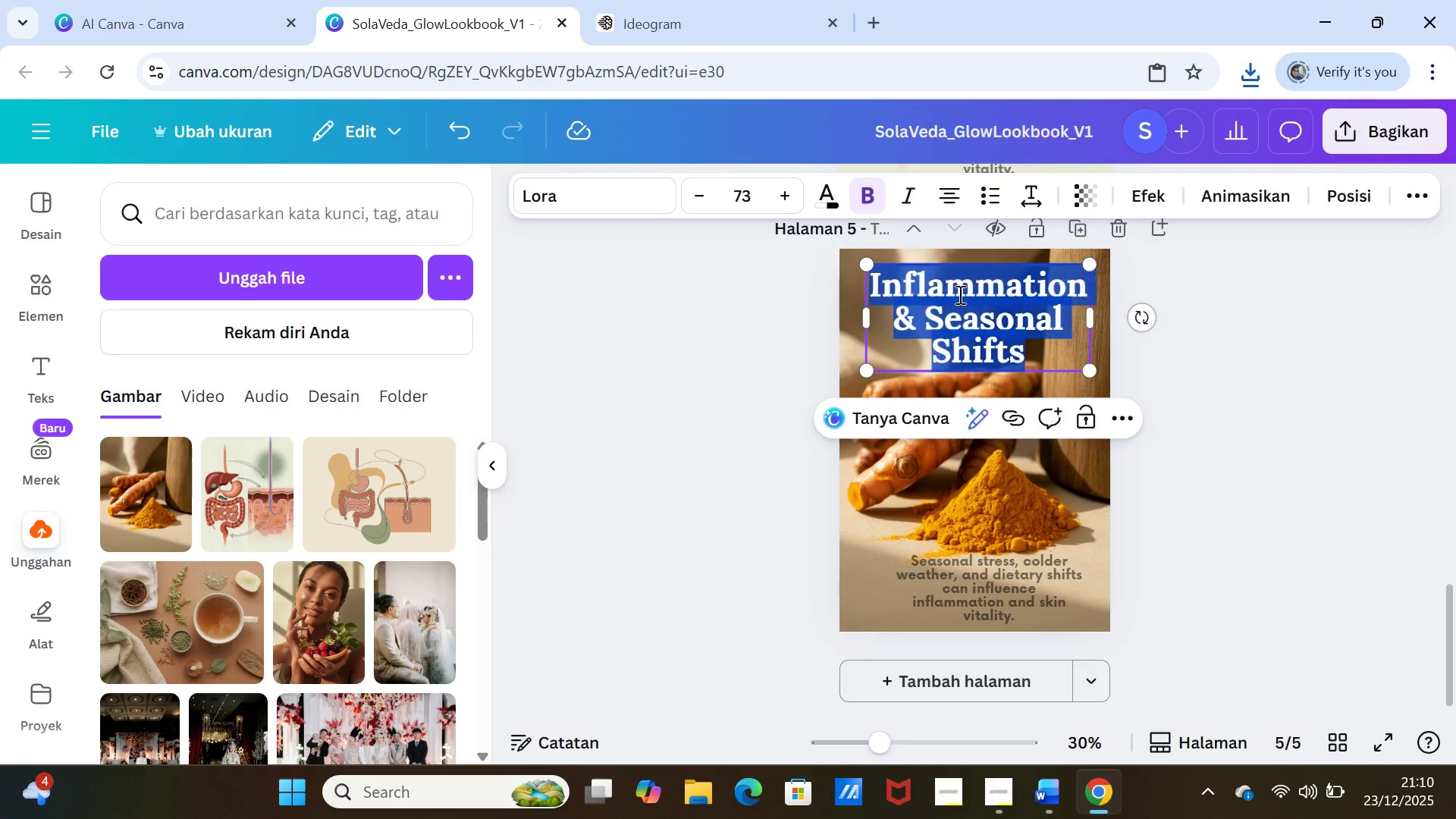 
triple_click([959, 294])
 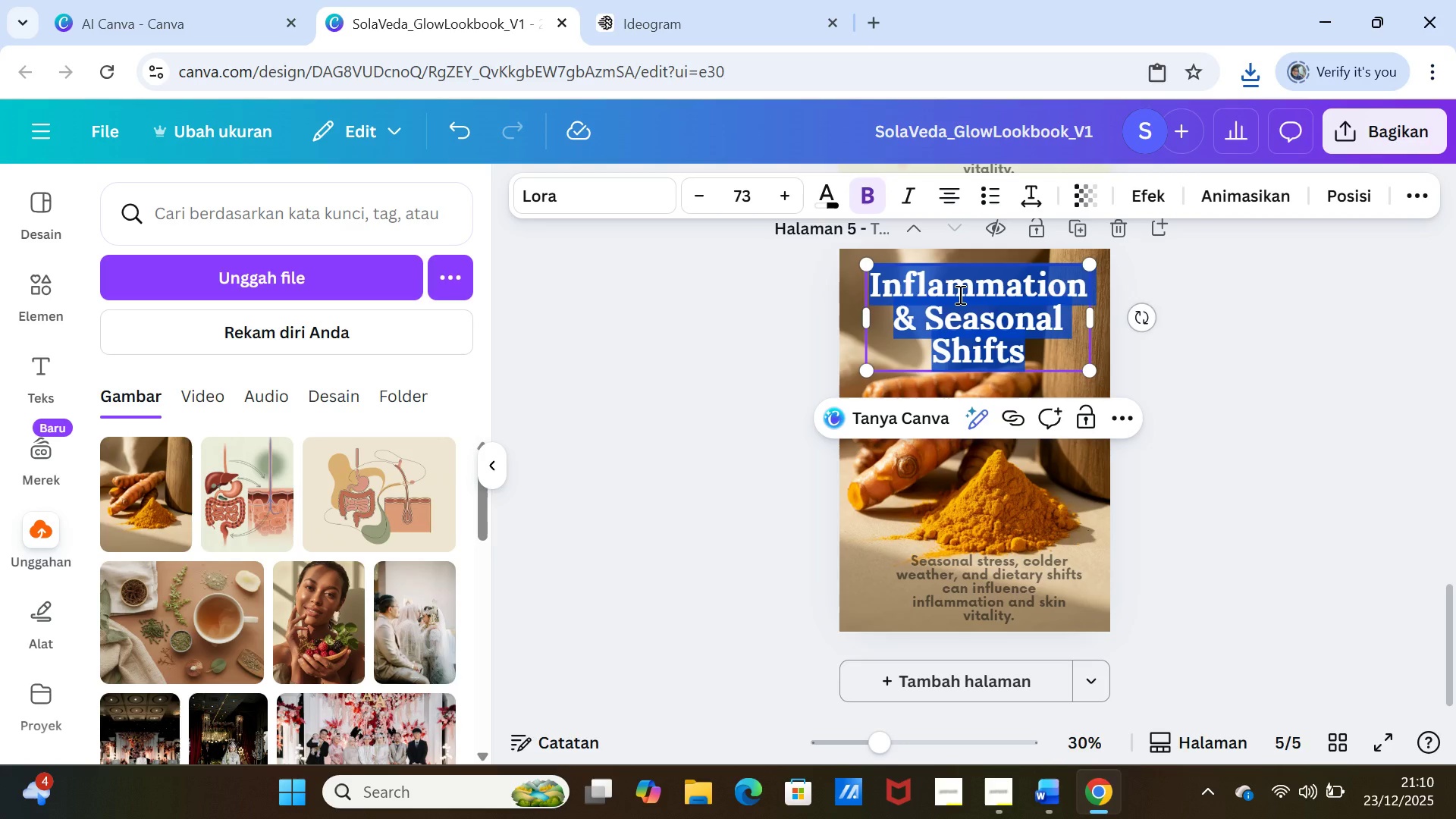 
key(Control+V)
 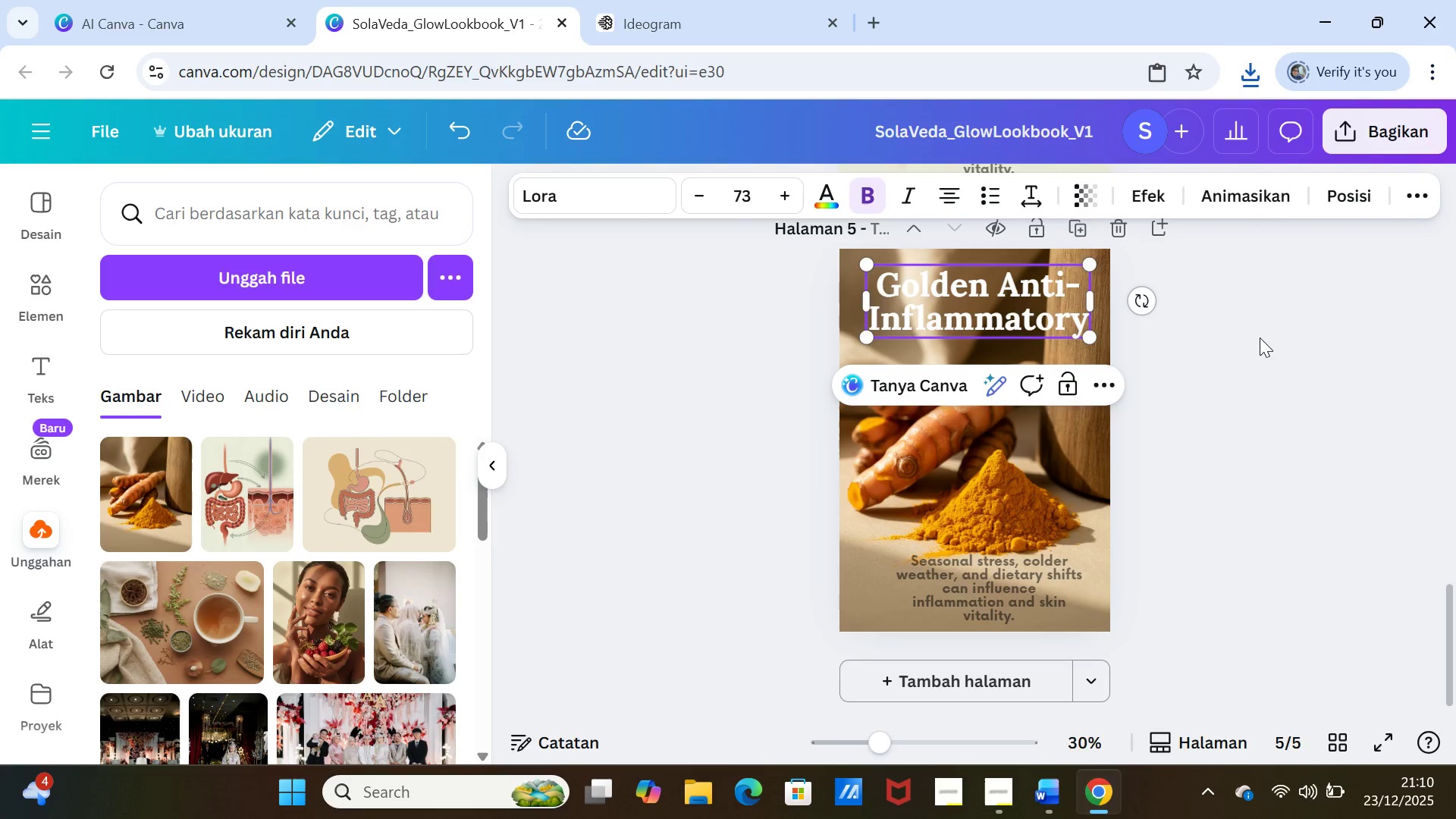 
left_click([1263, 338])
 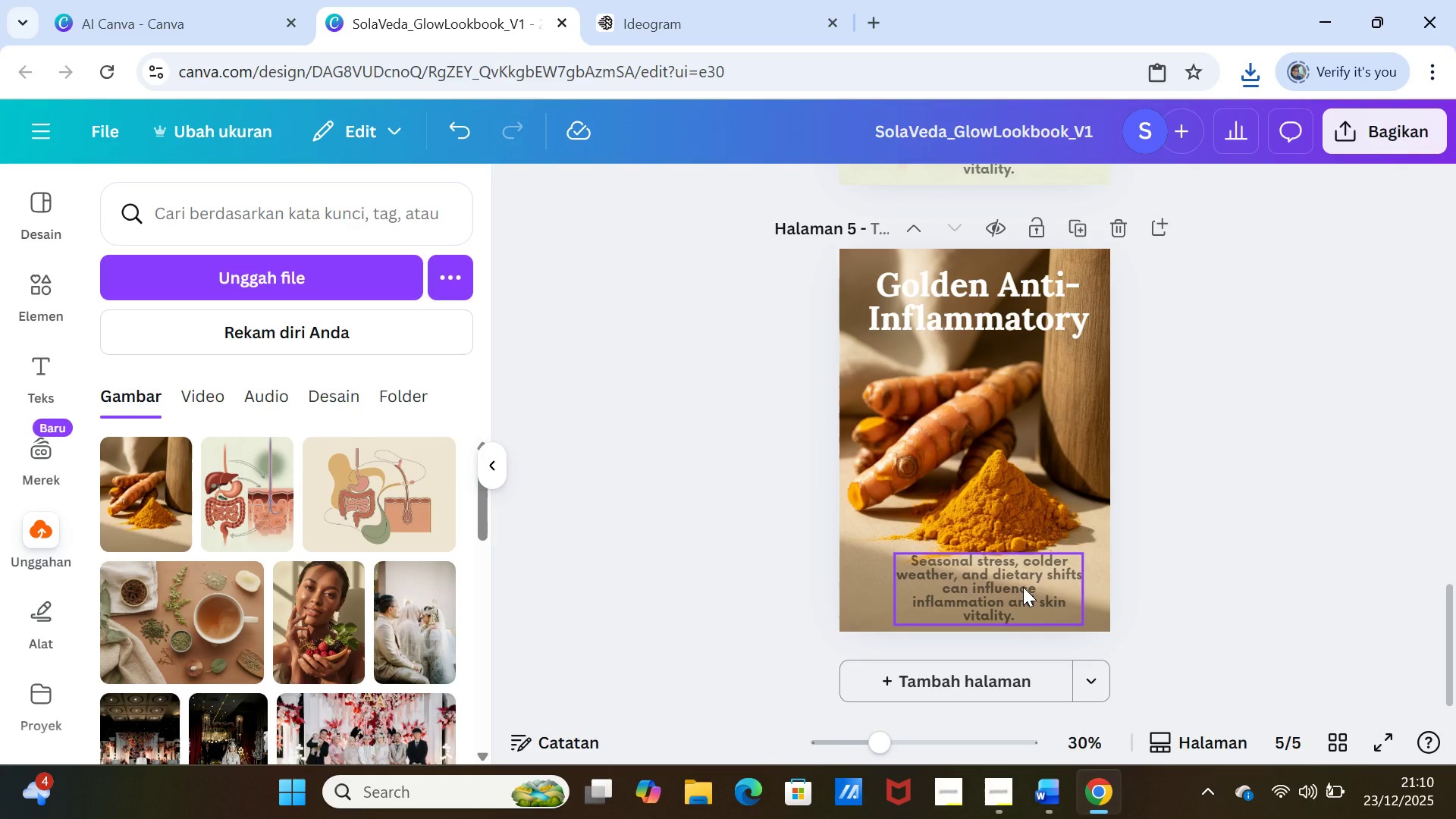 
left_click_drag(start_coordinate=[1023, 587], to_coordinate=[993, 568])
 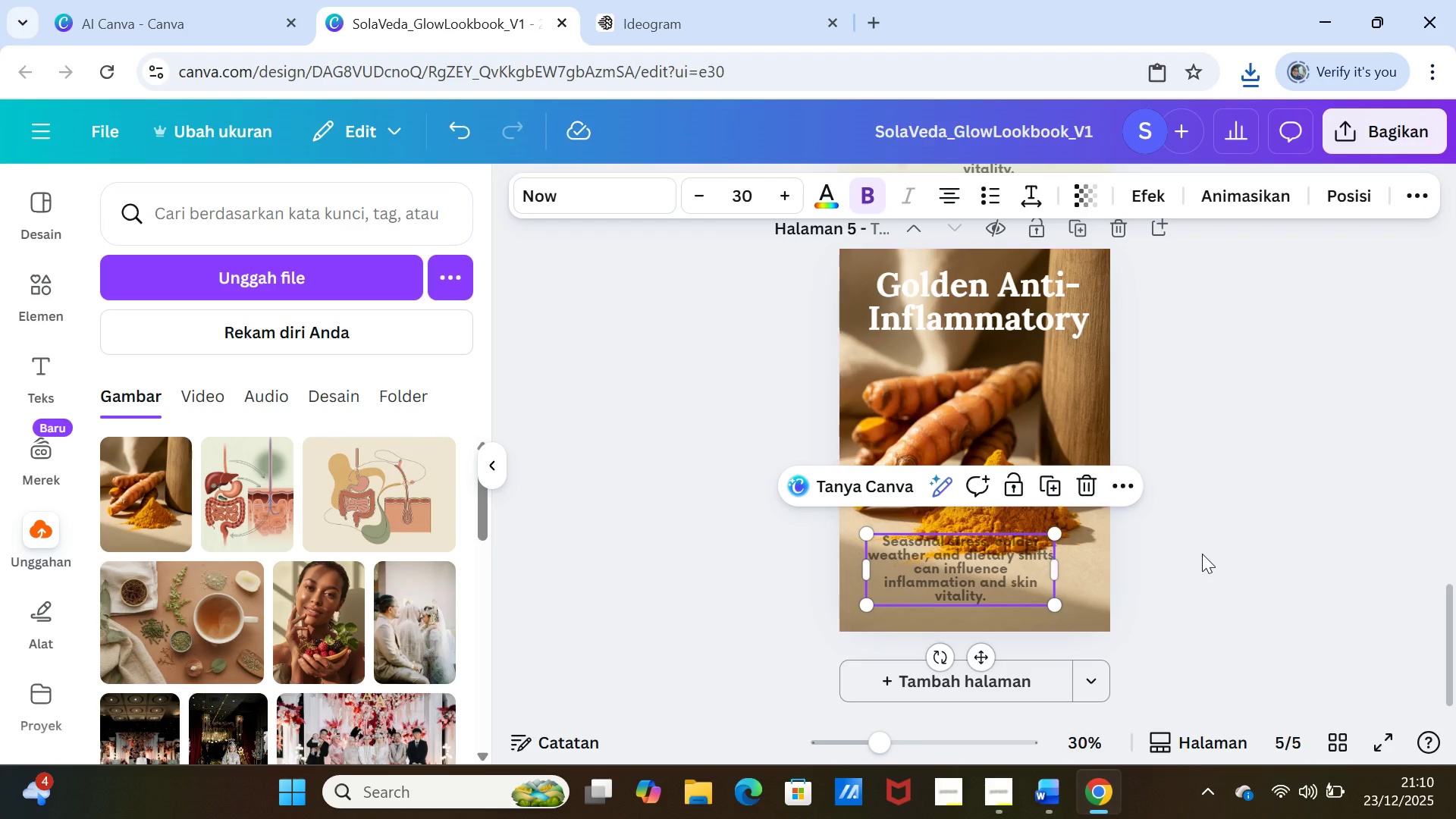 
left_click([1202, 554])
 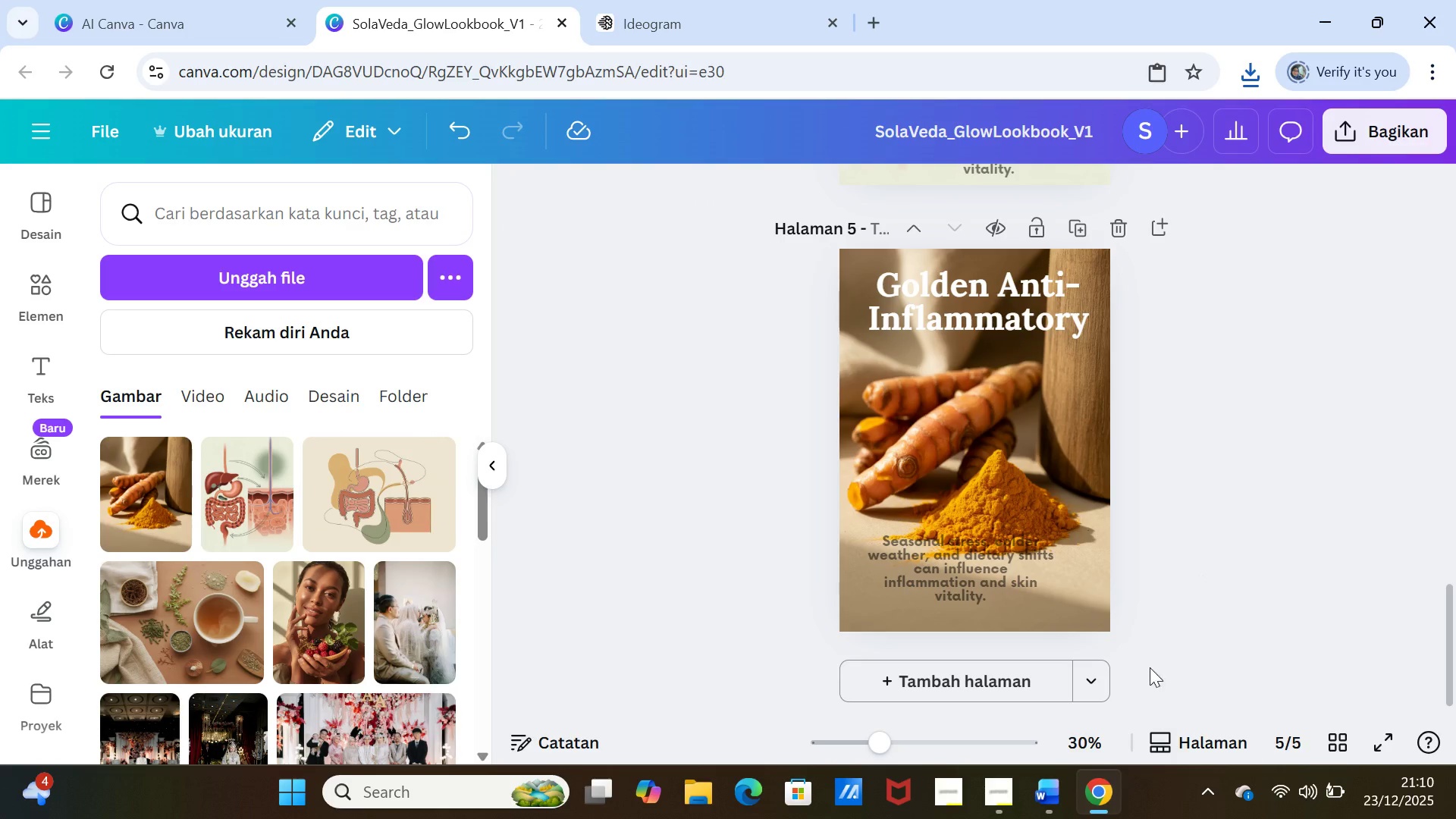 
left_click([1073, 506])
 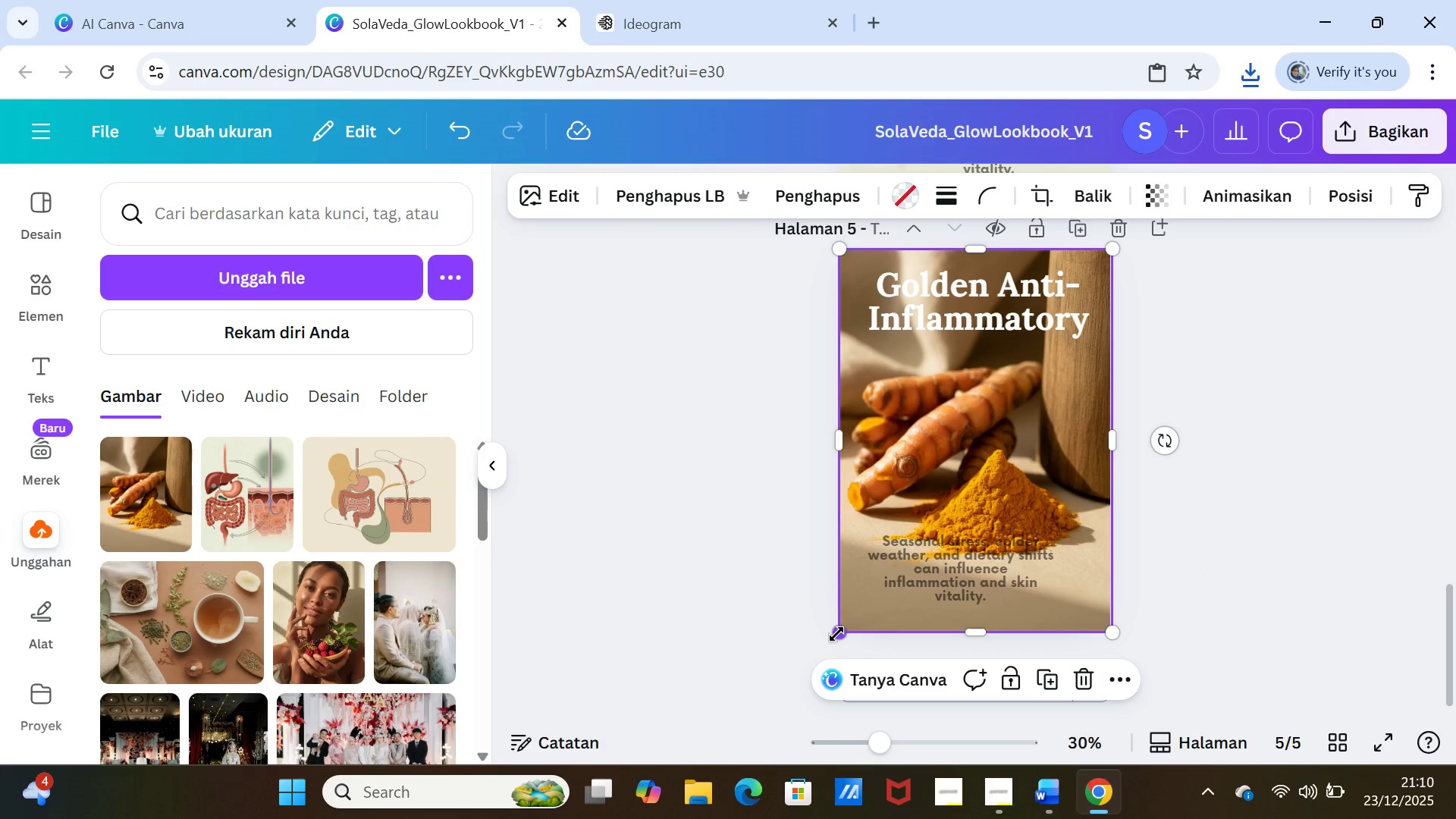 
left_click_drag(start_coordinate=[836, 634], to_coordinate=[854, 569])
 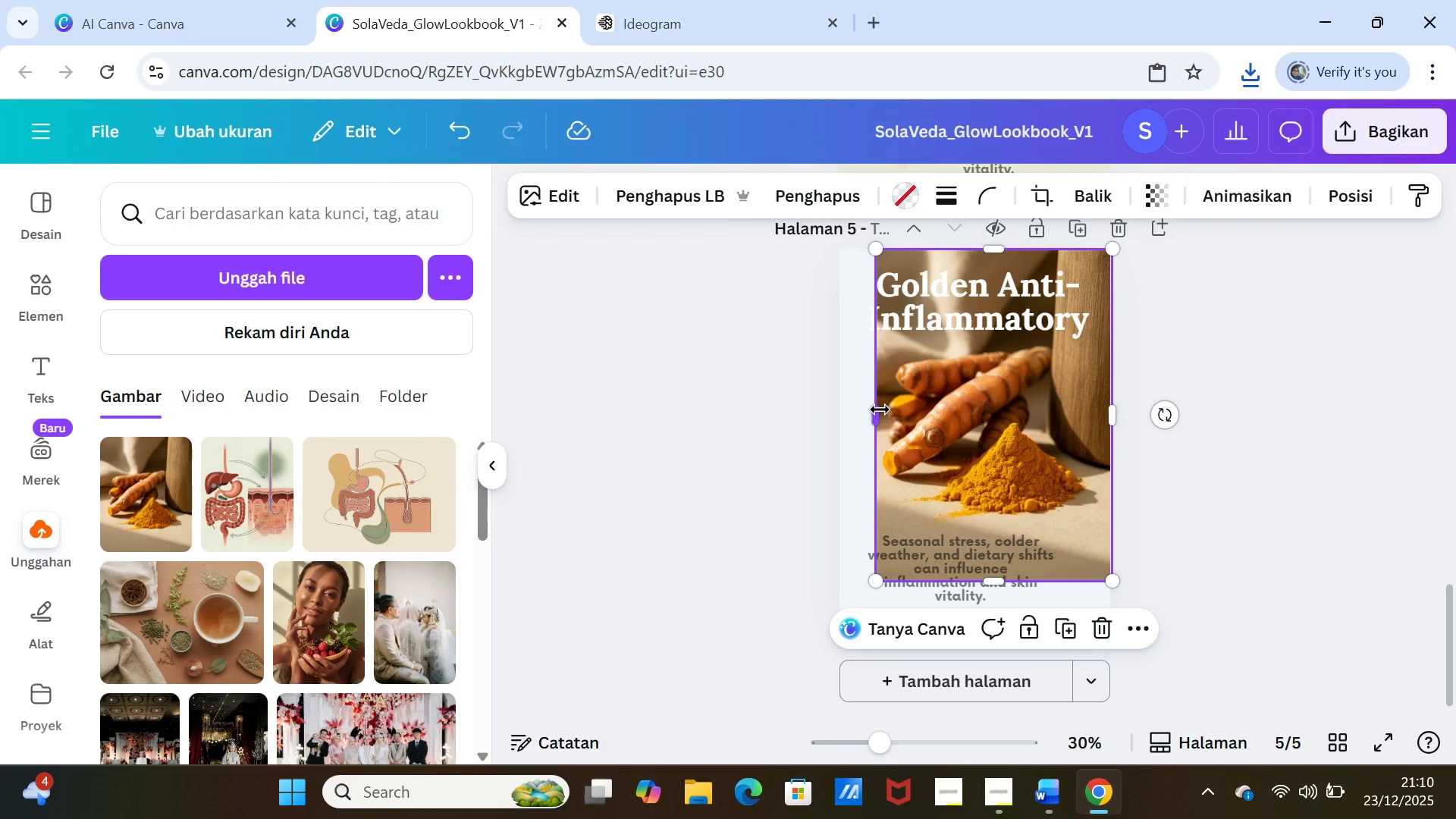 
left_click_drag(start_coordinate=[880, 410], to_coordinate=[846, 407])
 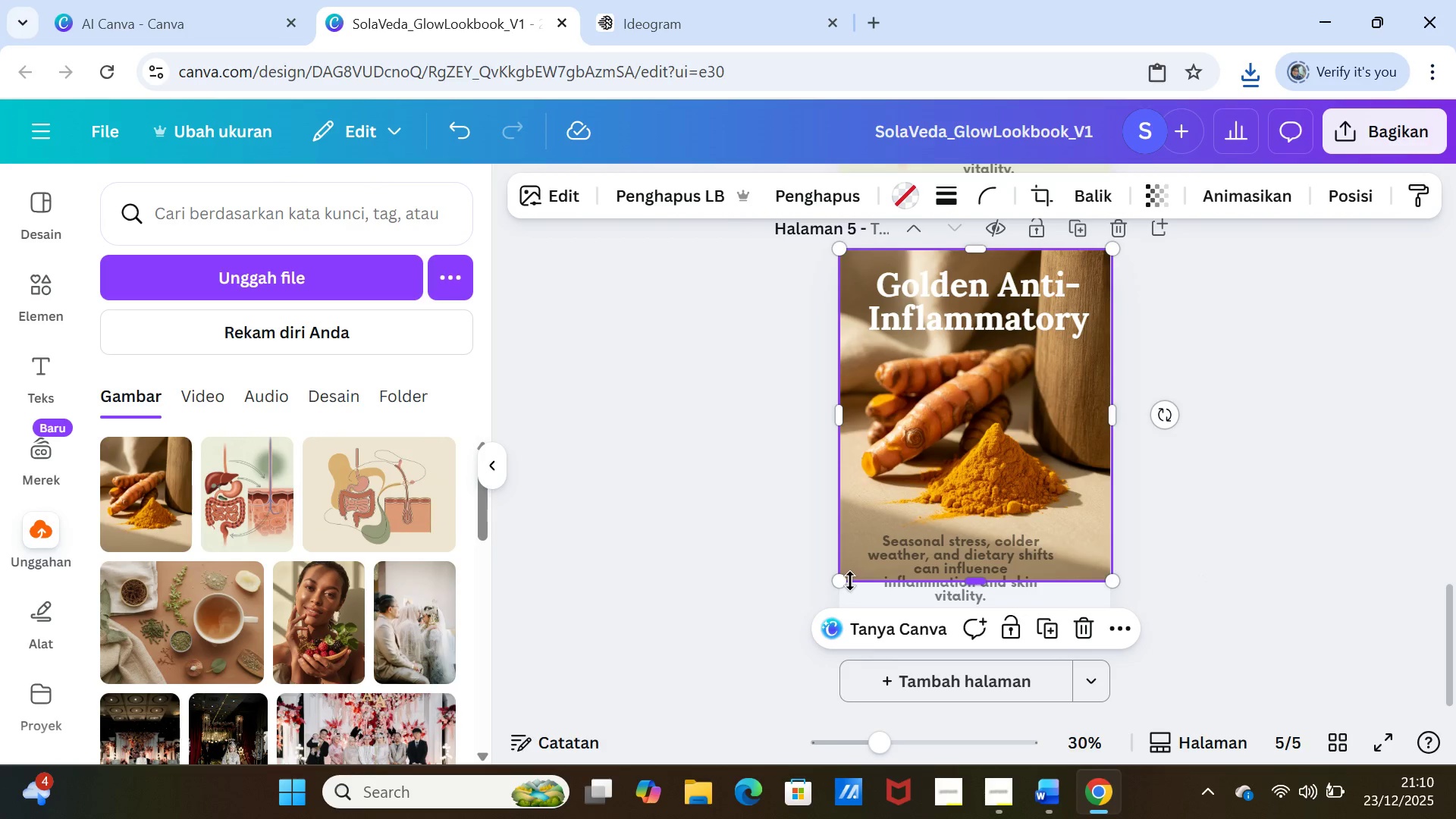 
left_click_drag(start_coordinate=[844, 578], to_coordinate=[865, 526])
 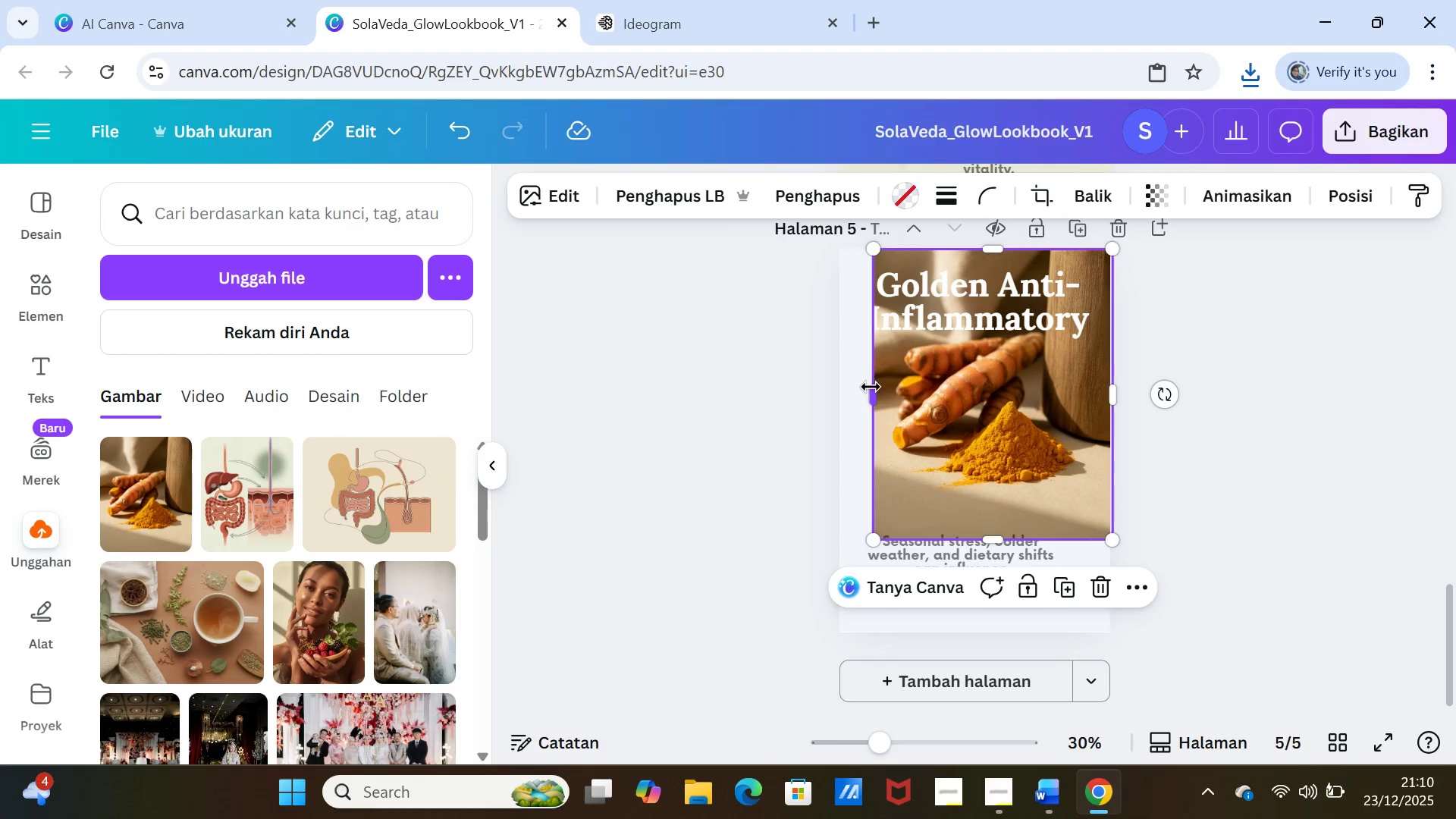 
left_click_drag(start_coordinate=[871, 400], to_coordinate=[839, 401])
 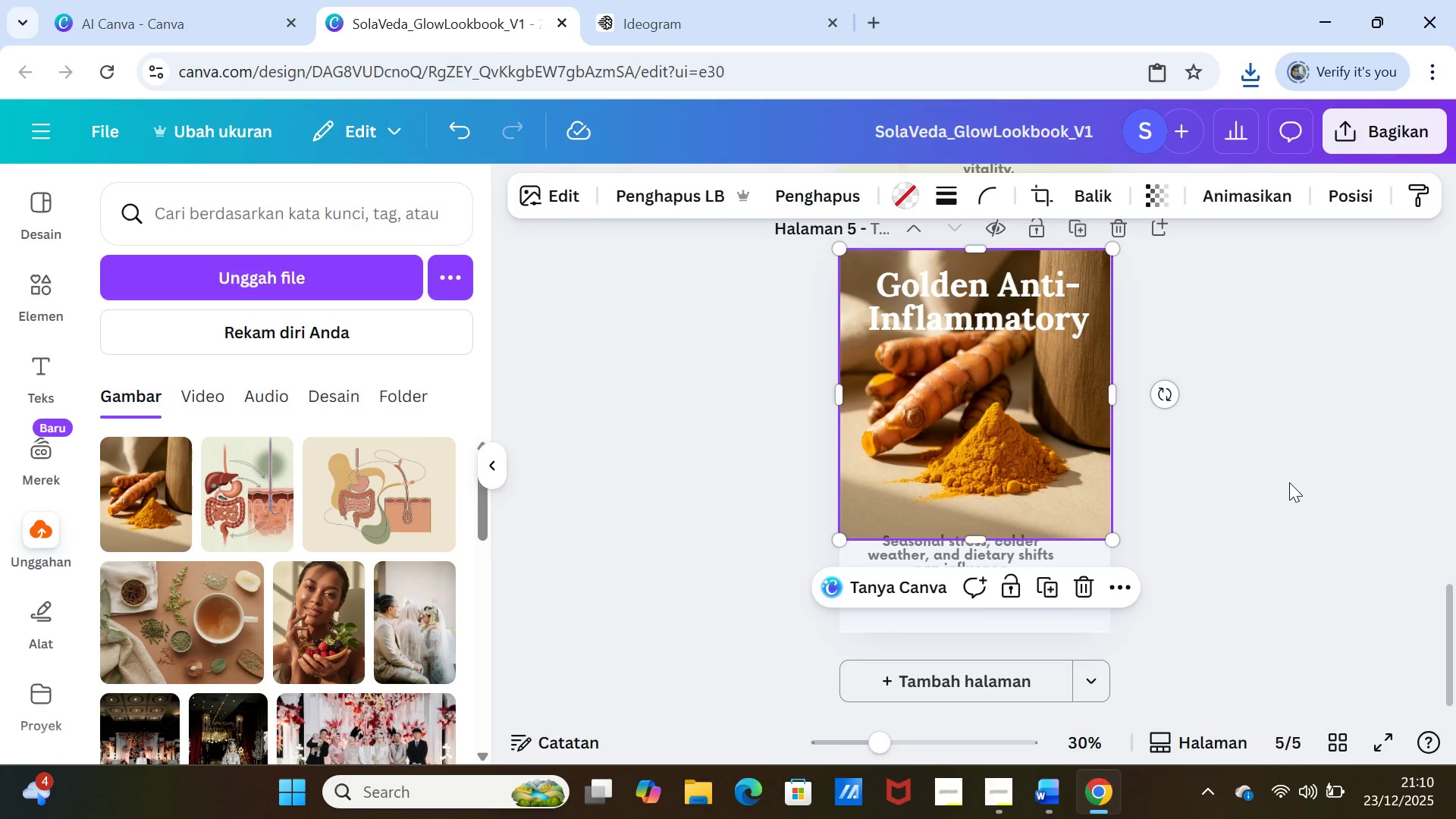 
left_click([1289, 482])
 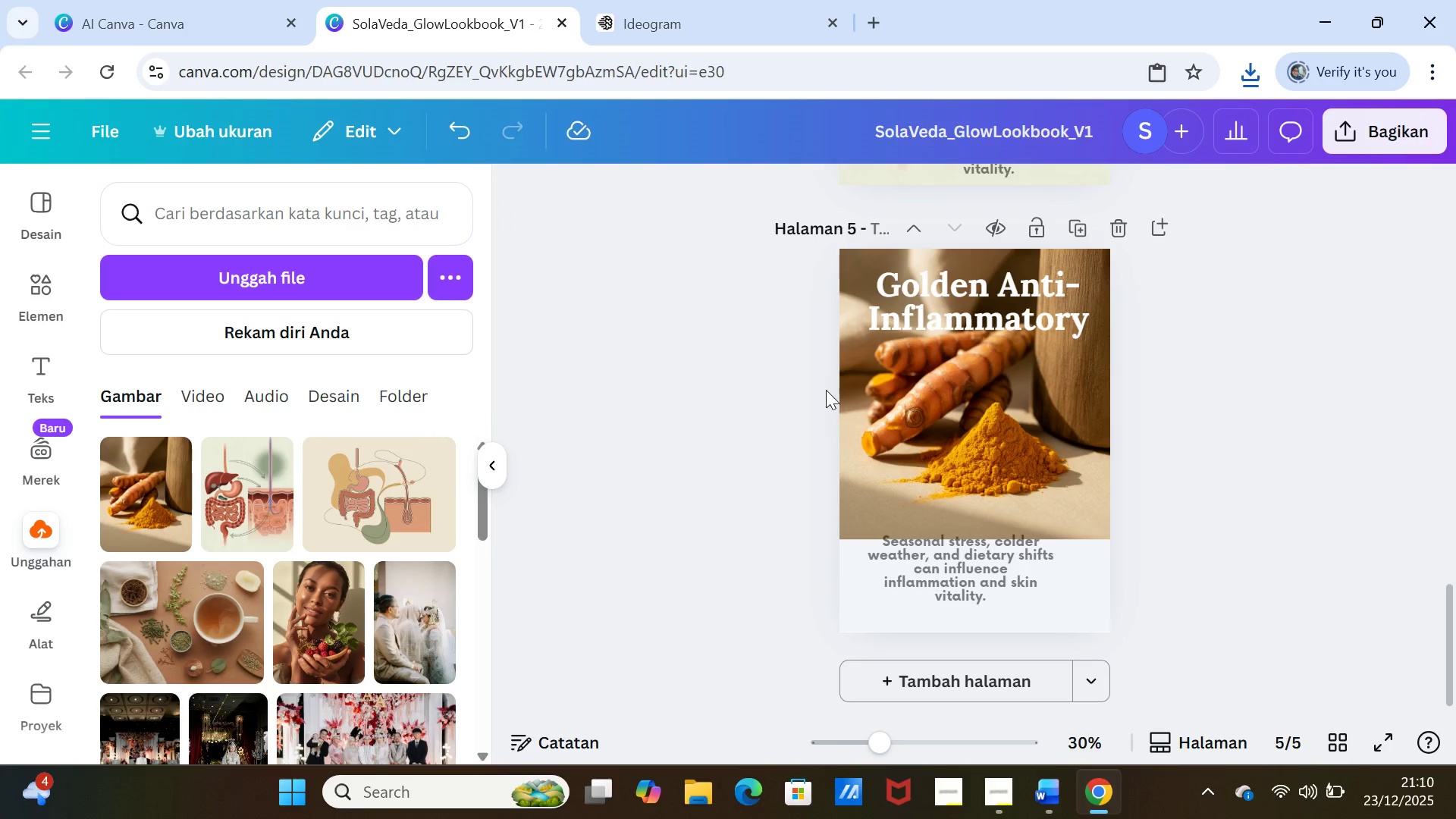 
left_click([850, 399])
 